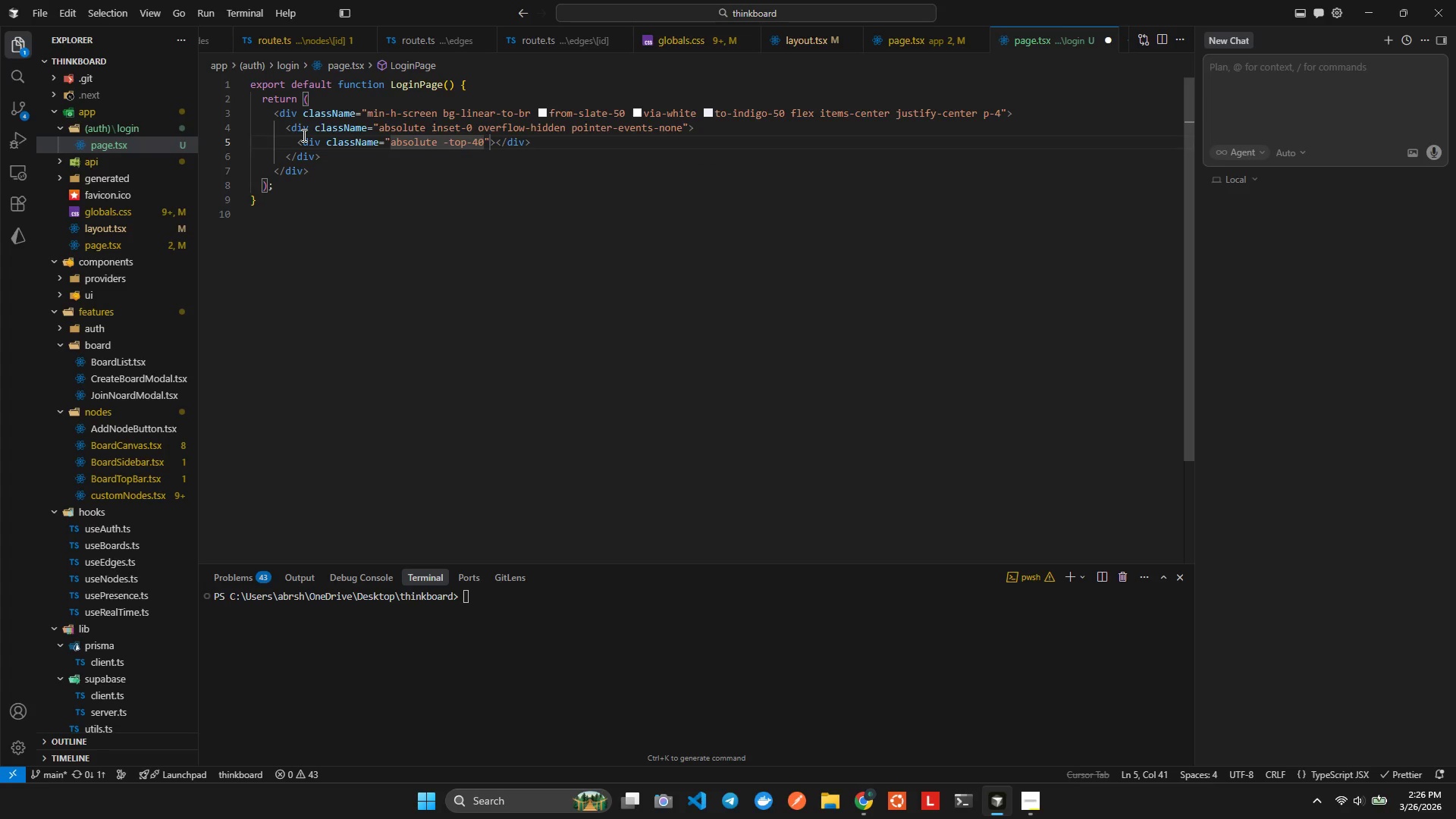 
type( -right40)
 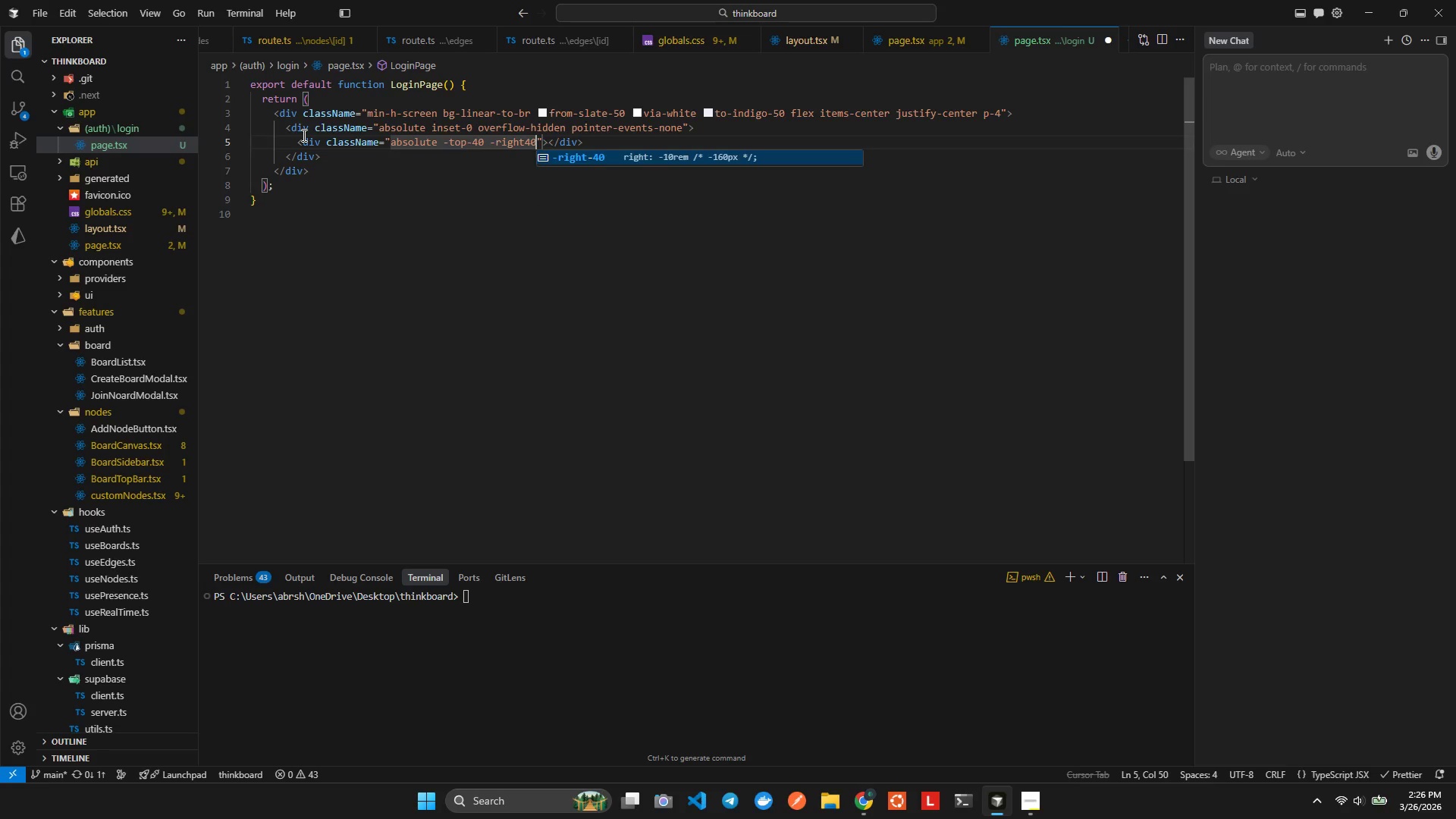 
key(Enter)
 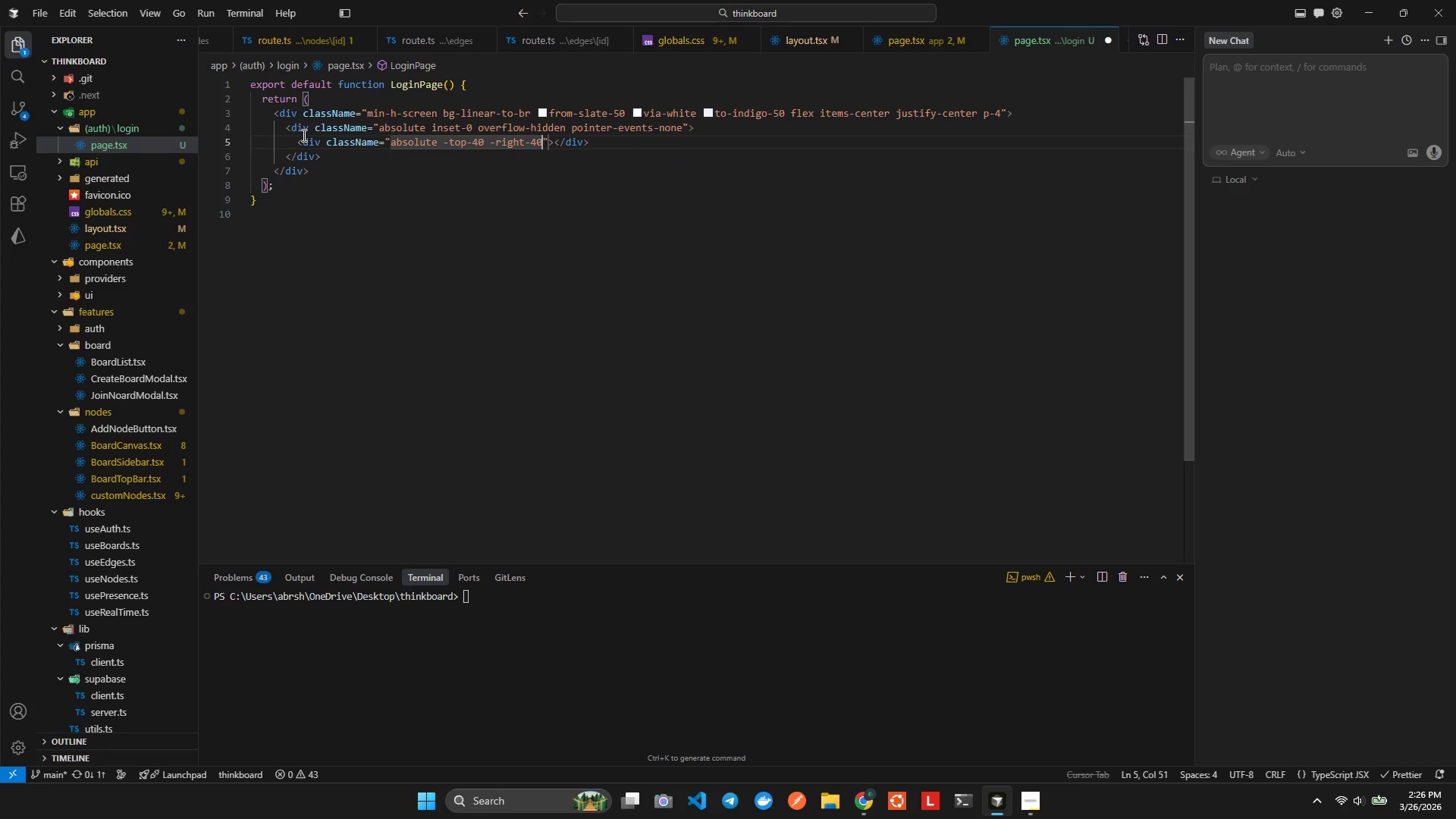 
type( w96)
 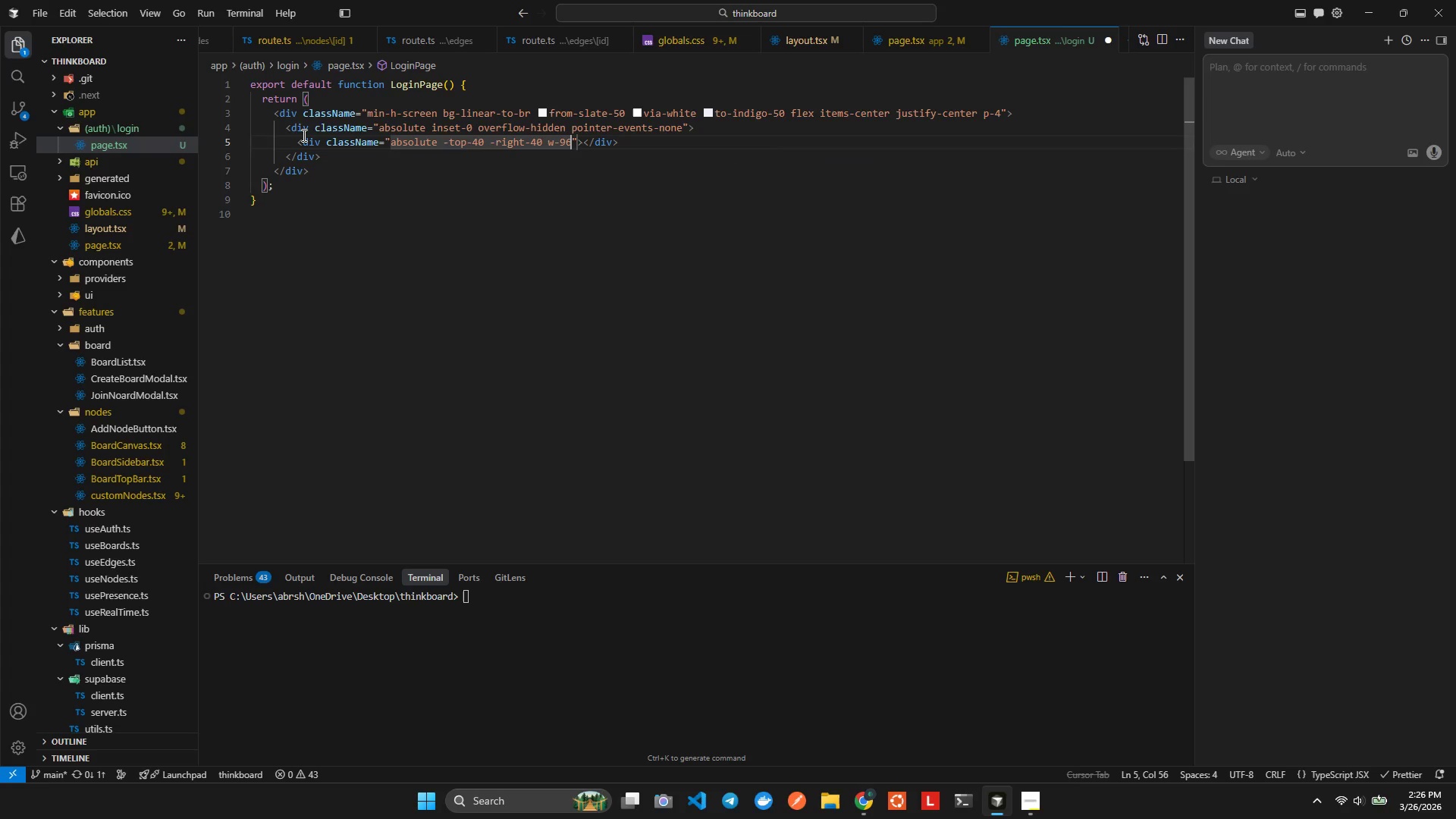 
key(Enter)
 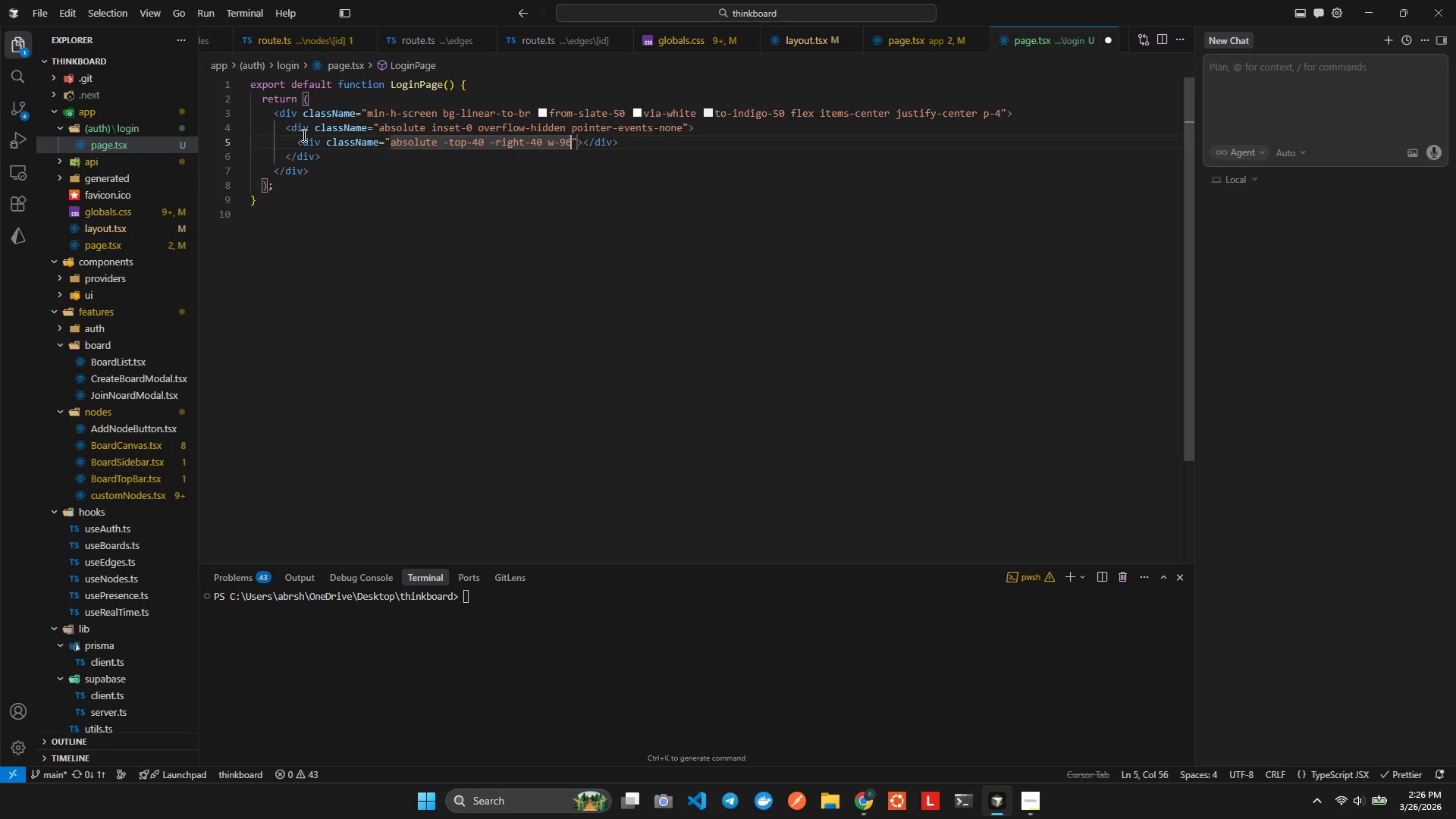 
type( h96)
 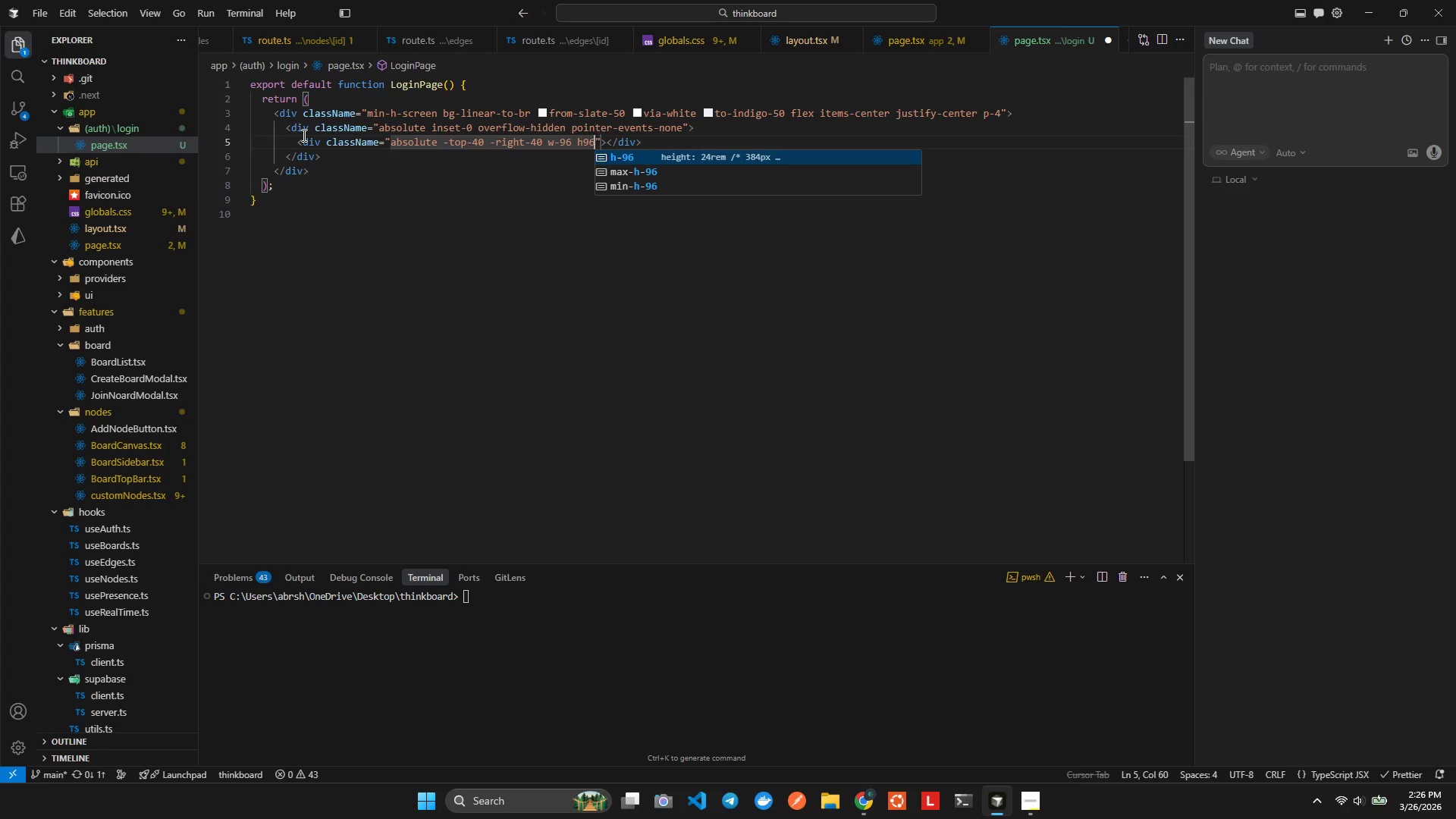 
key(Enter)
 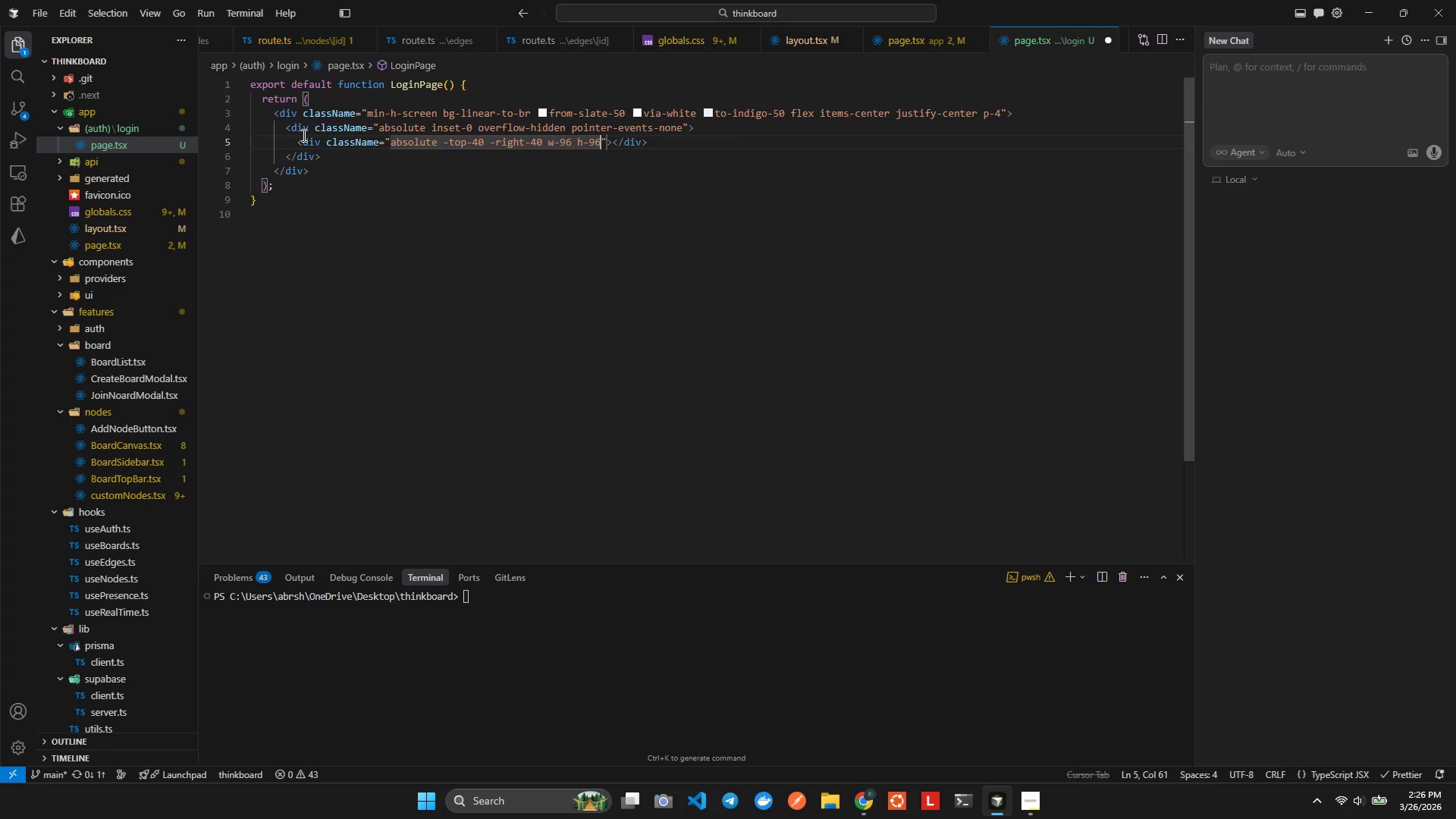 
type( bgindigo200)
 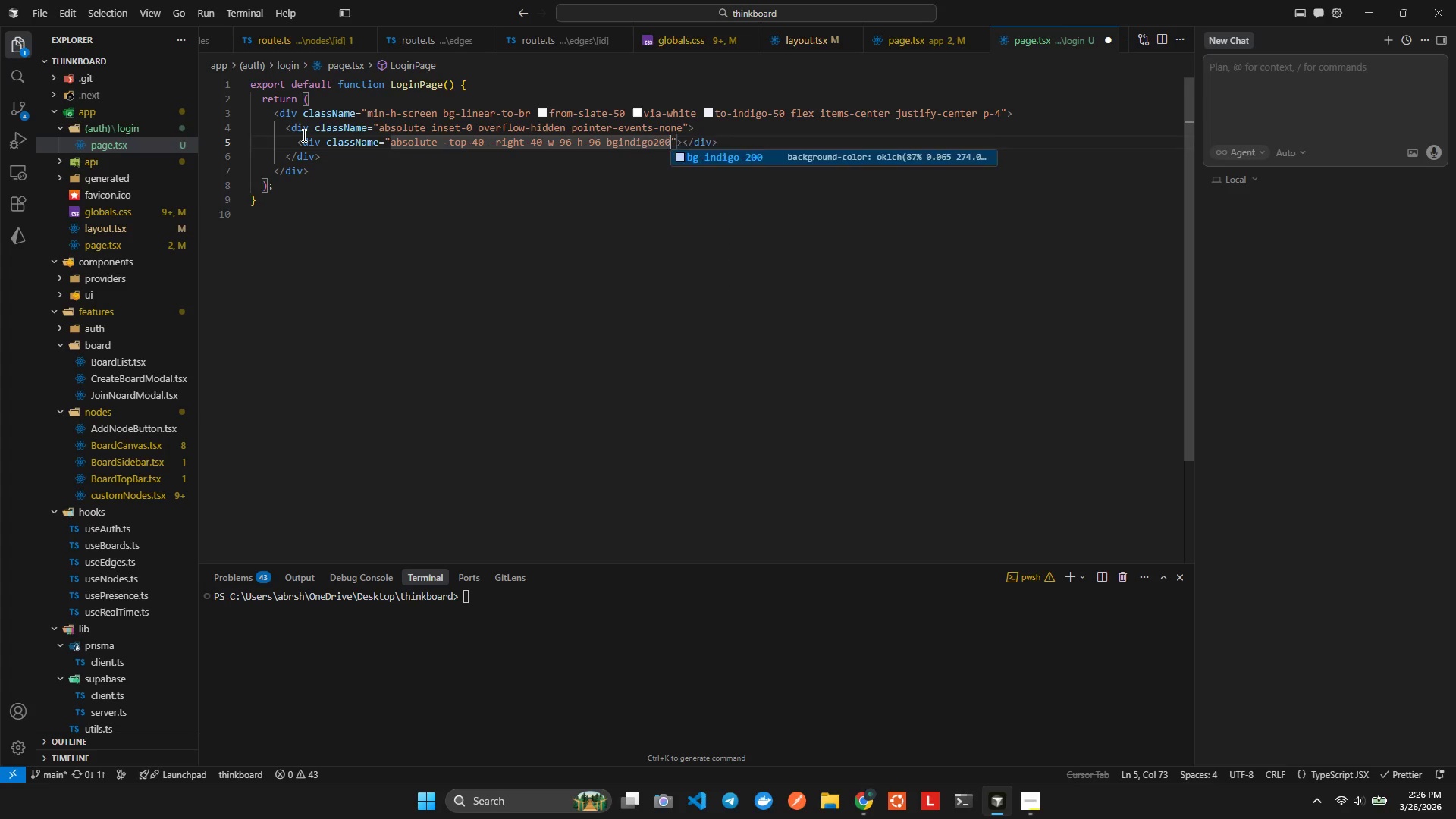 
key(Enter)
 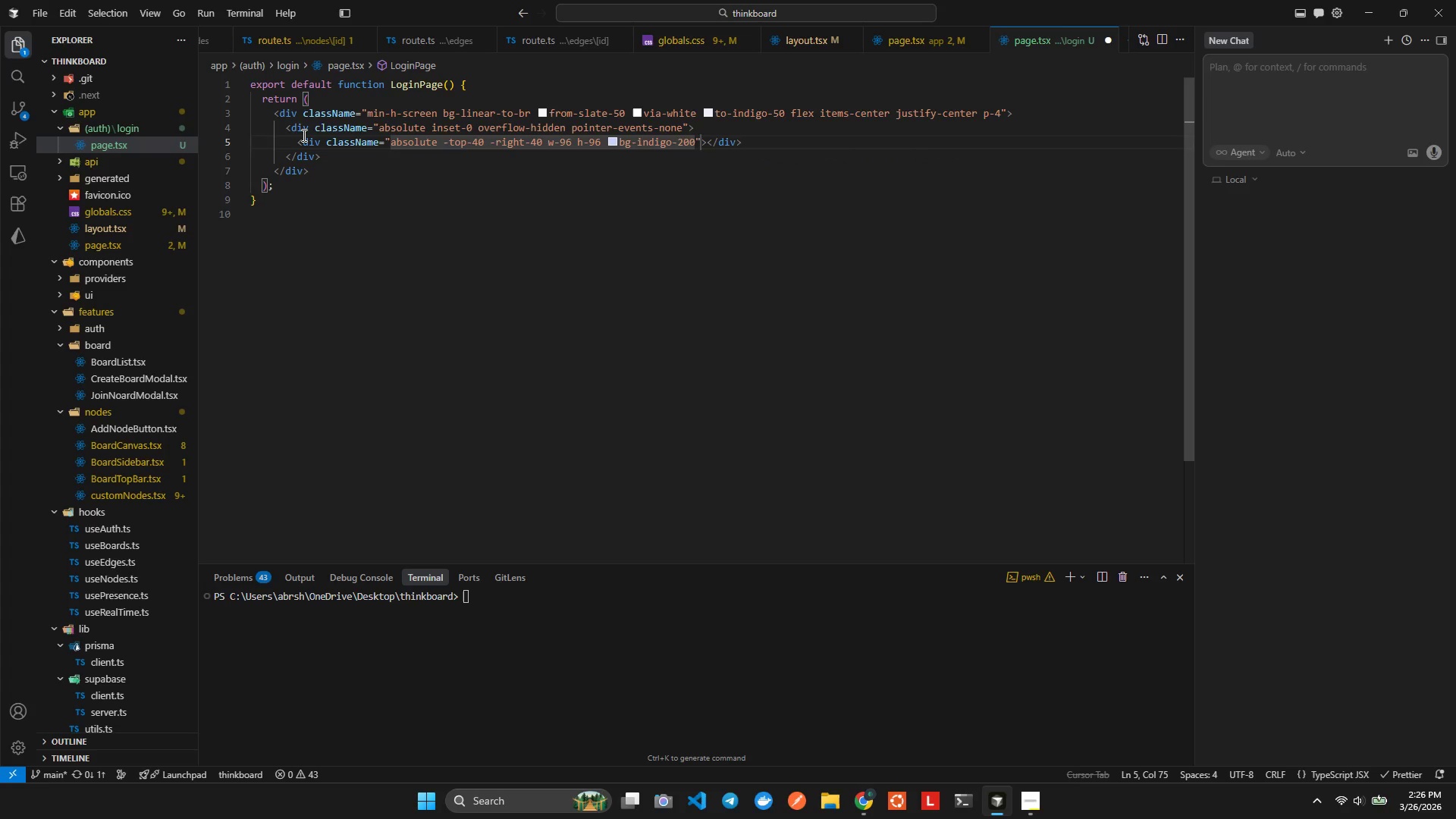 
type(/30 roundedf)
 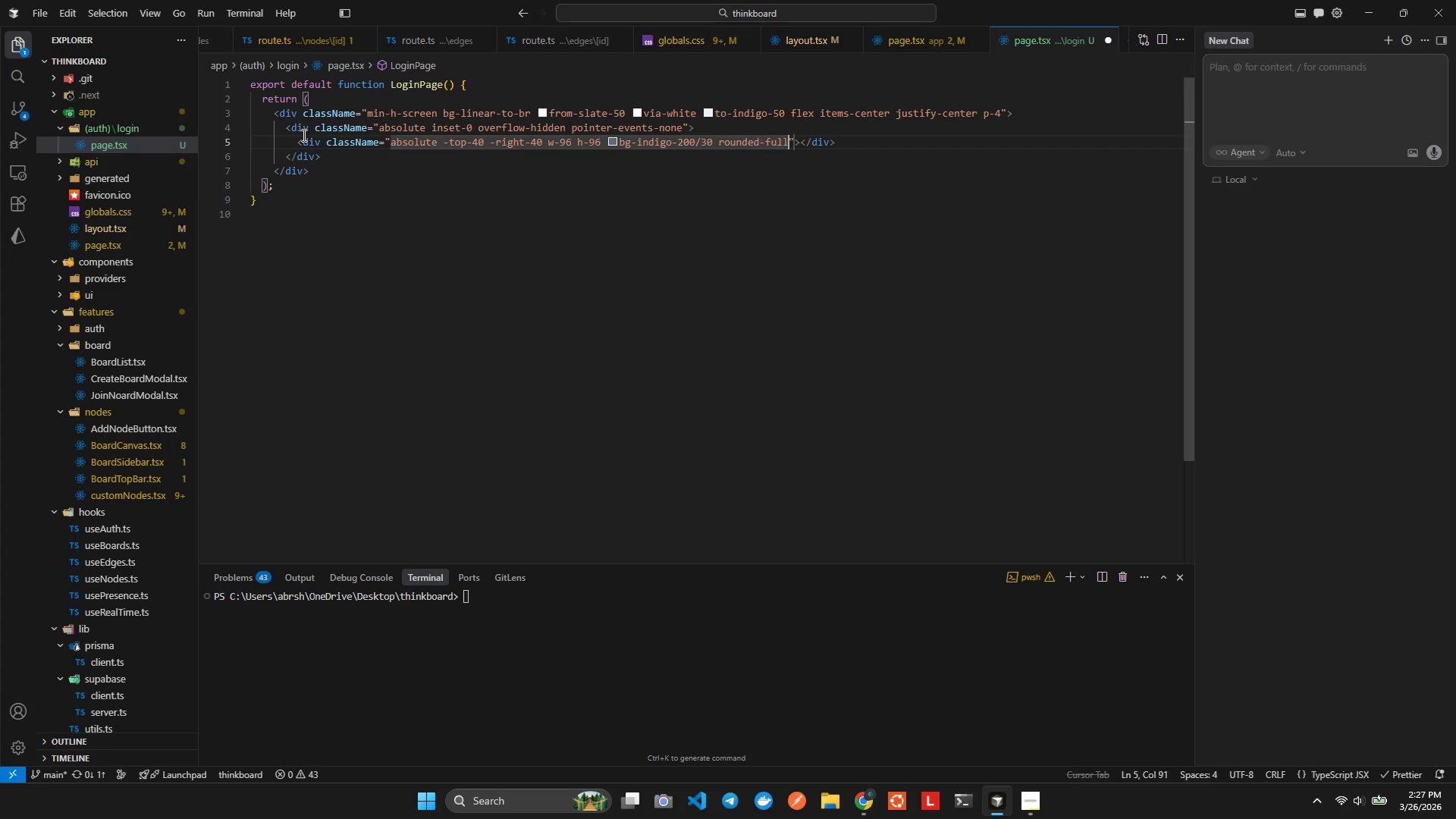 
key(Enter)
 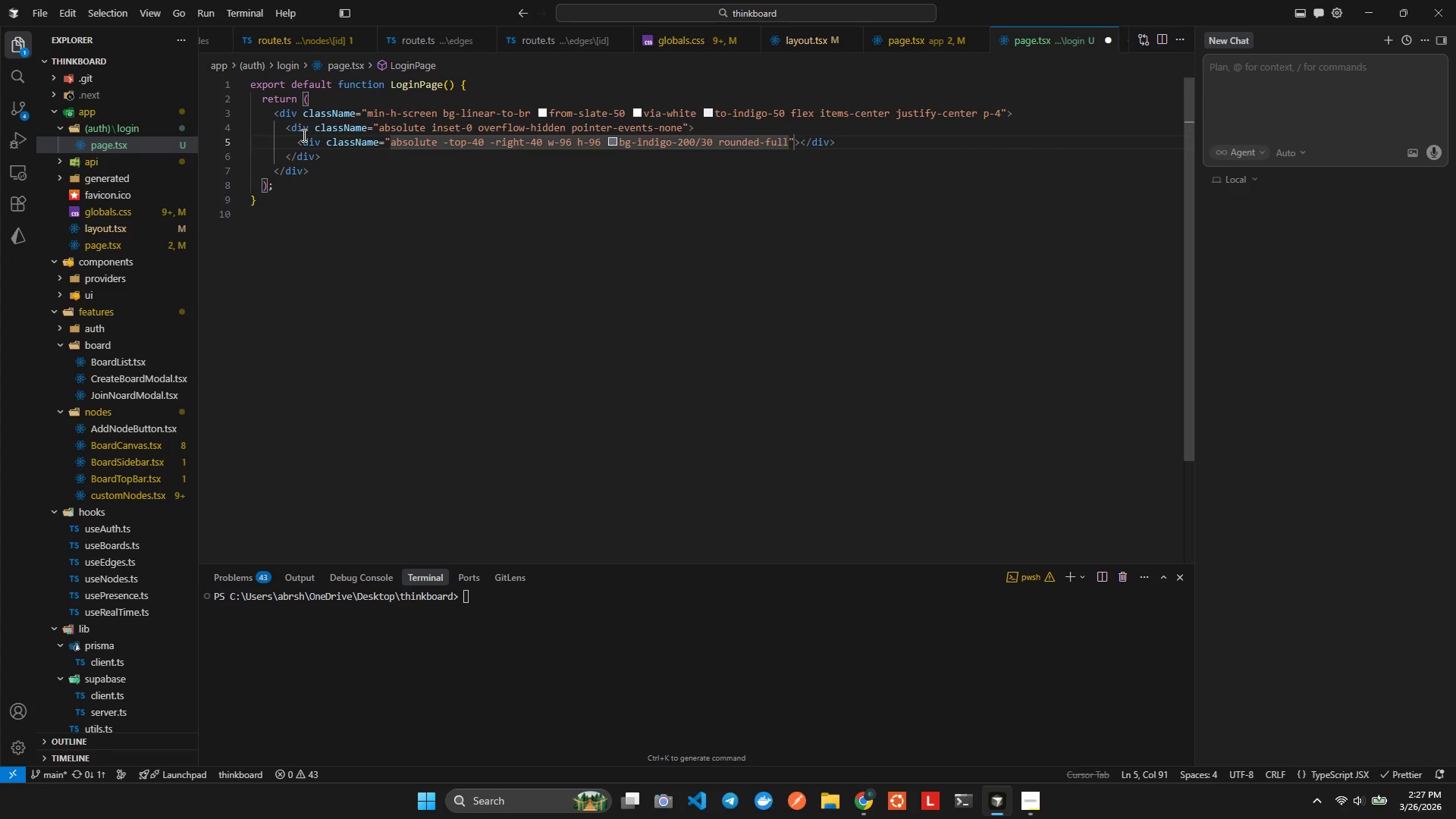 
type( bp)
key(Backspace)
type(;)
key(Backspace)
type(lu)
 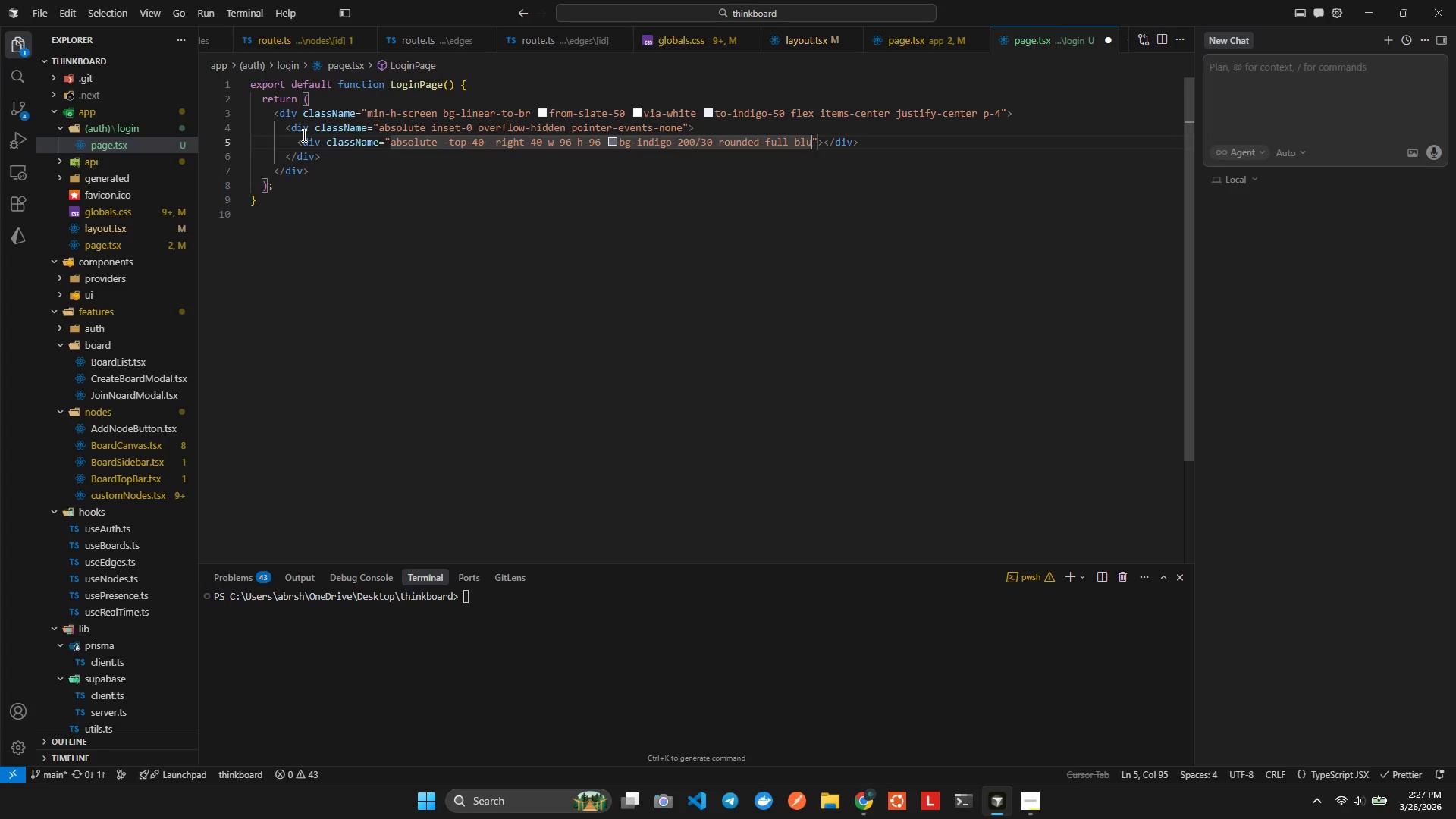 
key(Control+Space)
 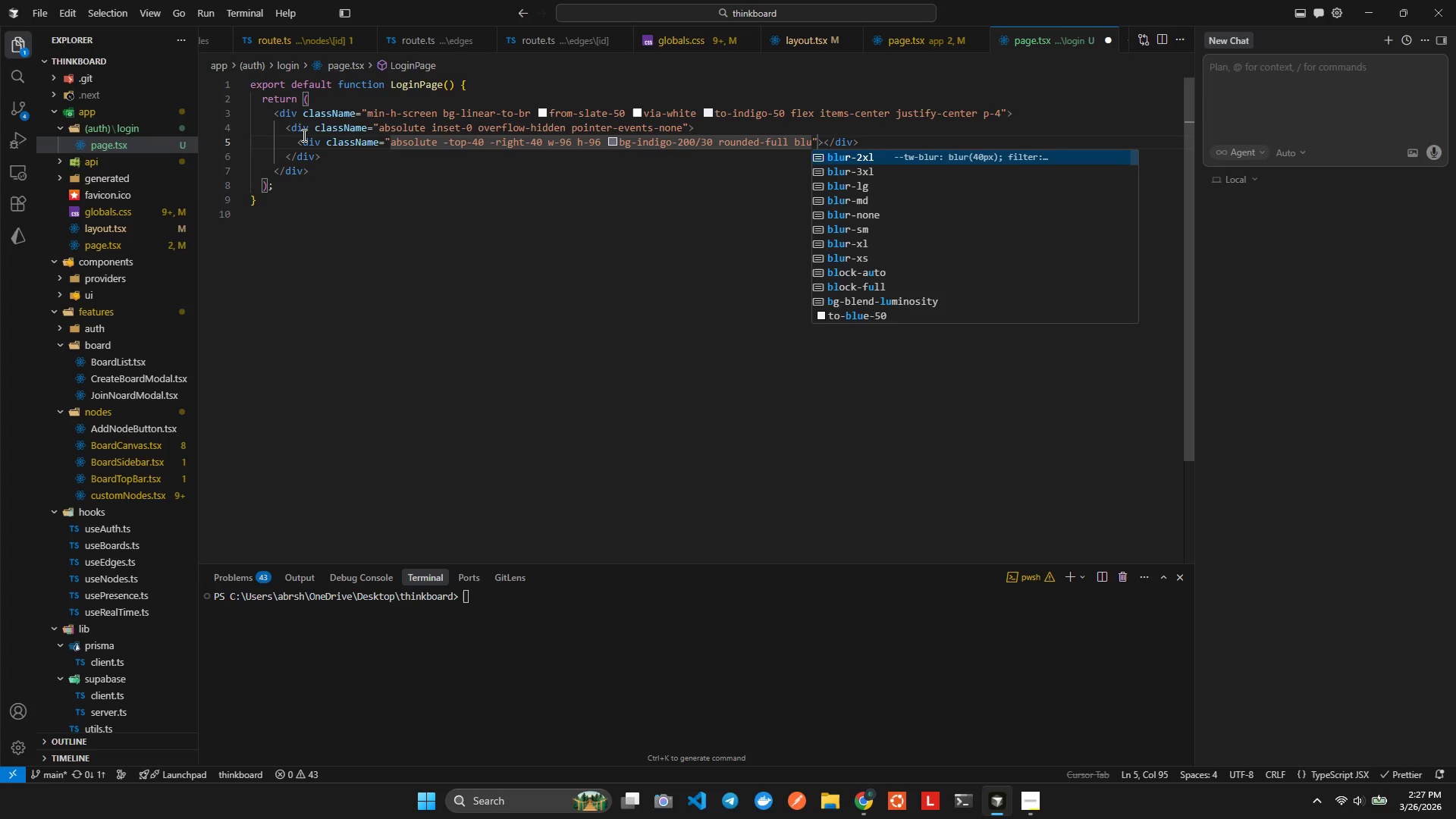 
type(3x)
 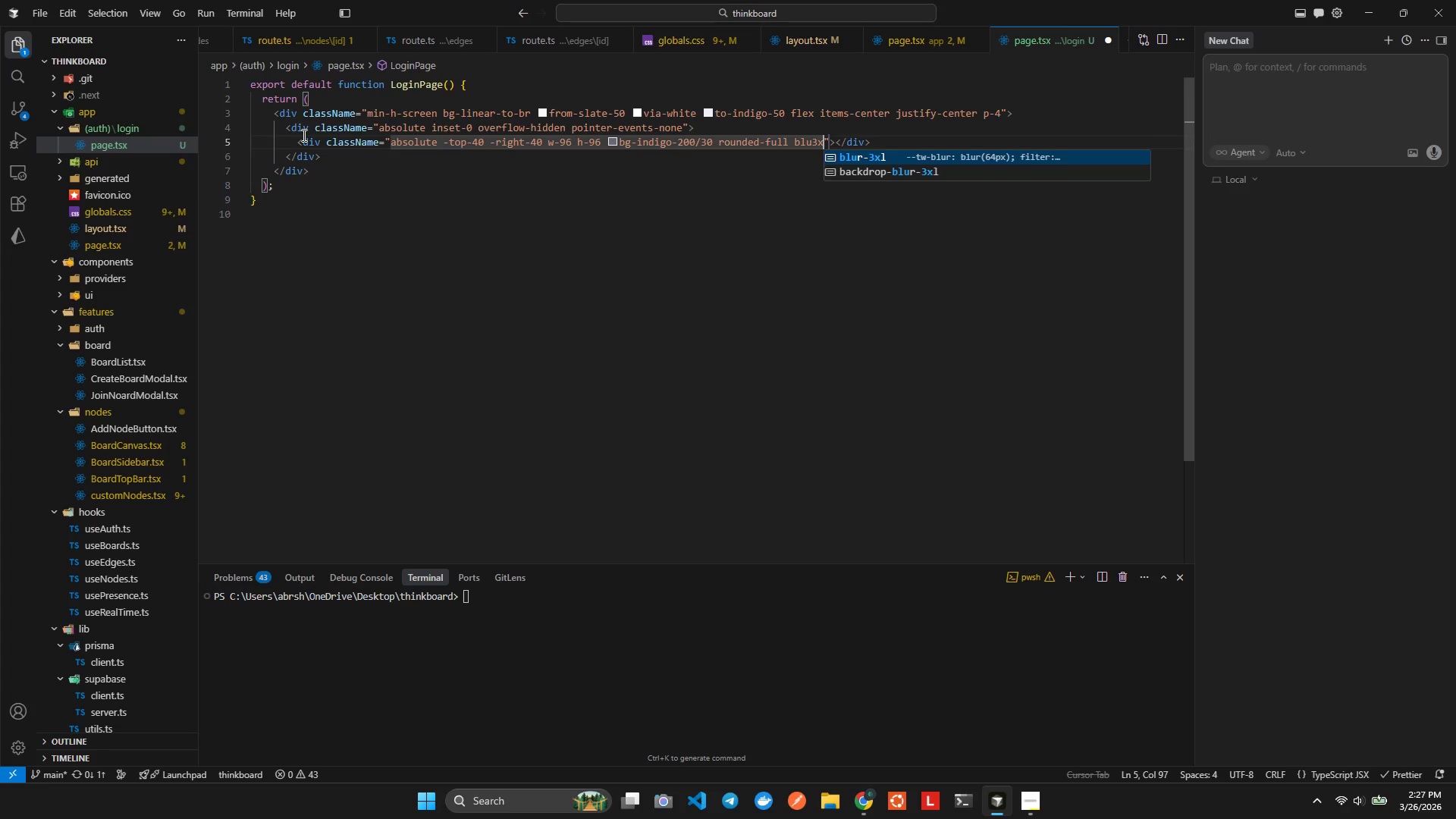 
key(Enter)
 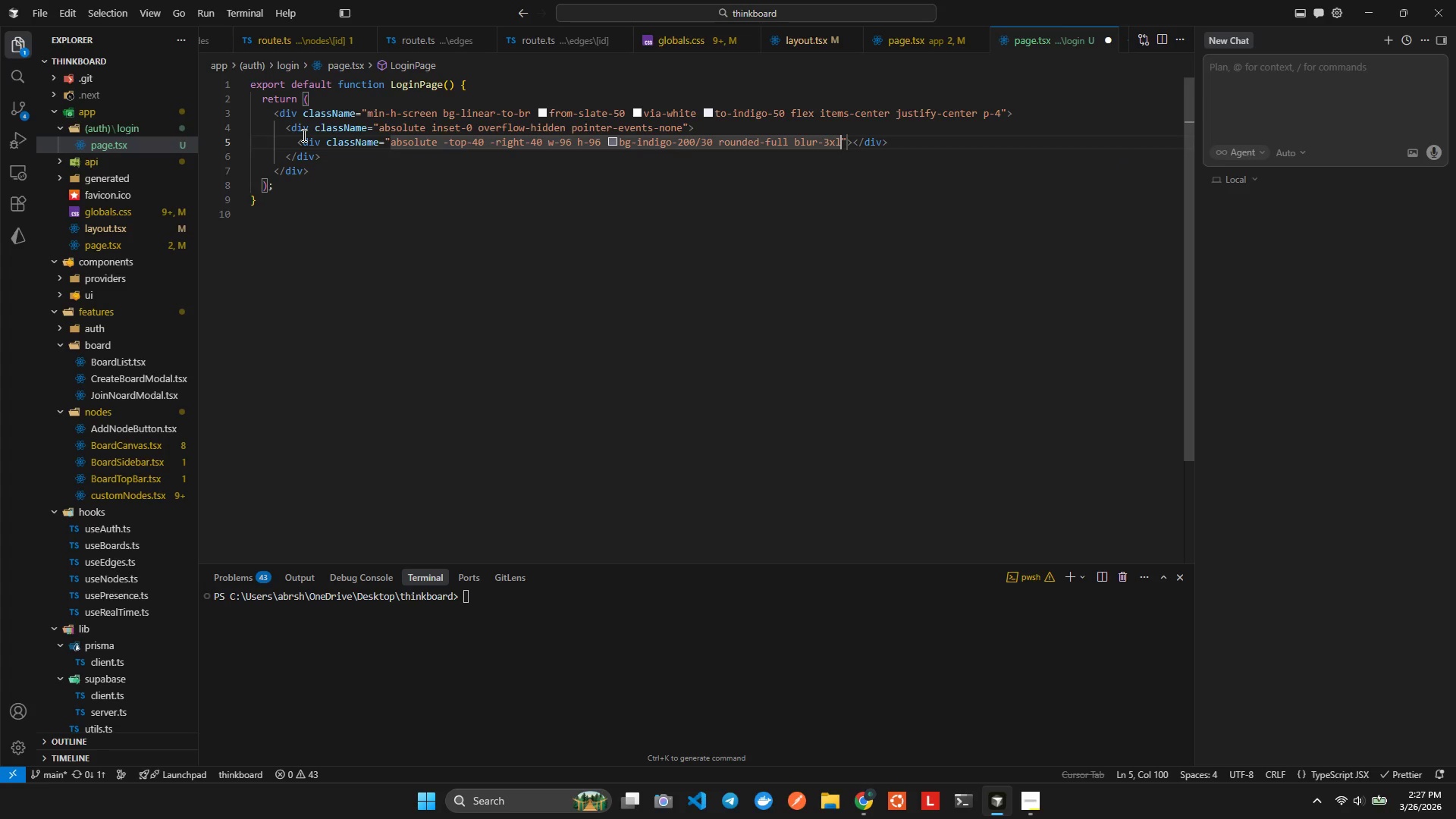 
key(Alt+AltLeft)
 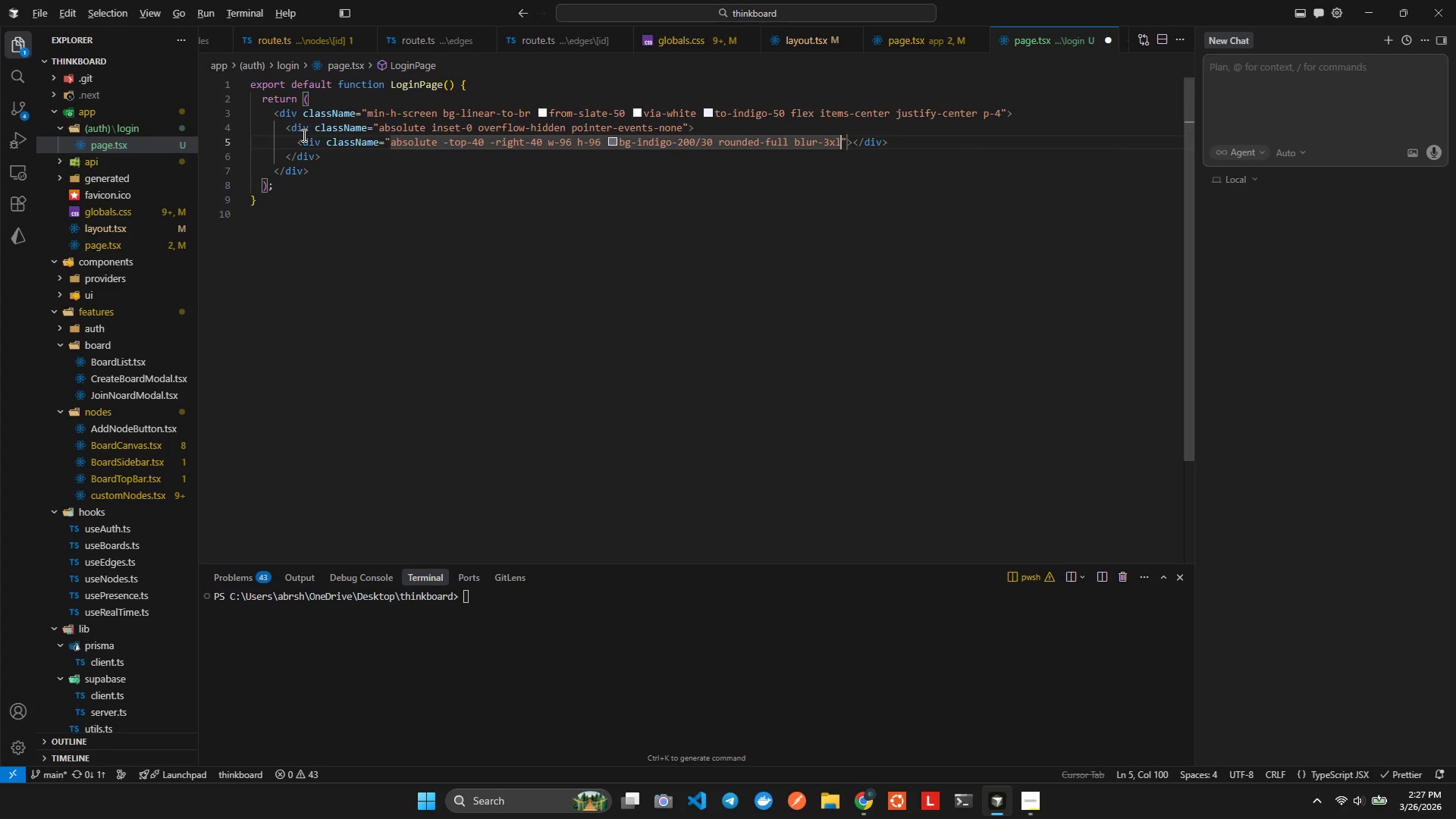 
key(Alt+Shift+ShiftLeft)
 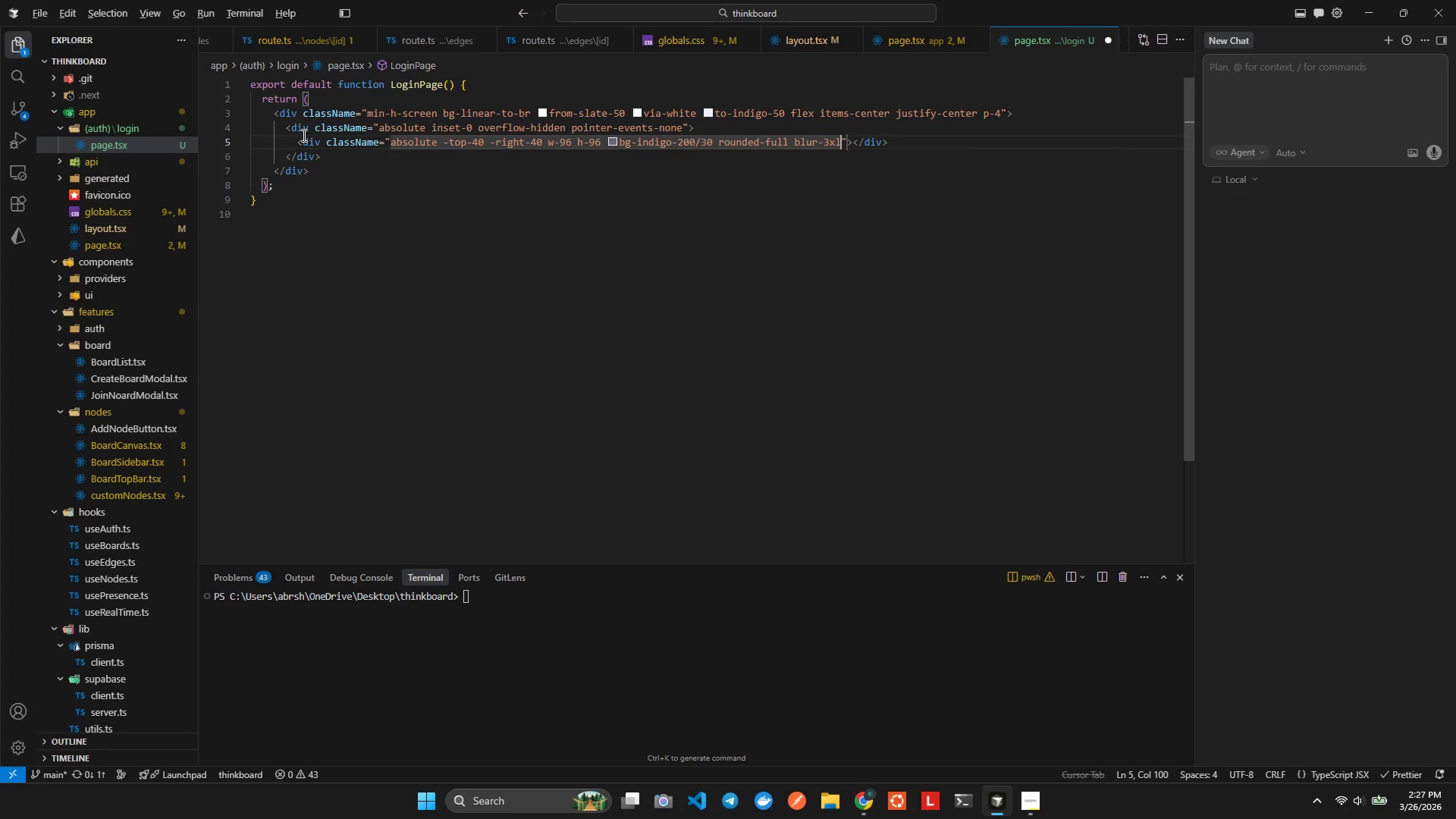 
key(Alt+Shift+F)
 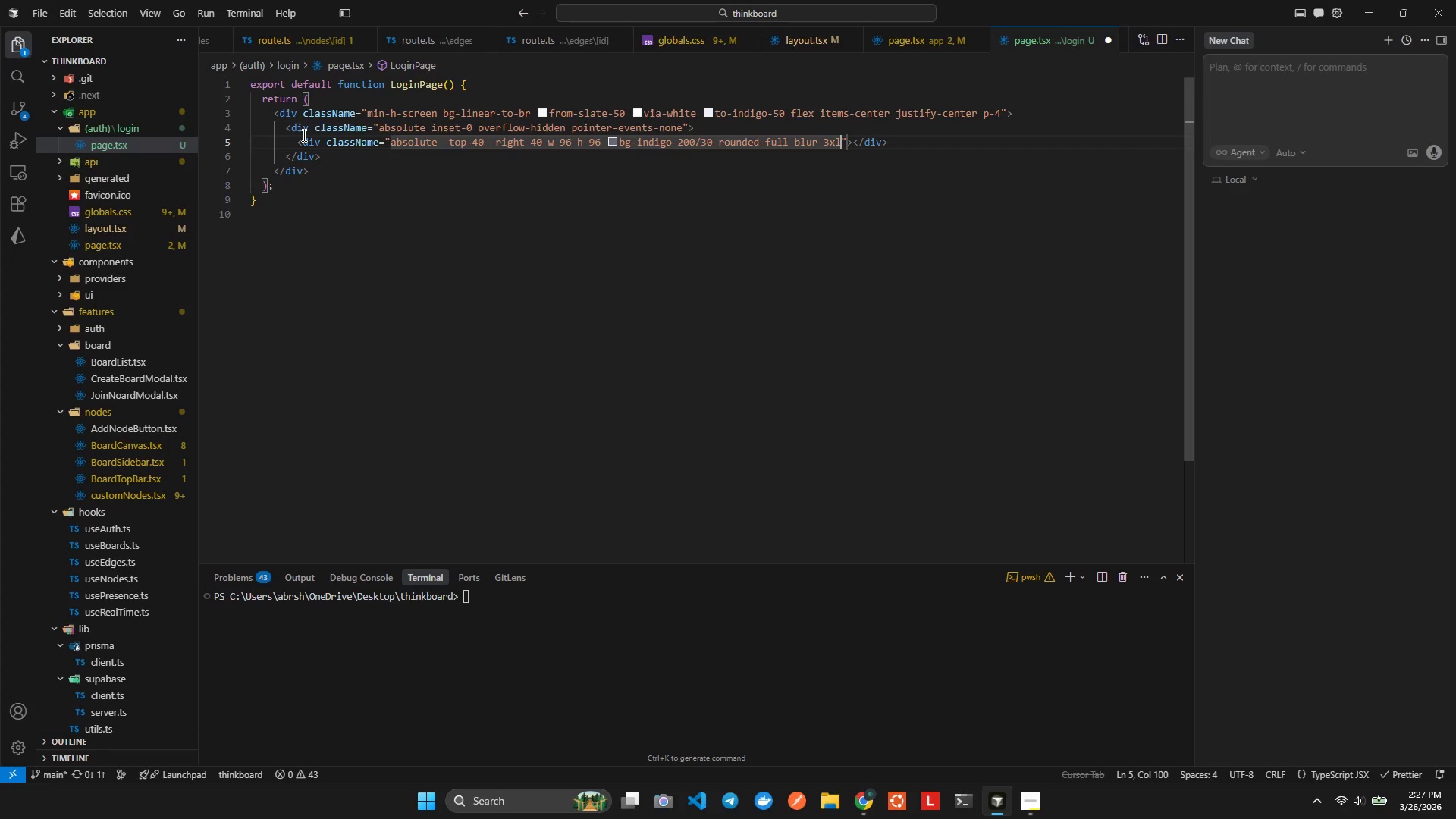 
key(ArrowRight)
 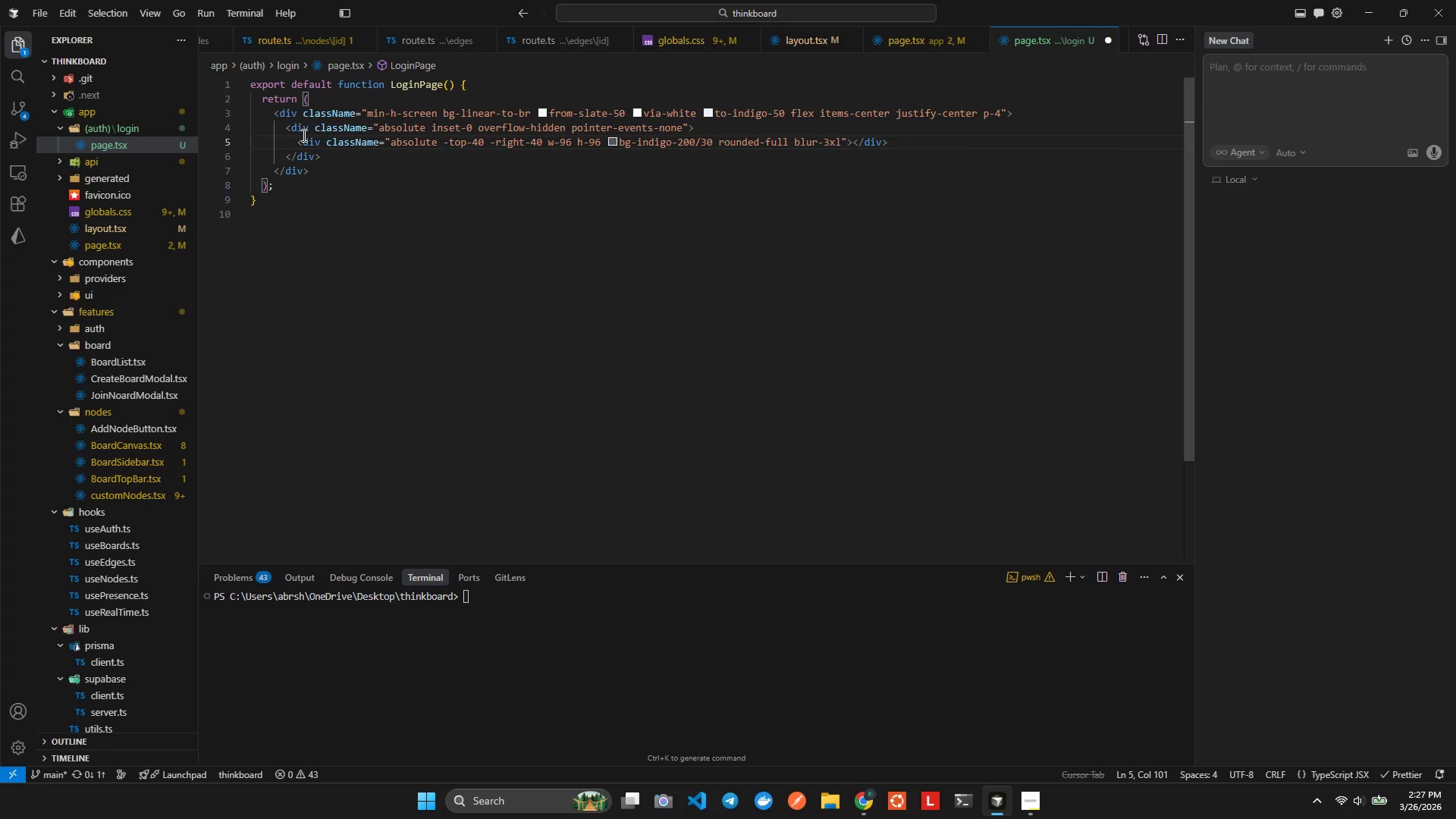 
key(ArrowRight)
 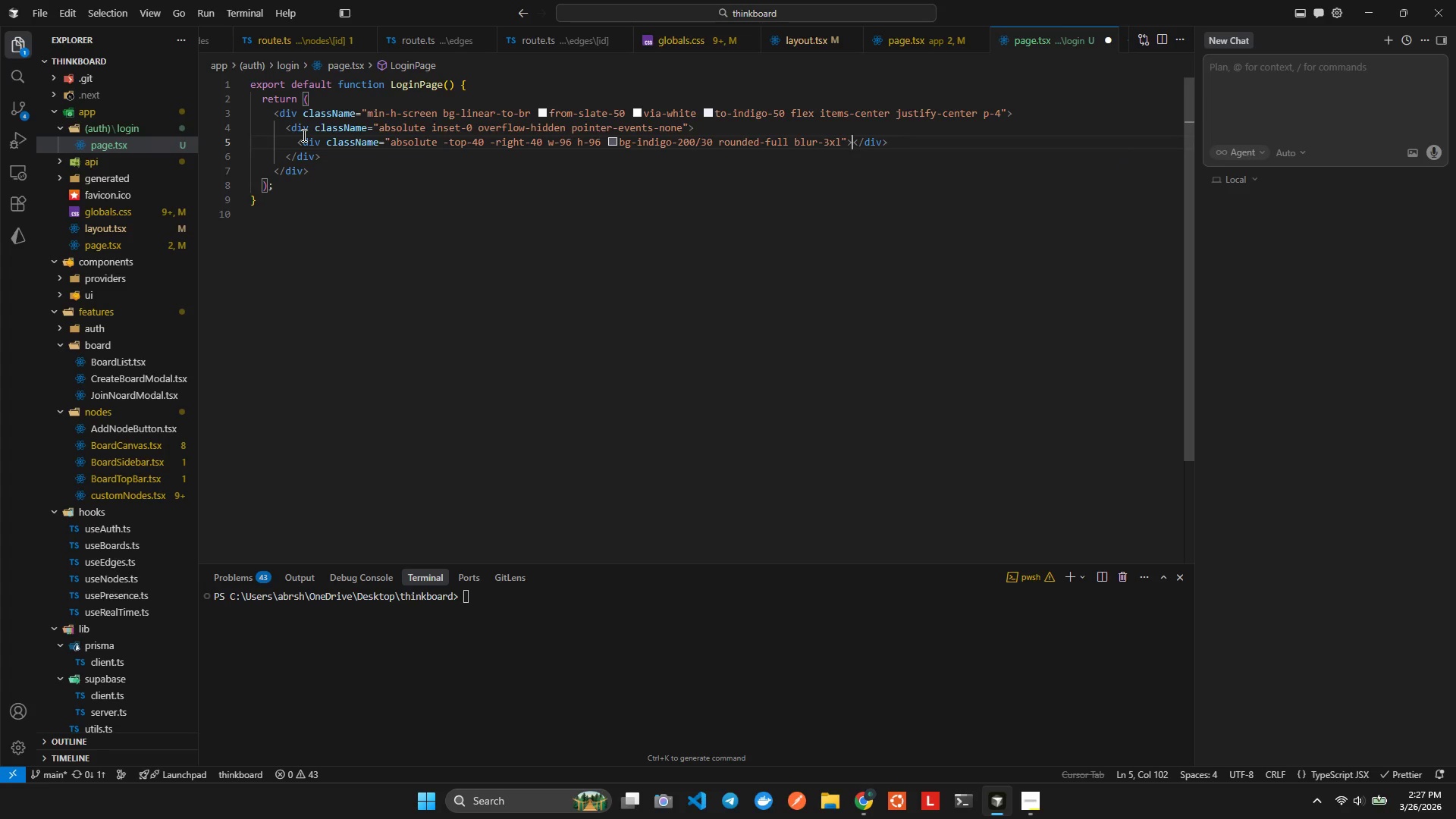 
key(ArrowRight)
 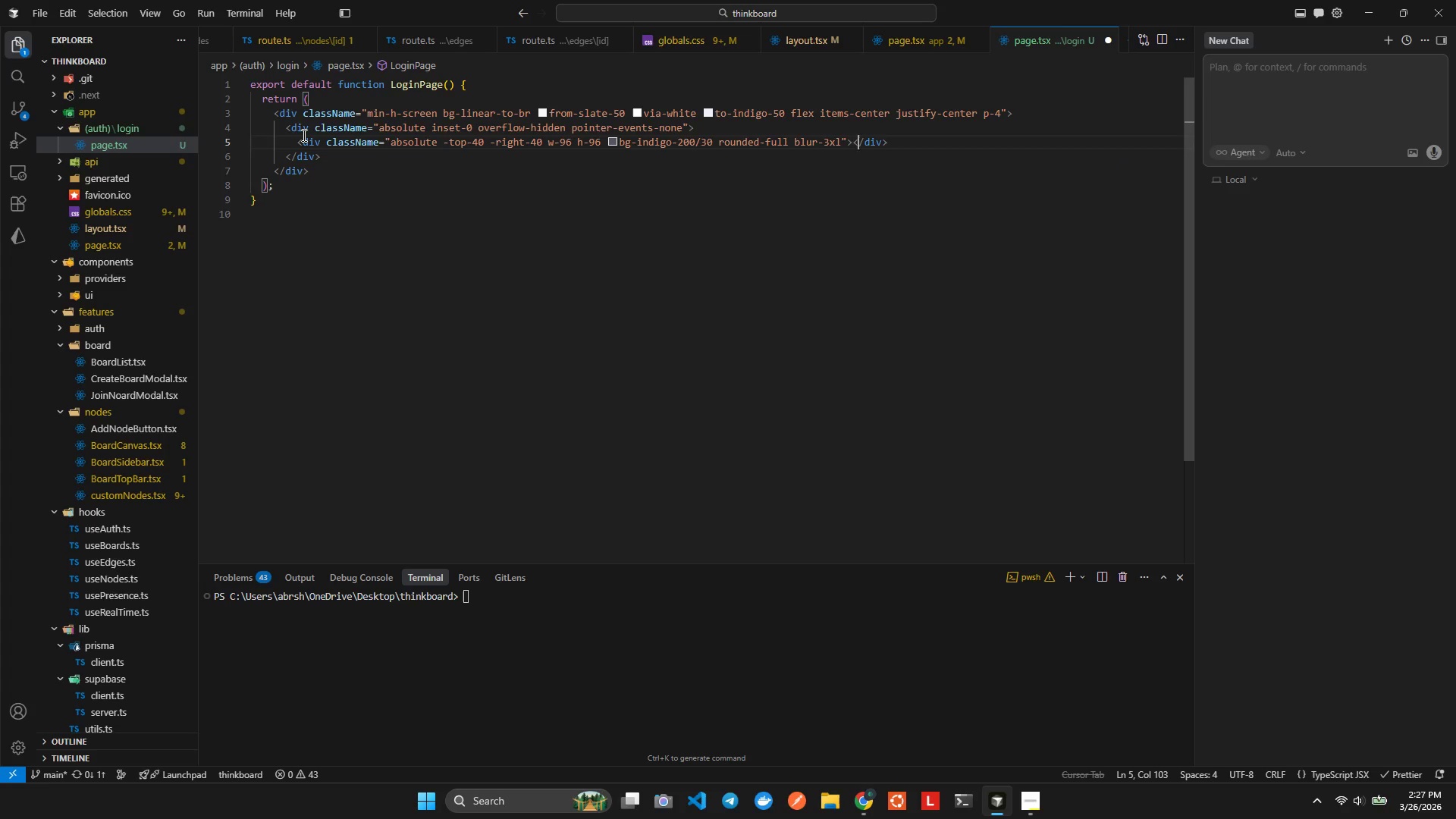 
key(ArrowLeft)
 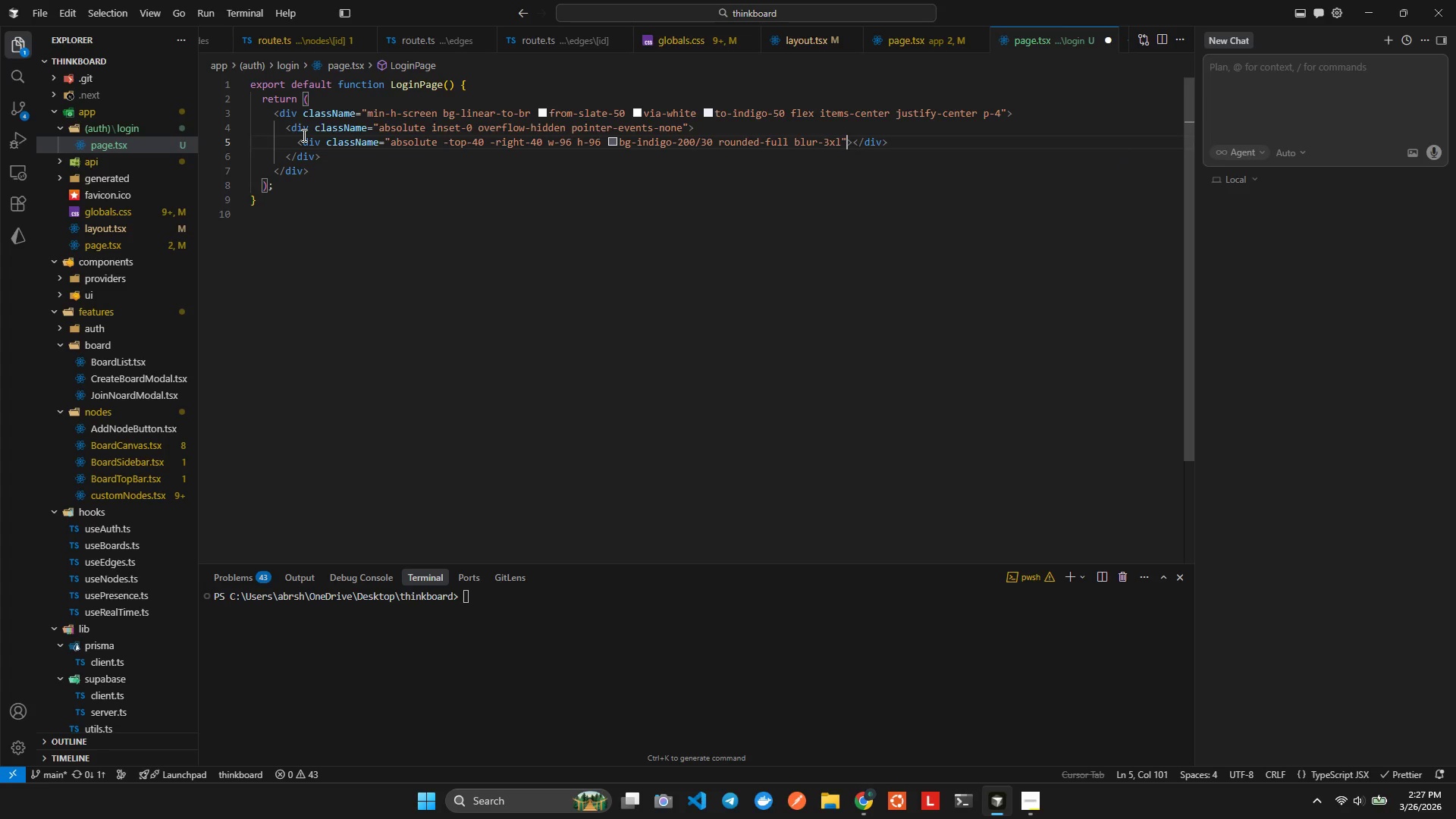 
key(ArrowLeft)
 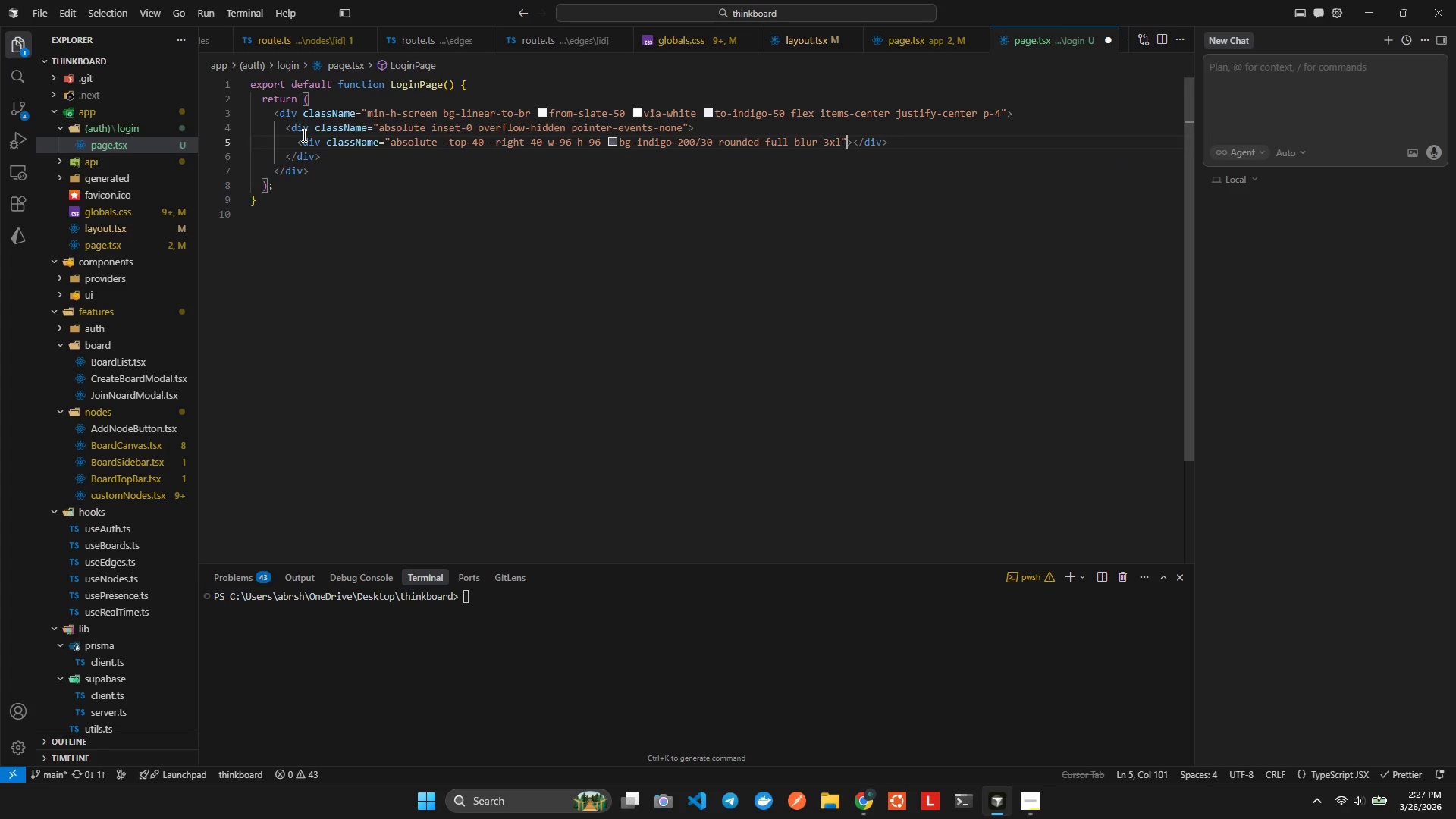 
key(Shift+ArrowRight)
 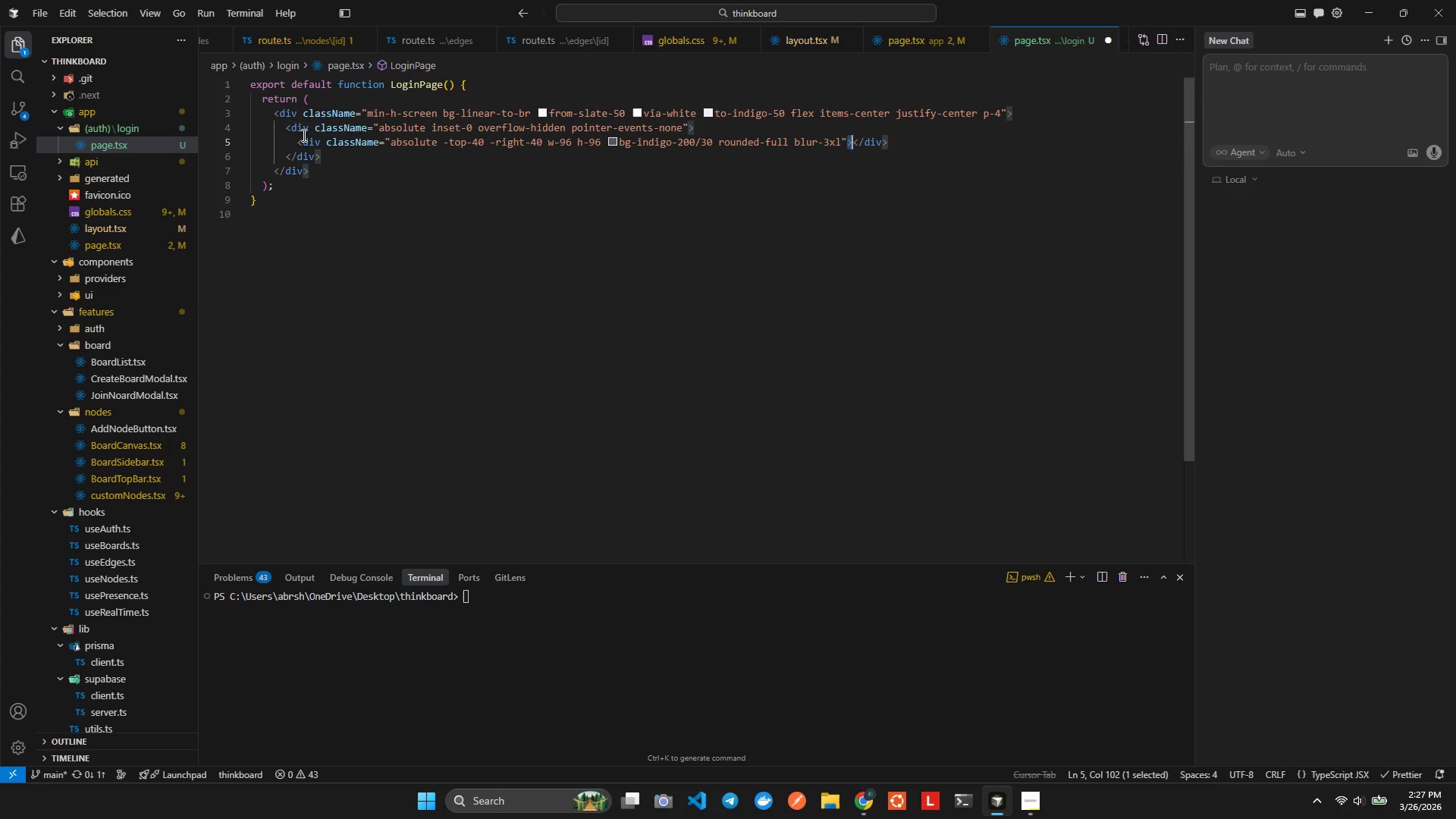 
key(Shift+ArrowRight)
 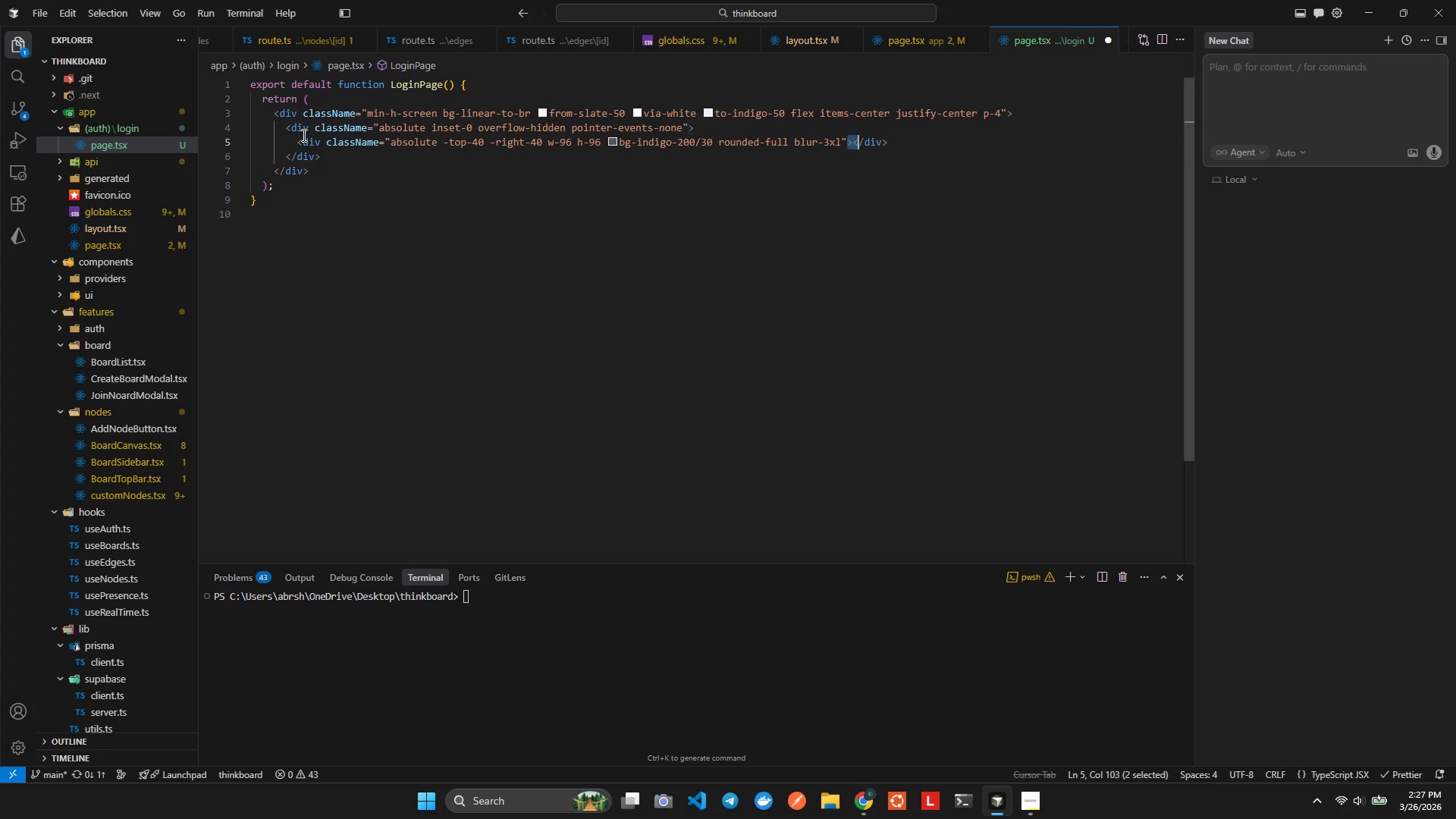 
key(Shift+ArrowRight)
 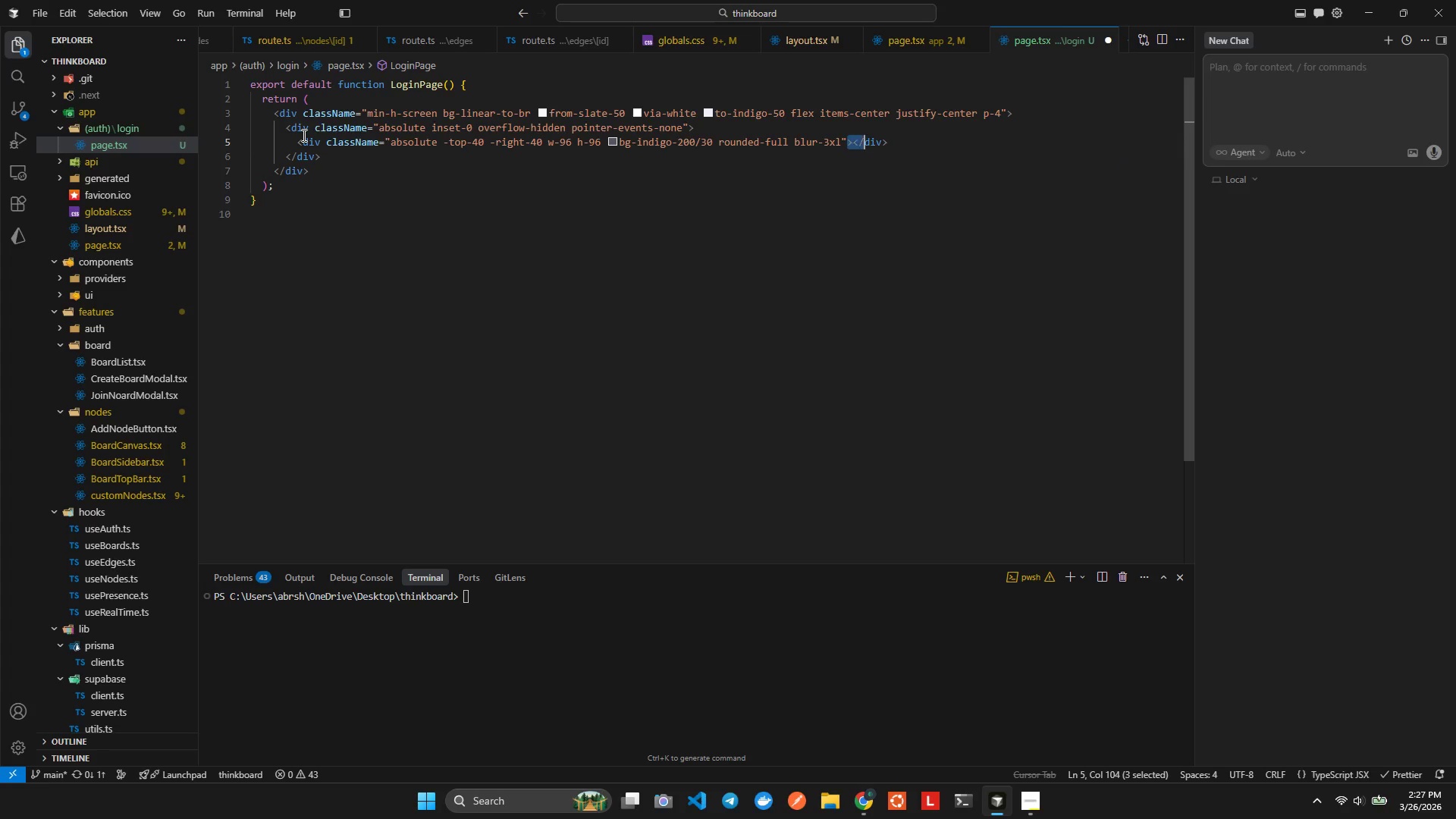 
key(Shift+ArrowRight)
 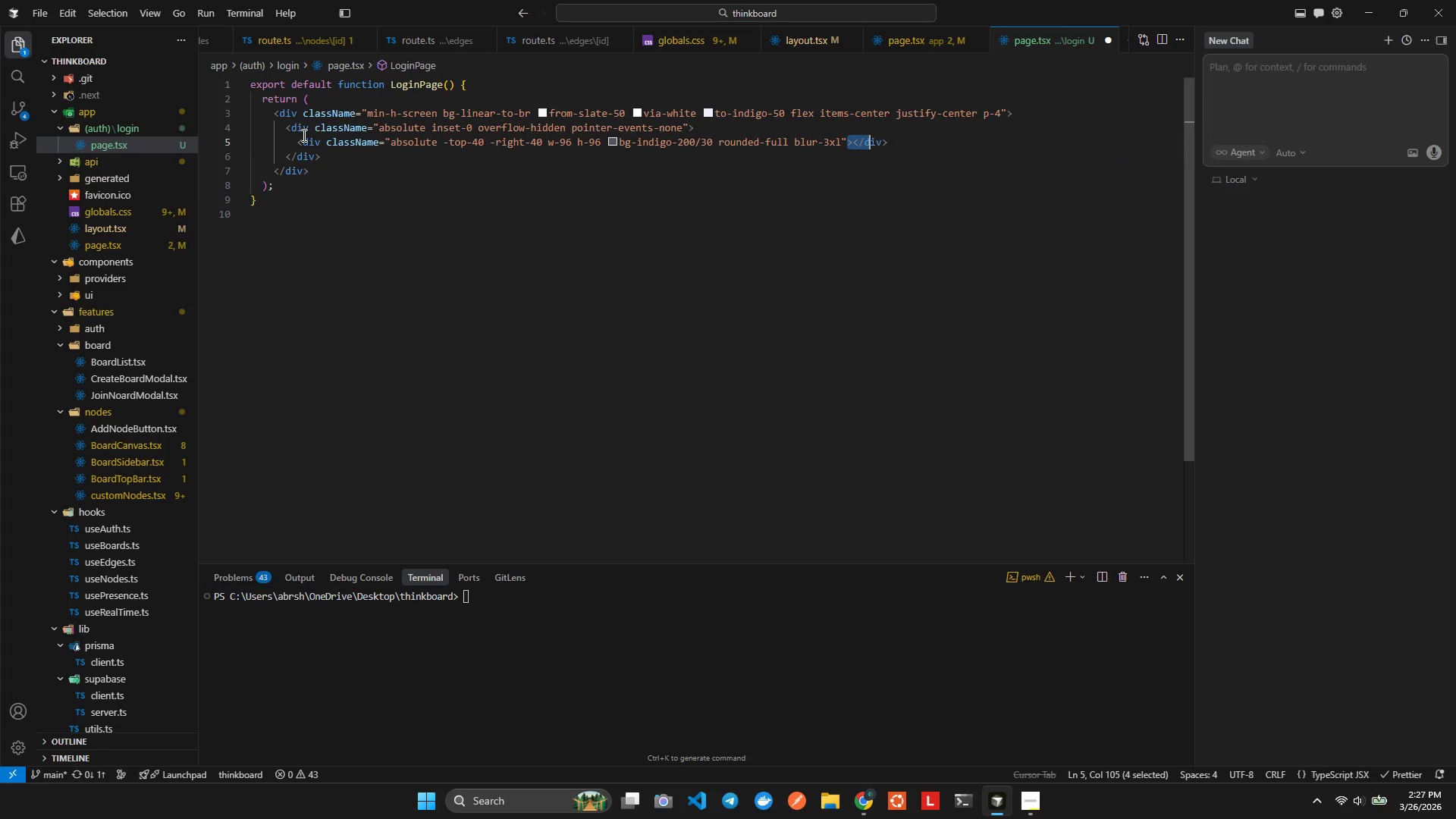 
key(Shift+ArrowRight)
 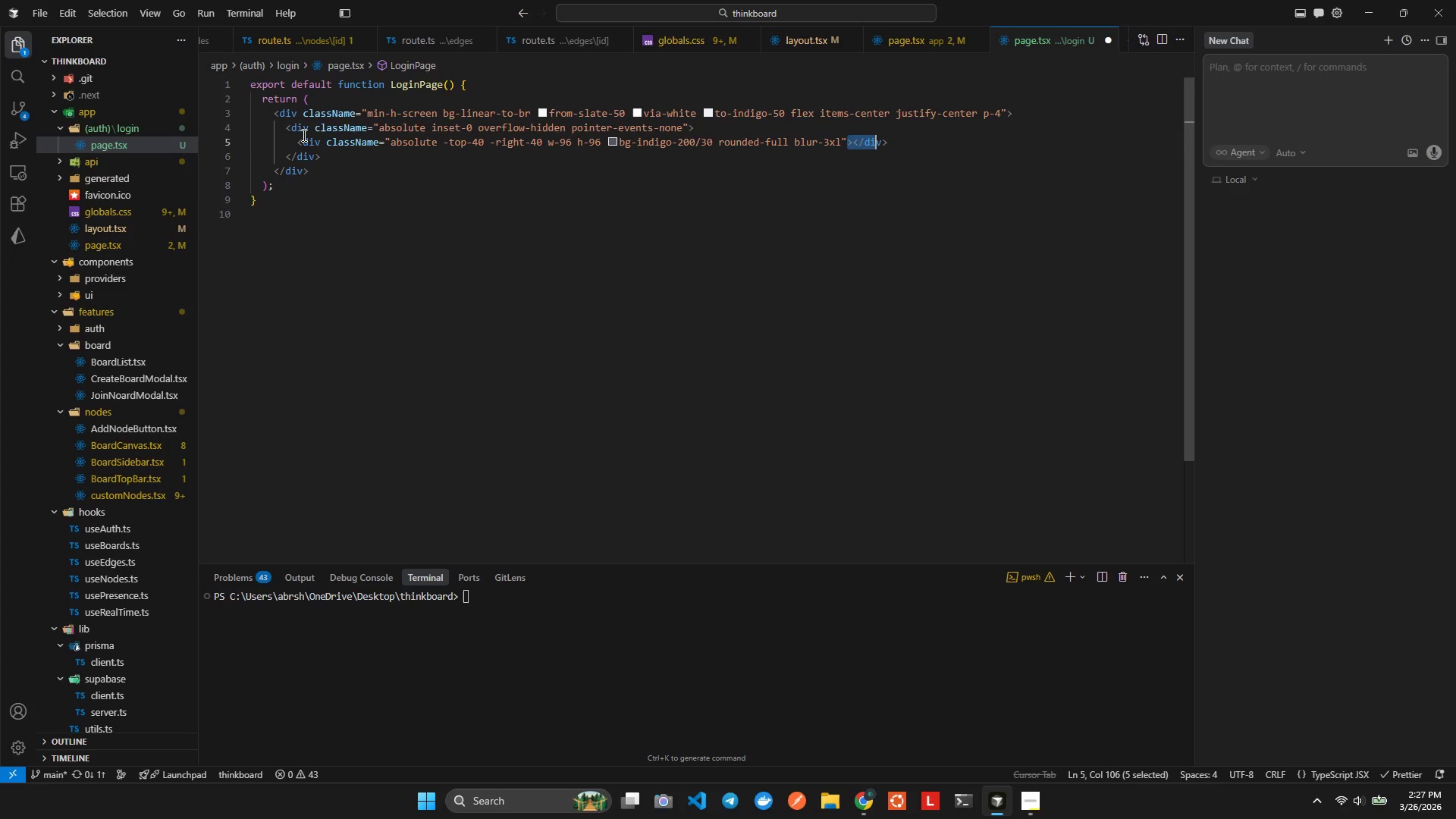 
key(Shift+ArrowRight)
 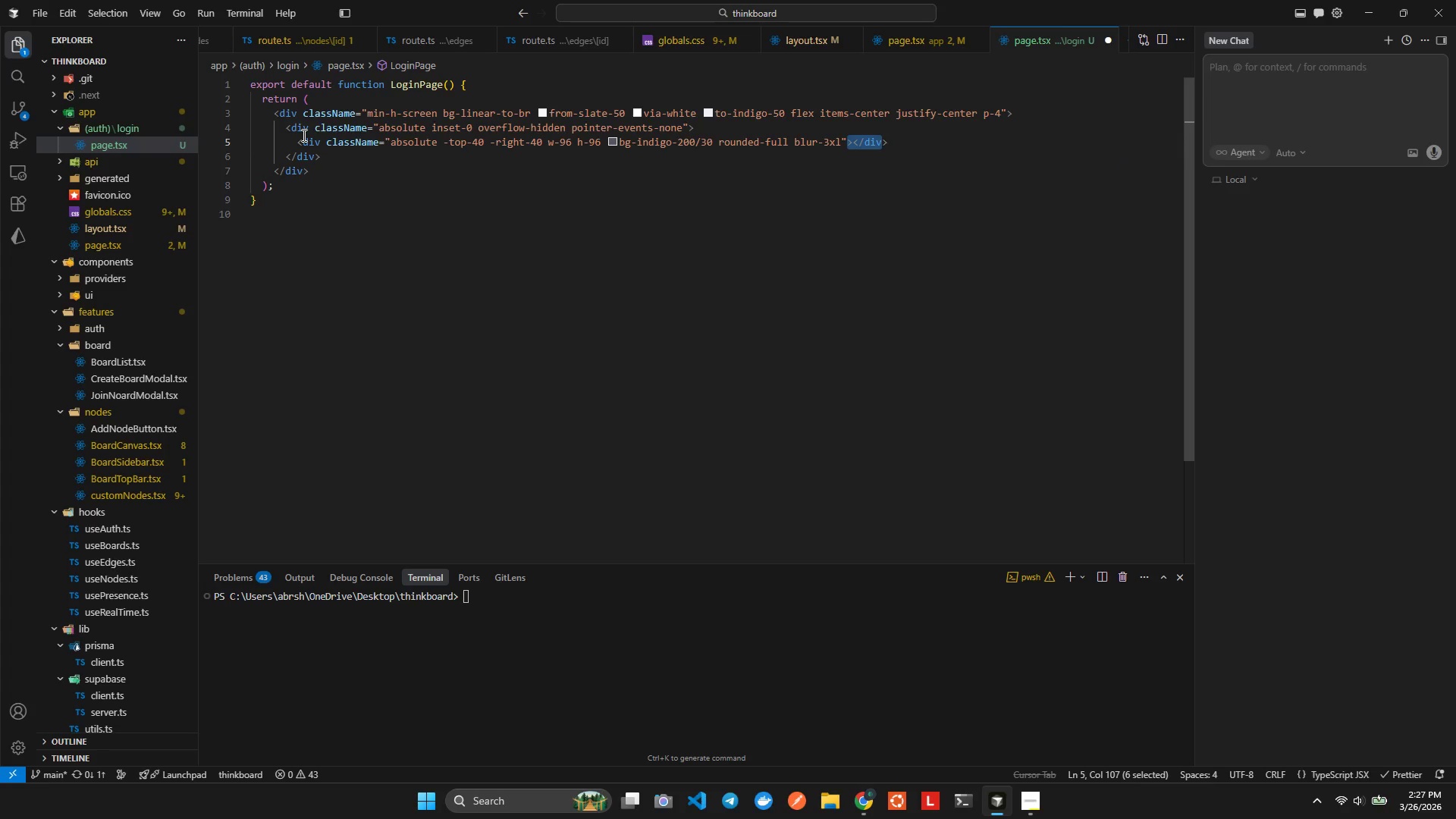 
key(NumpadDivide)
 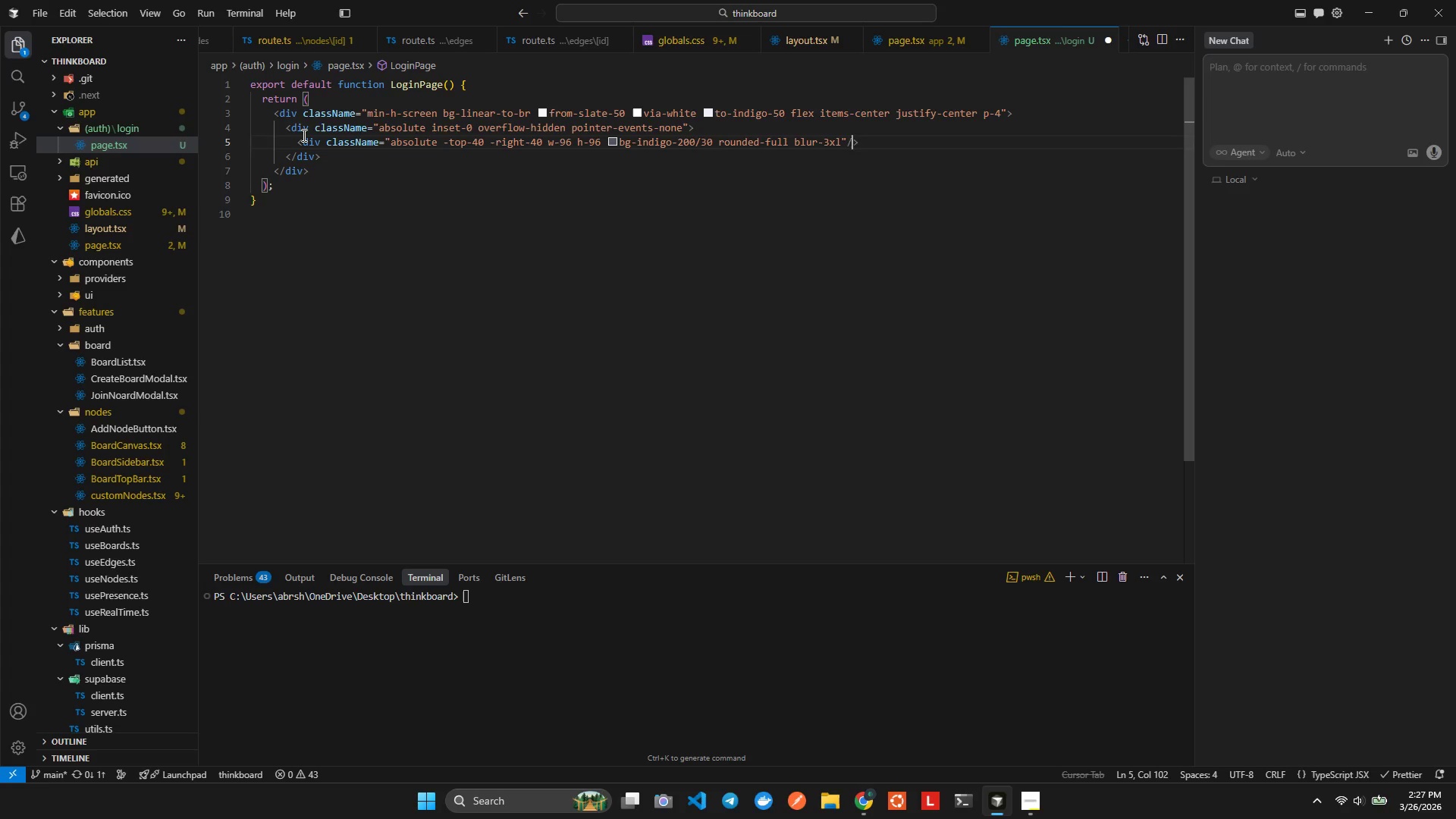 
key(ArrowLeft)
 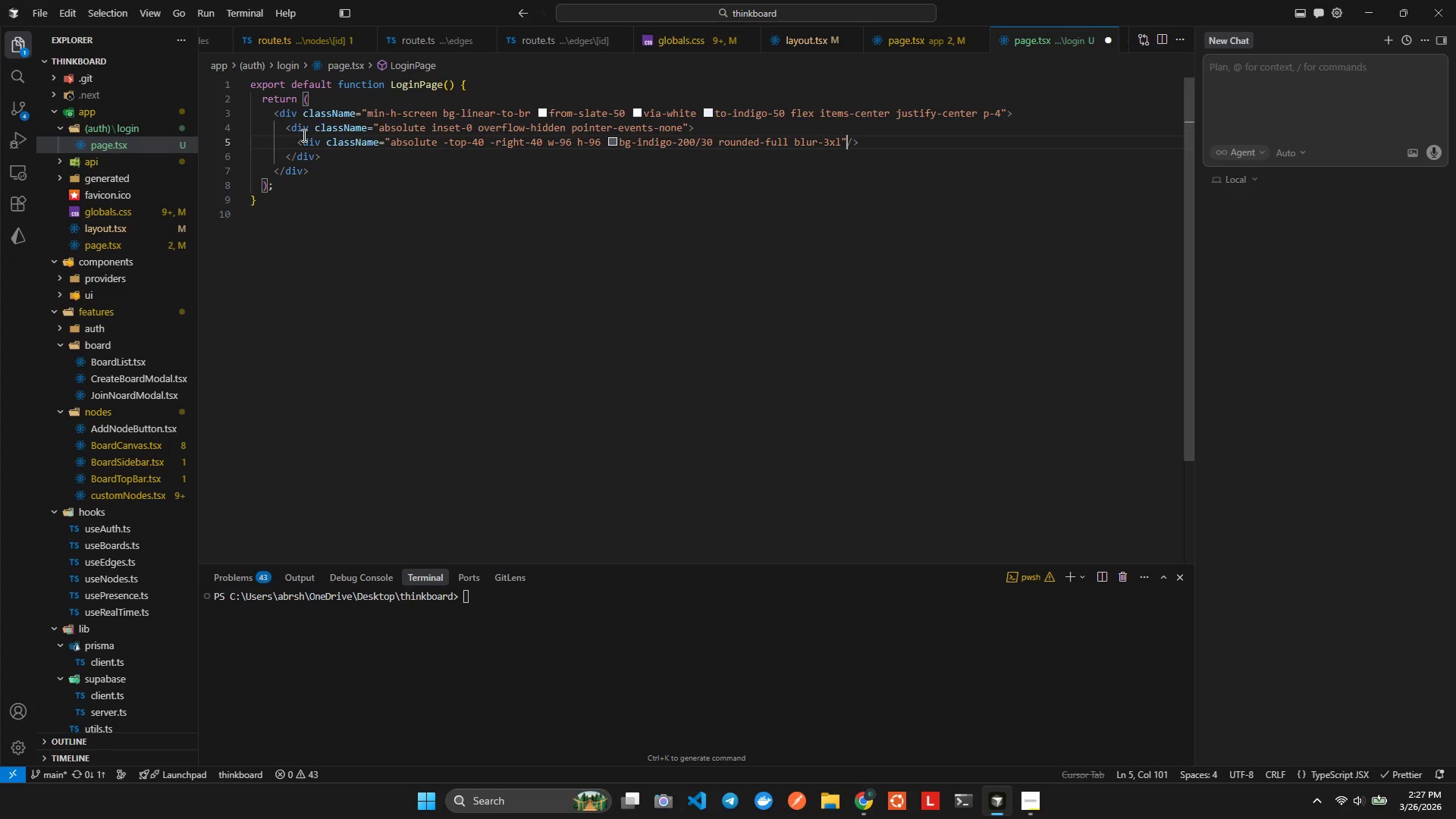 
key(Space)
 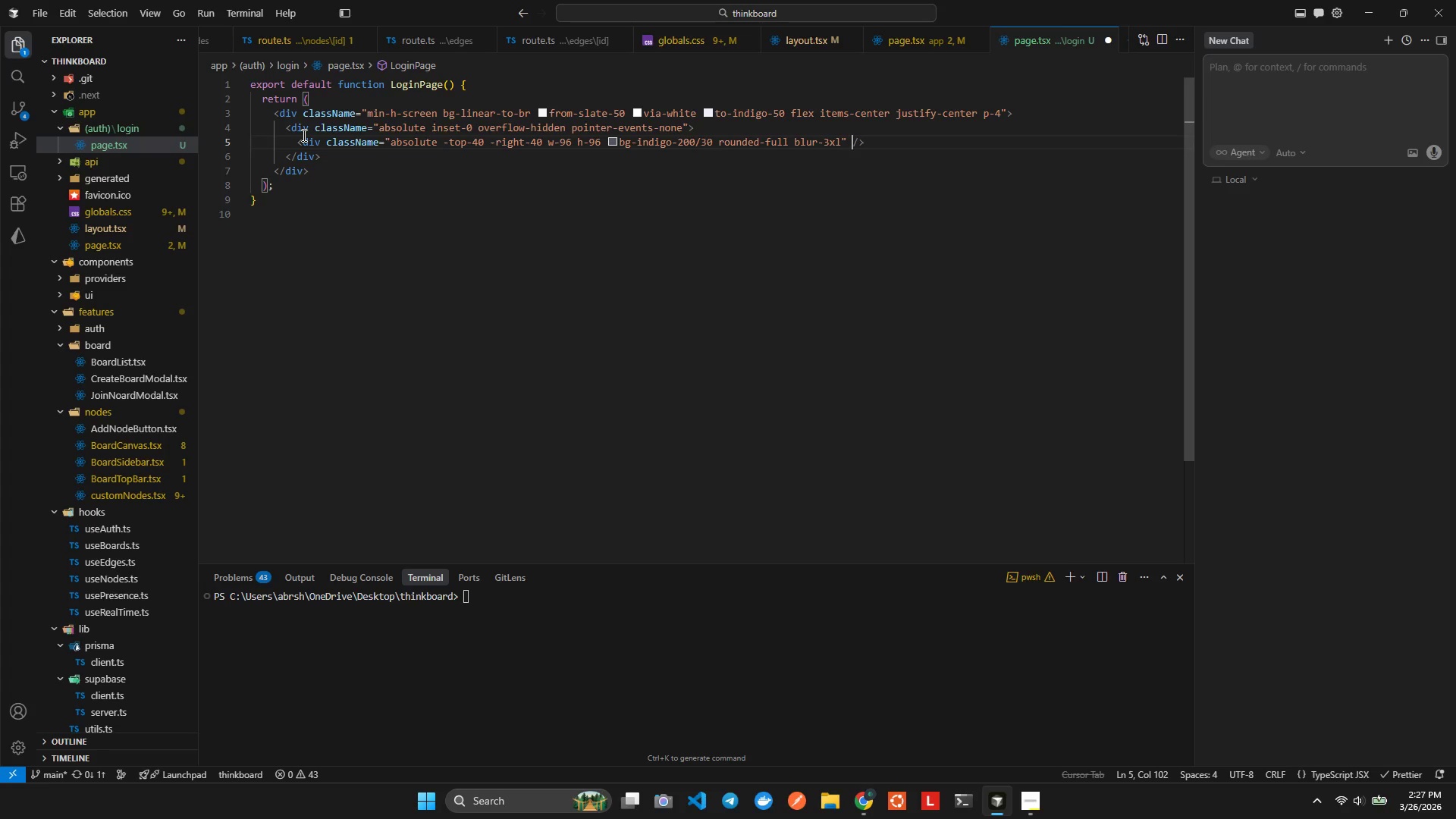 
key(Alt+Shift+ShiftLeft)
 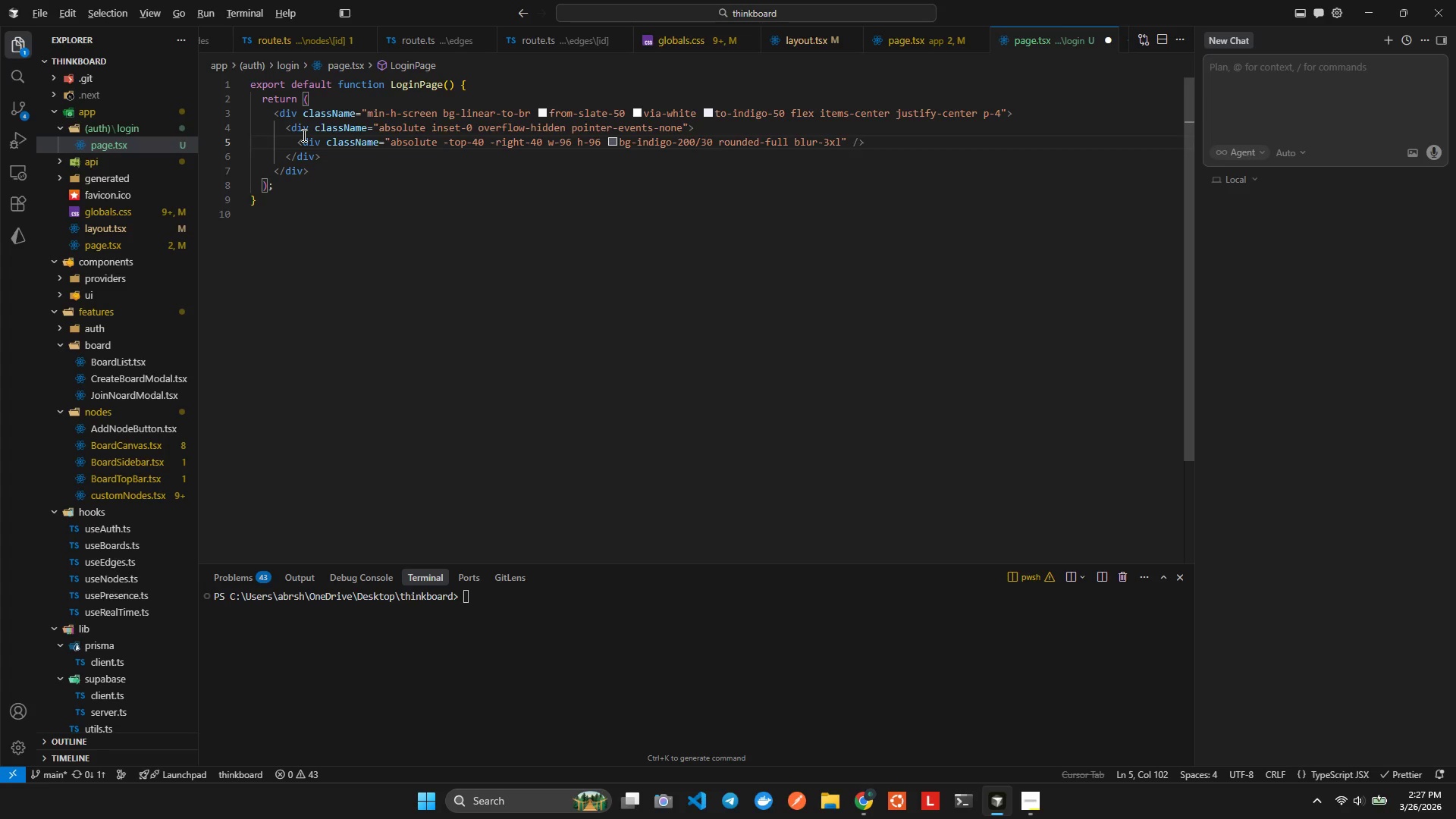 
key(Alt+Shift+F)
 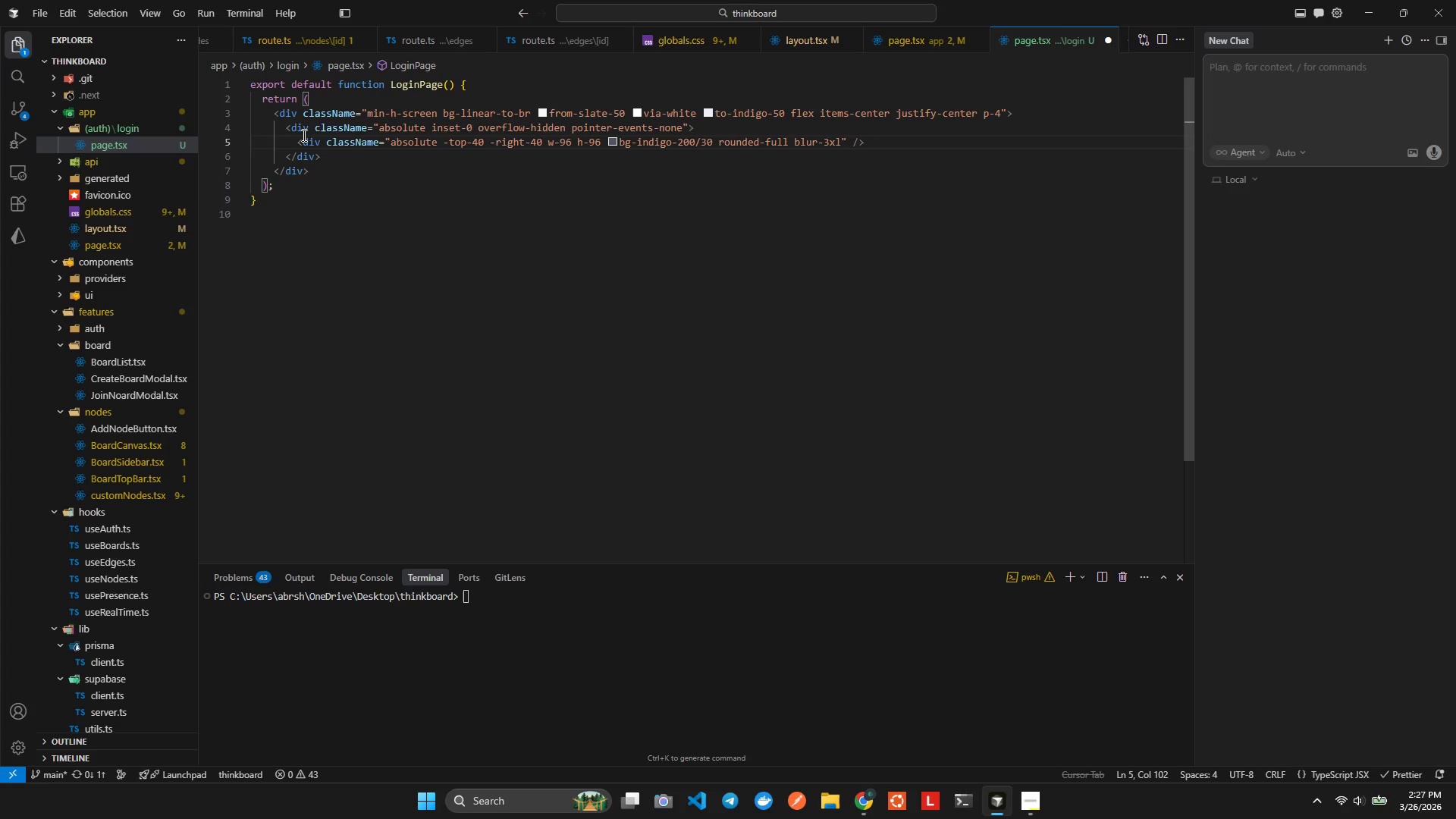 
key(ArrowRight)
 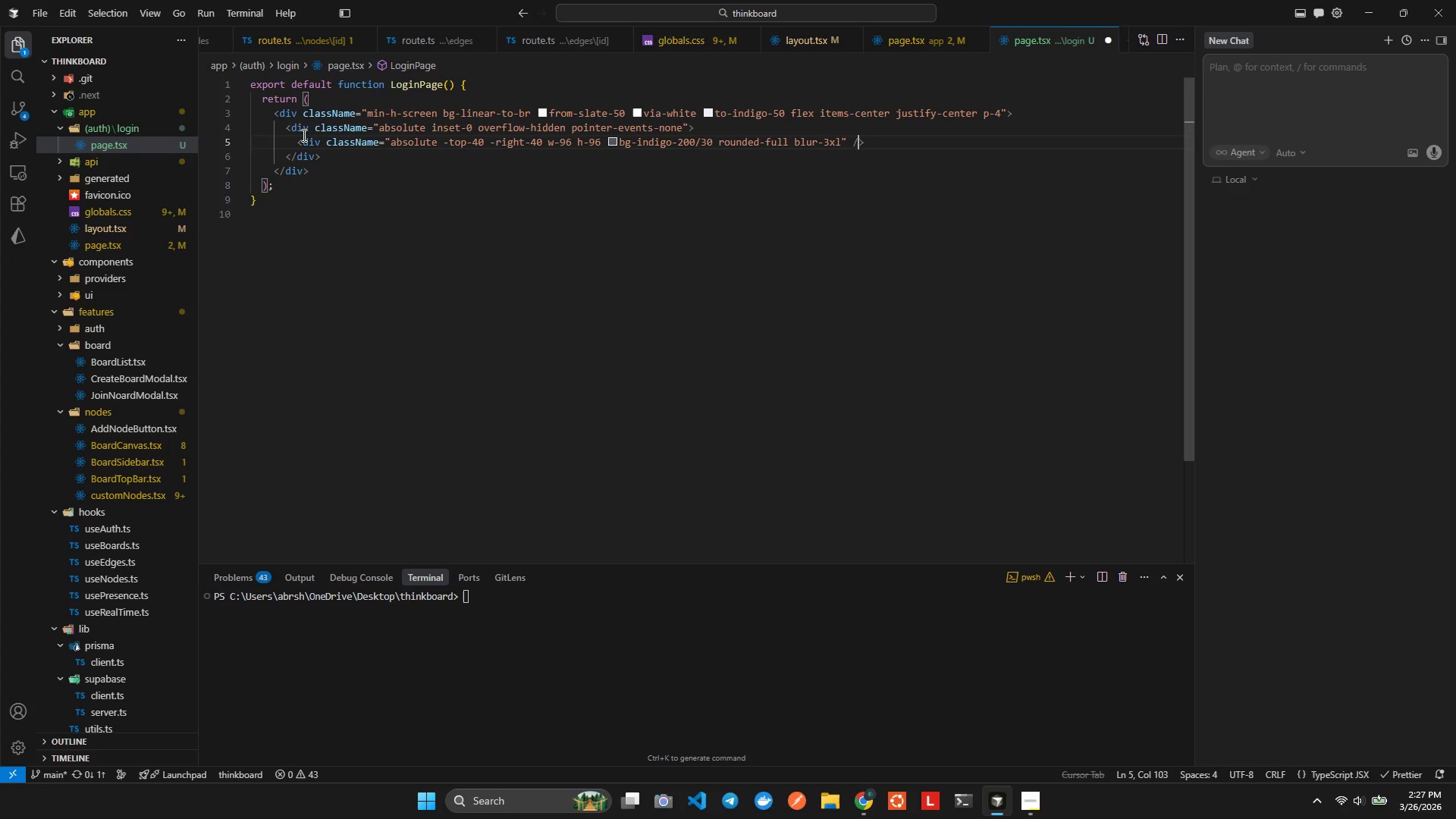 
key(ArrowRight)
 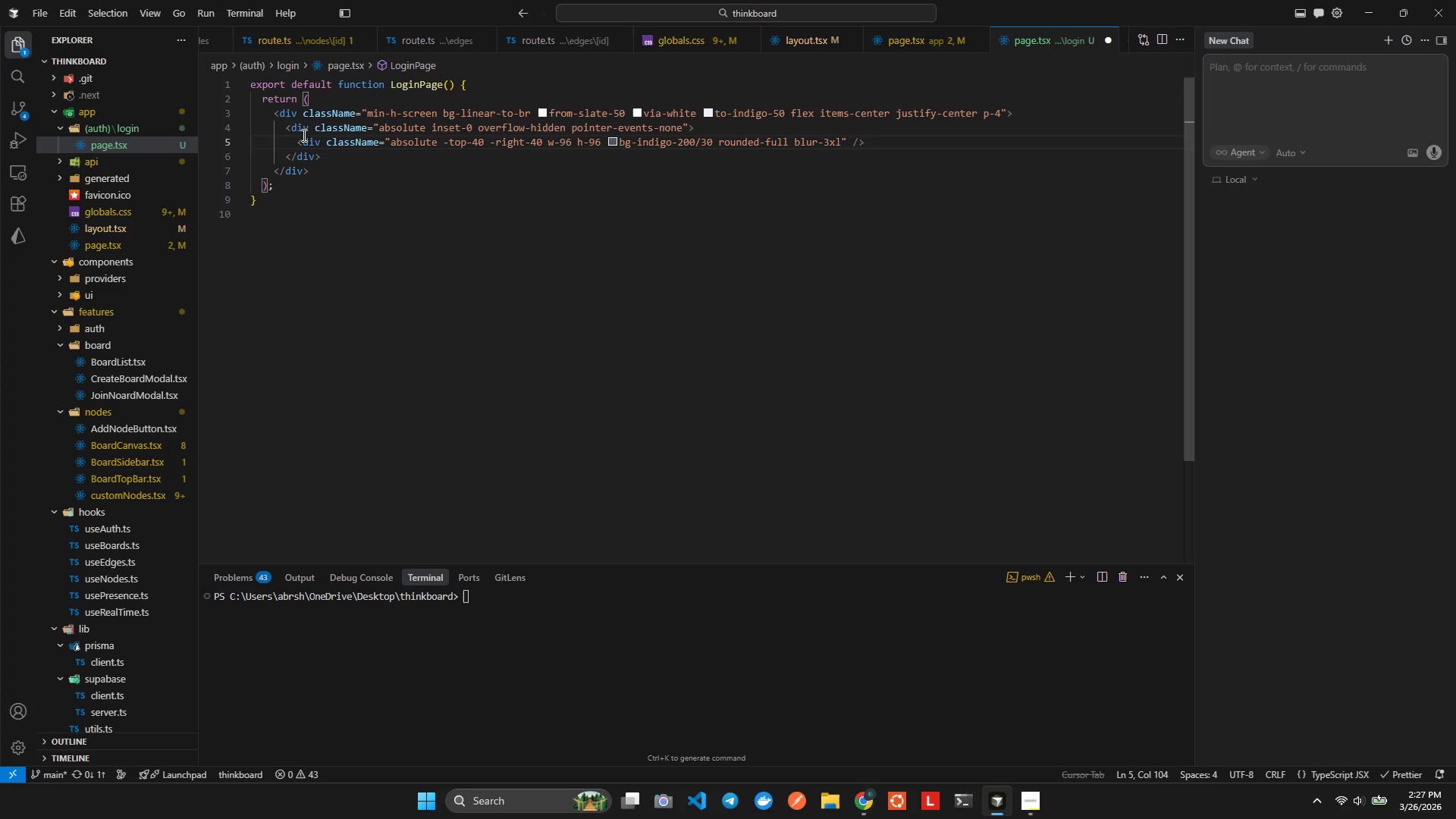 
key(Enter)
 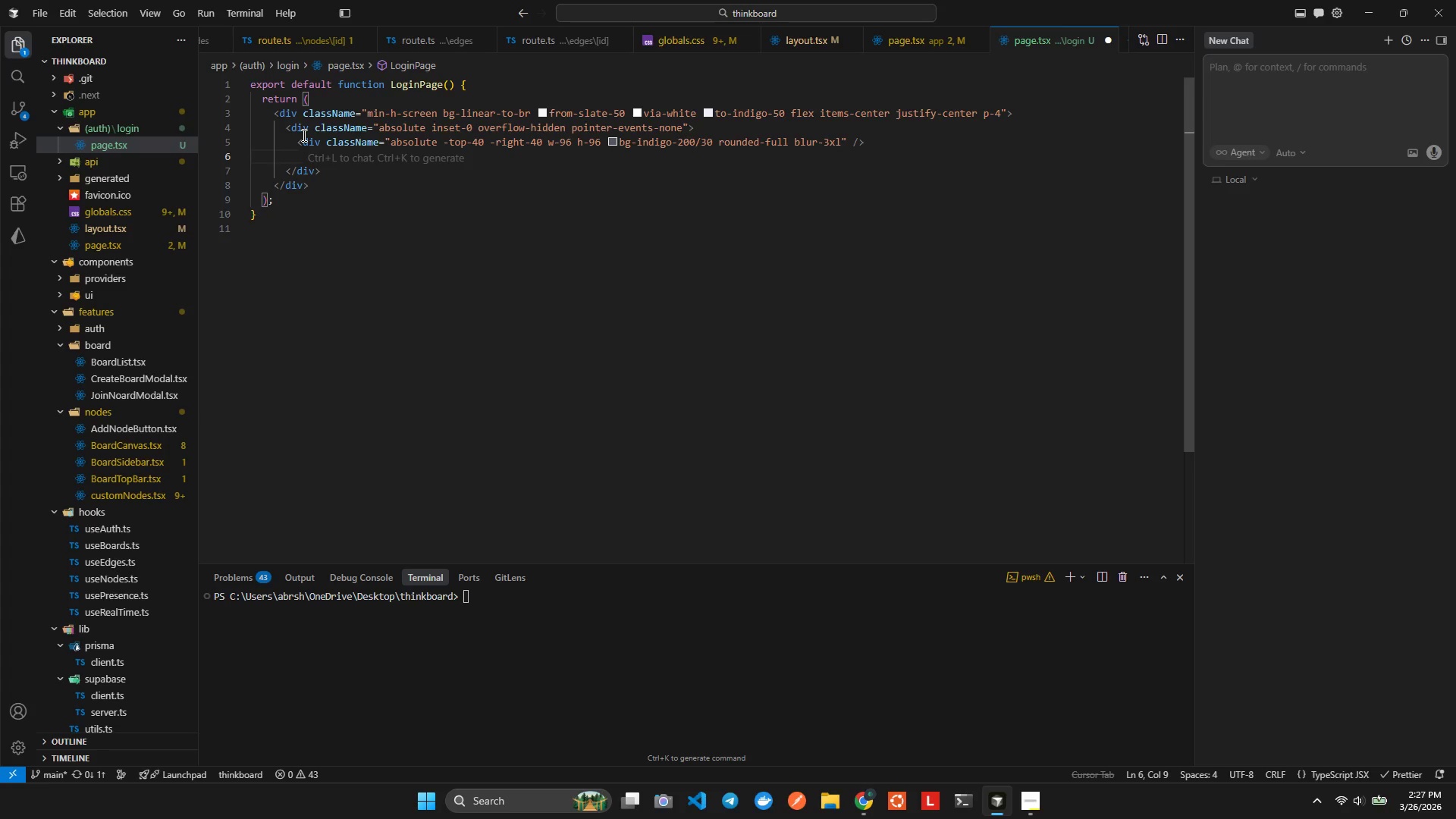 
type(<div)
 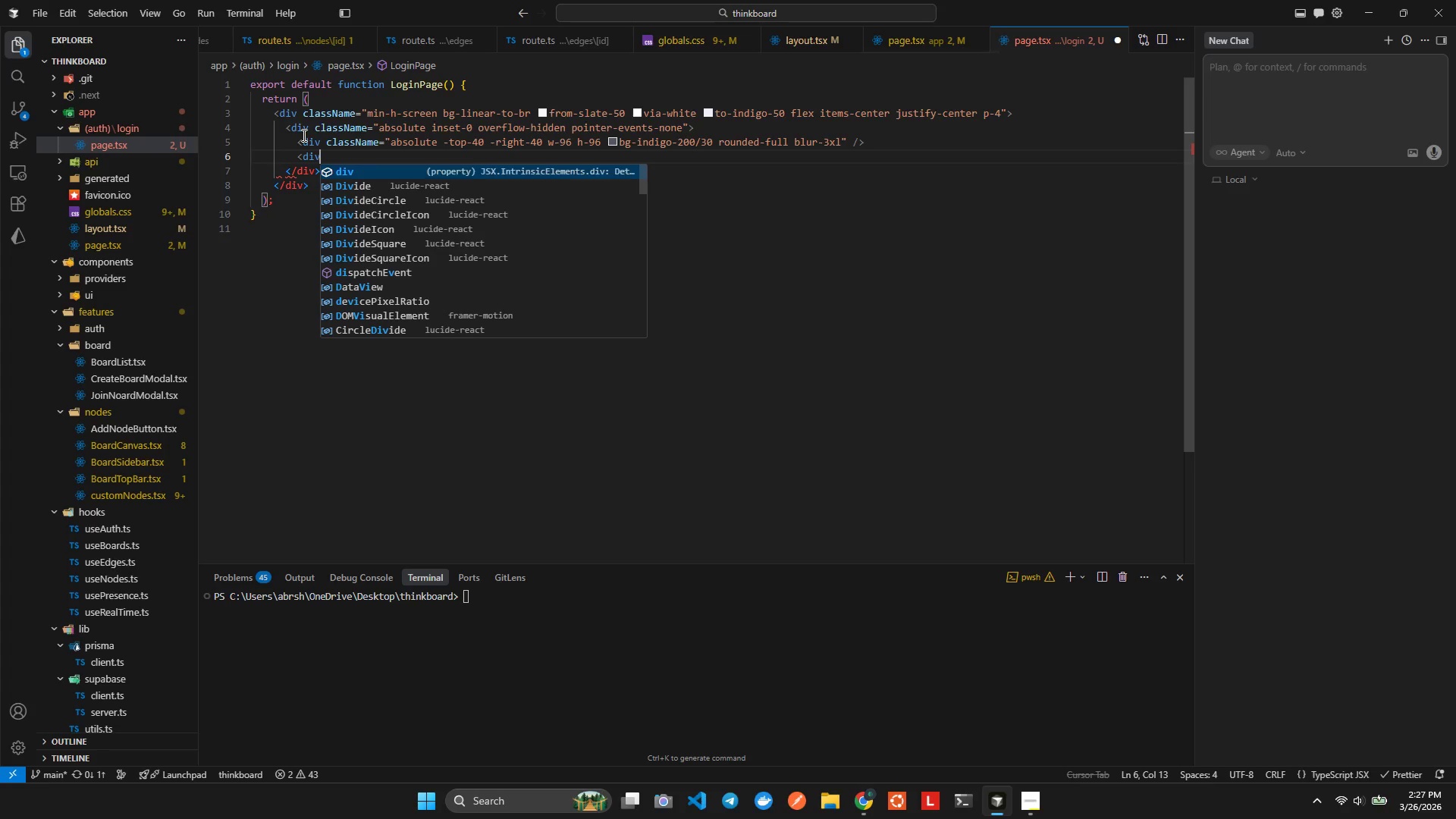 
key(Enter)
 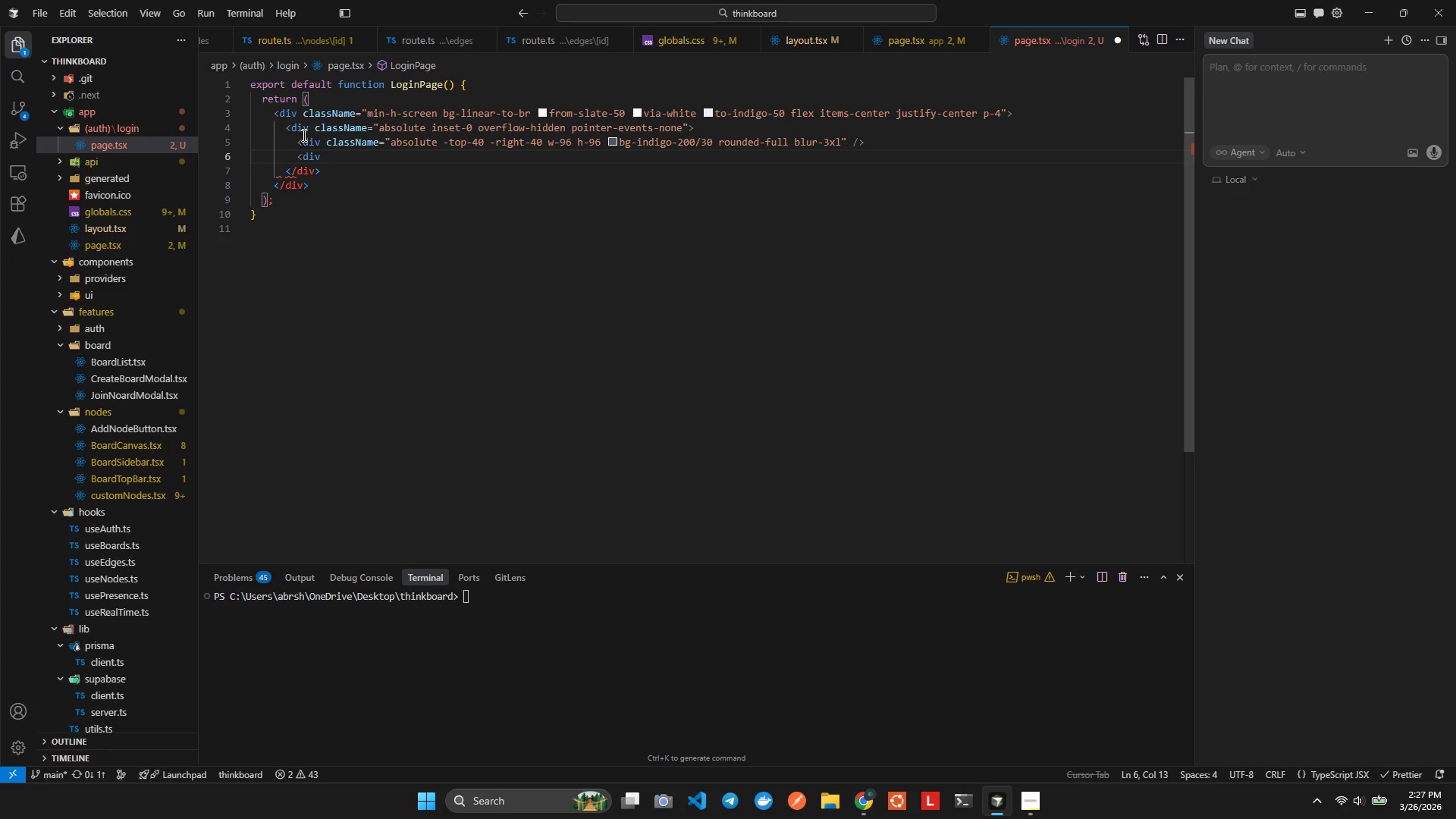 
type( clas)
 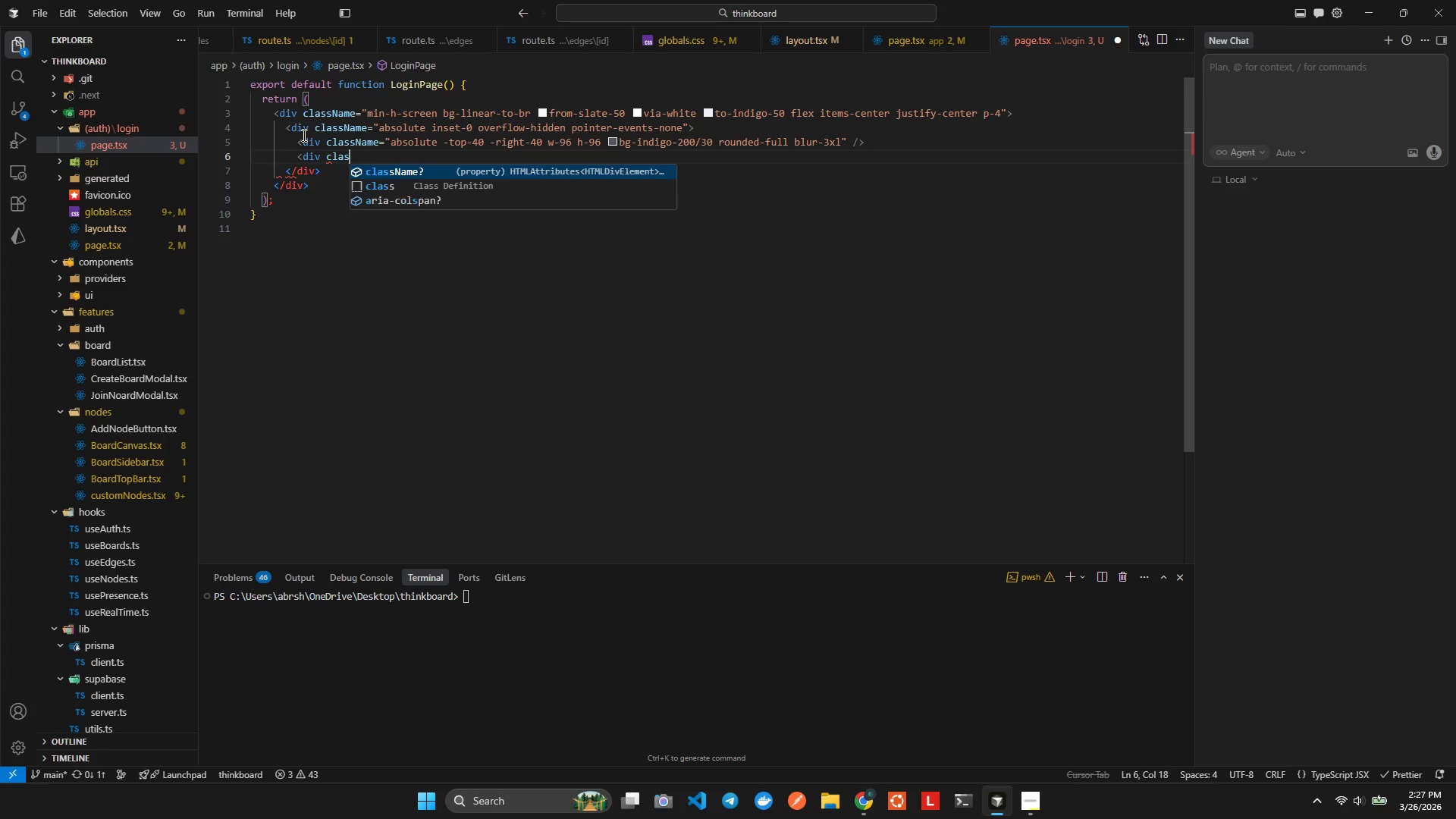 
key(Enter)
 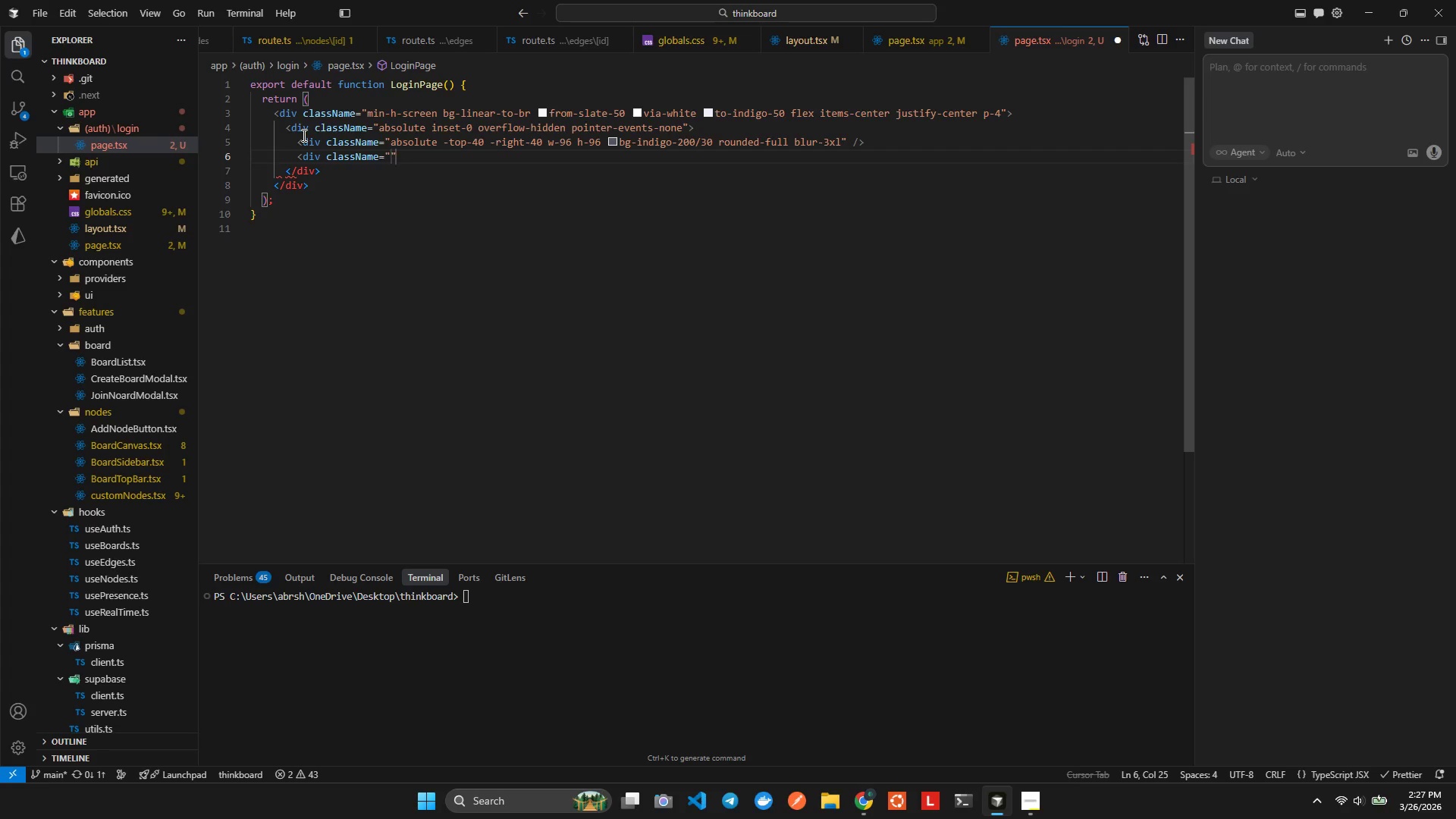 
key(A)
 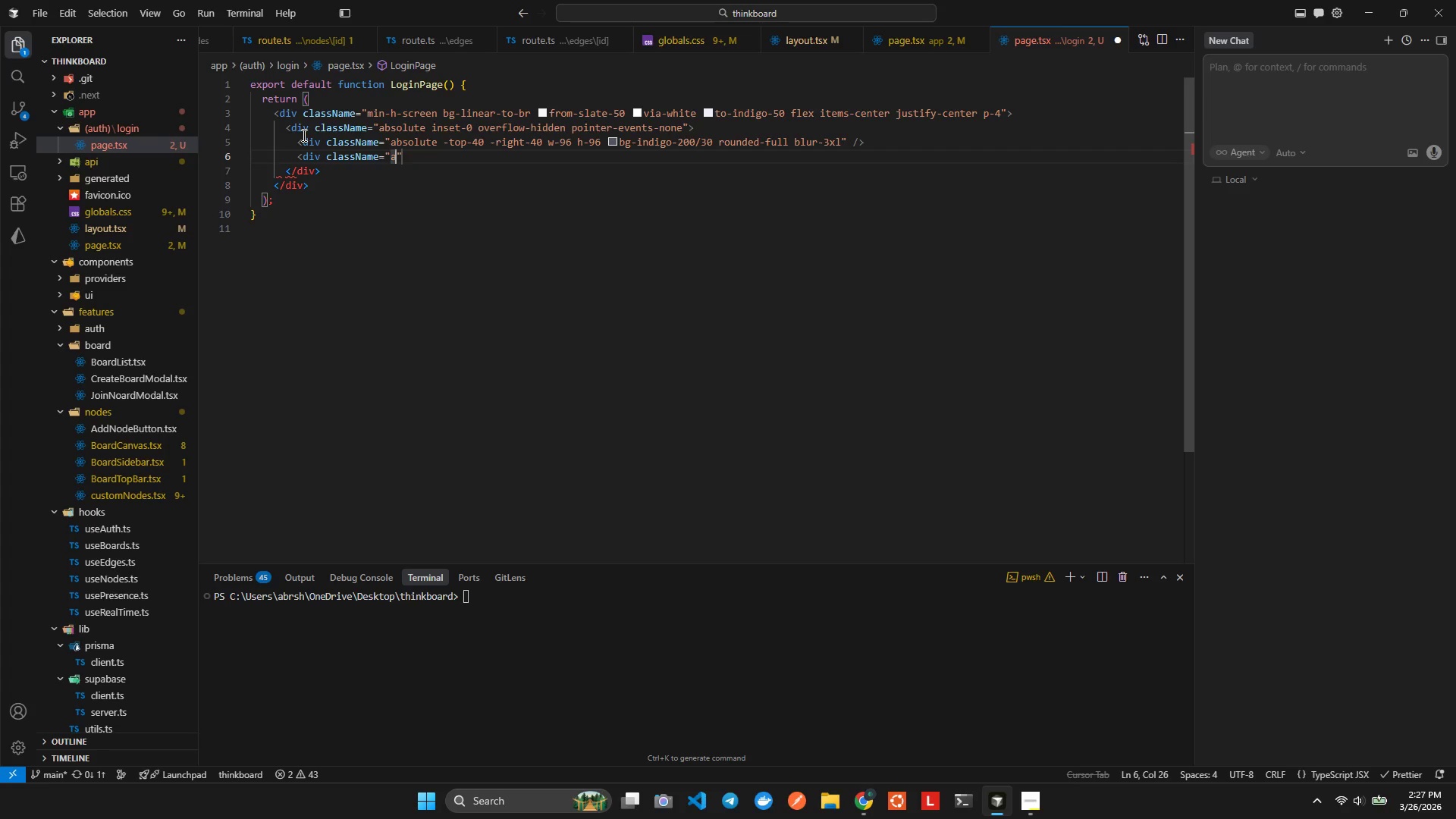 
key(ArrowUp)
 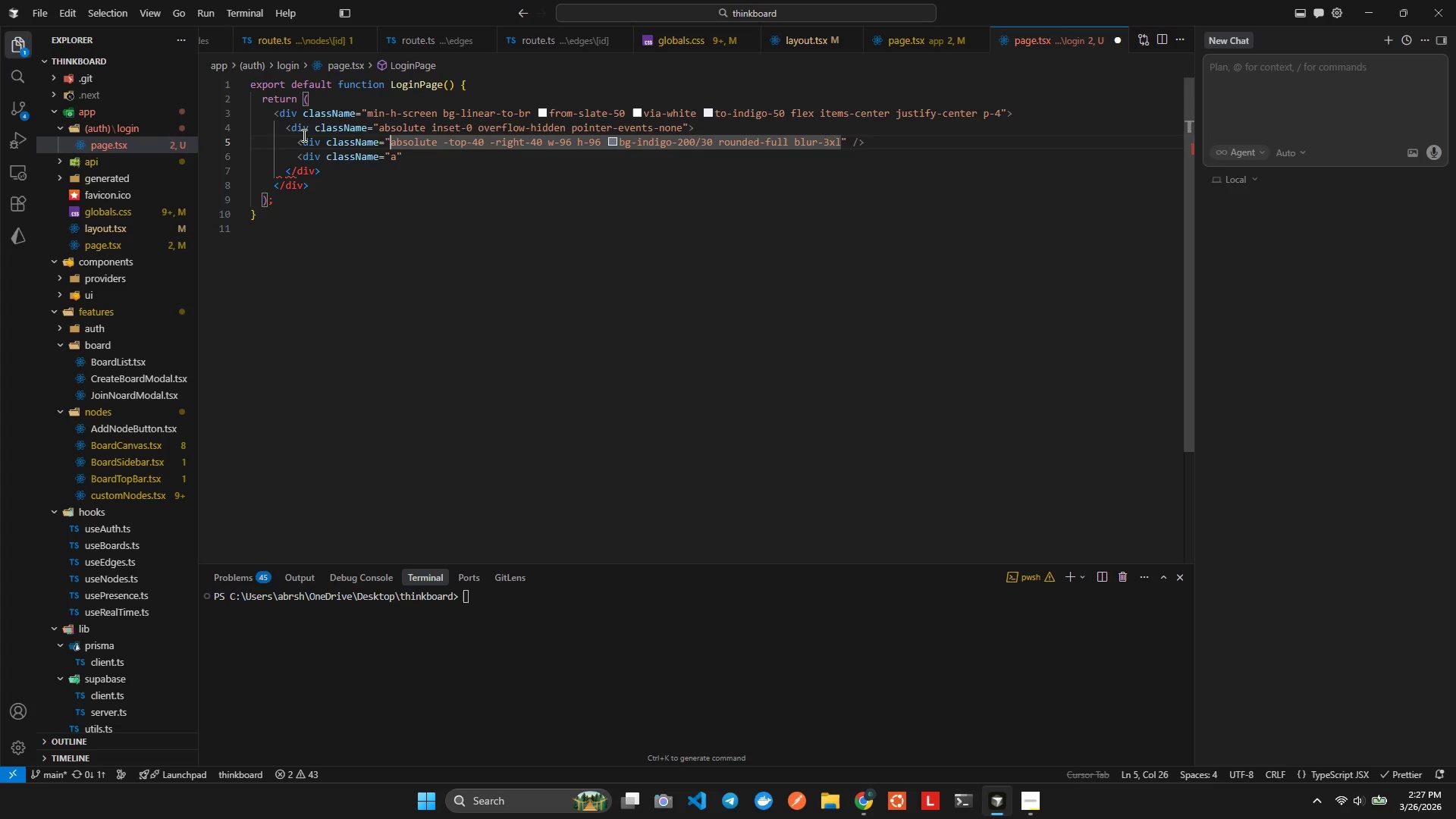 
key(ArrowLeft)
 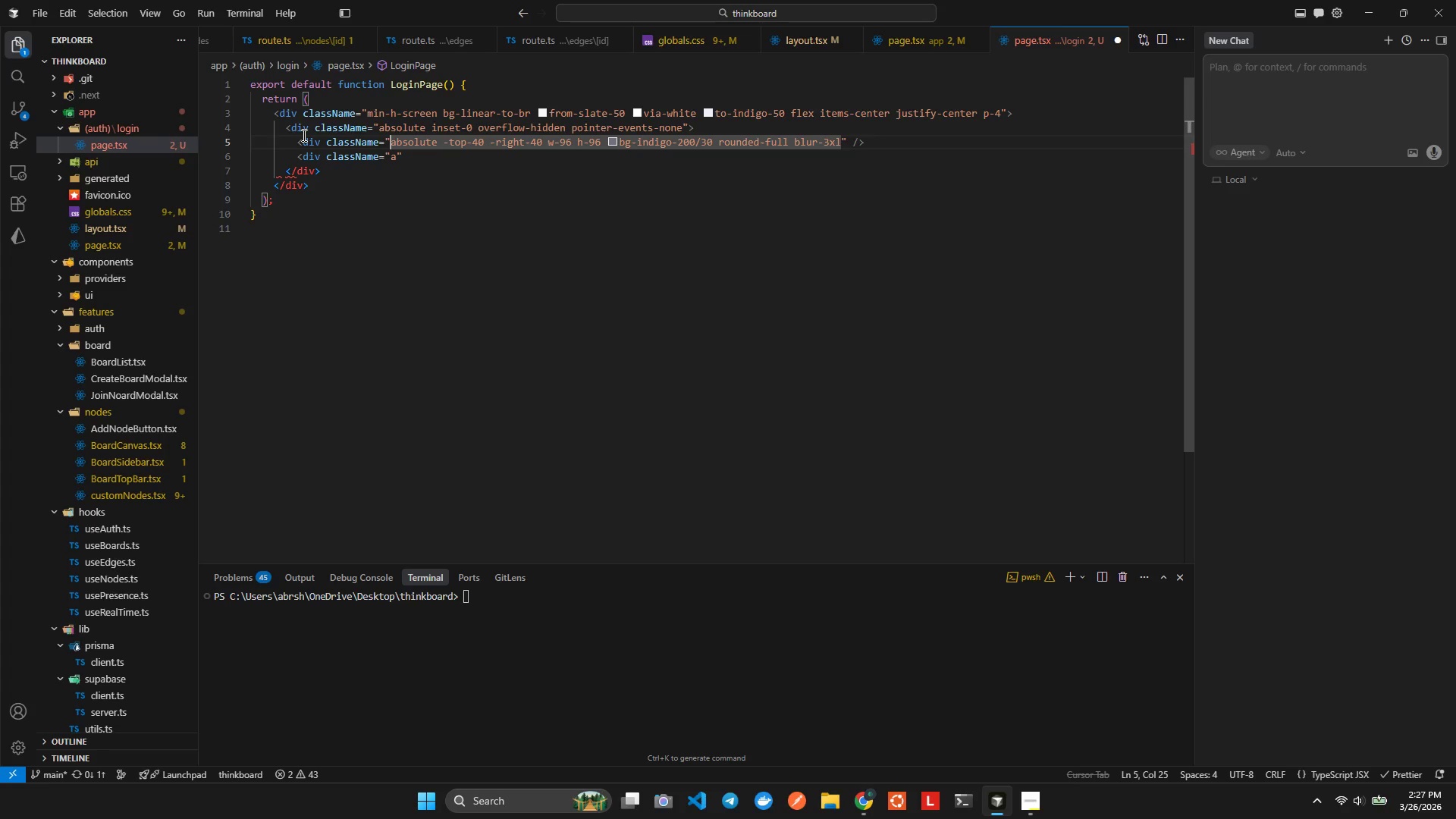 
hold_key(key=ArrowRight, duration=1.5)
 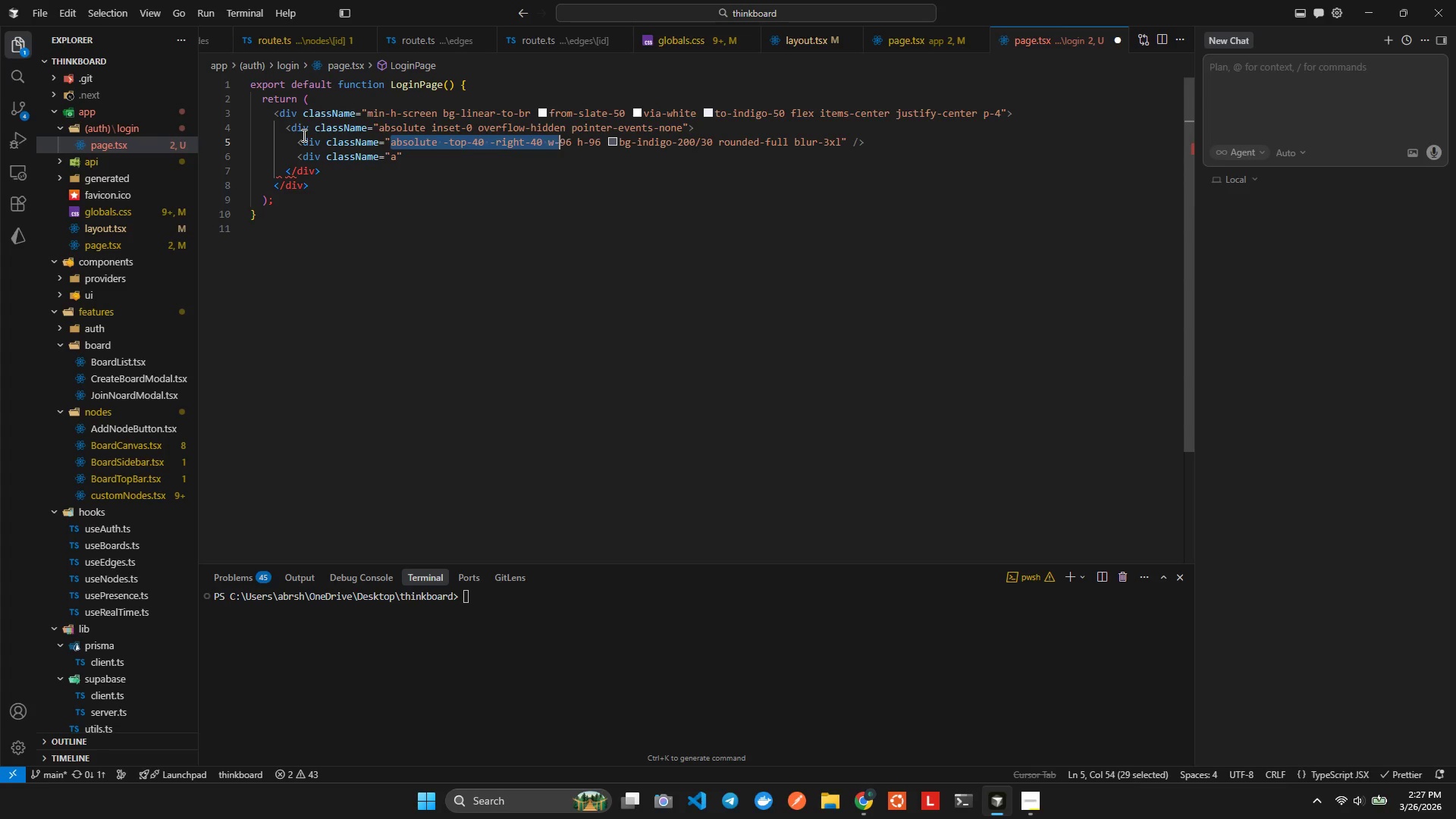 
key(Shift+ArrowRight)
 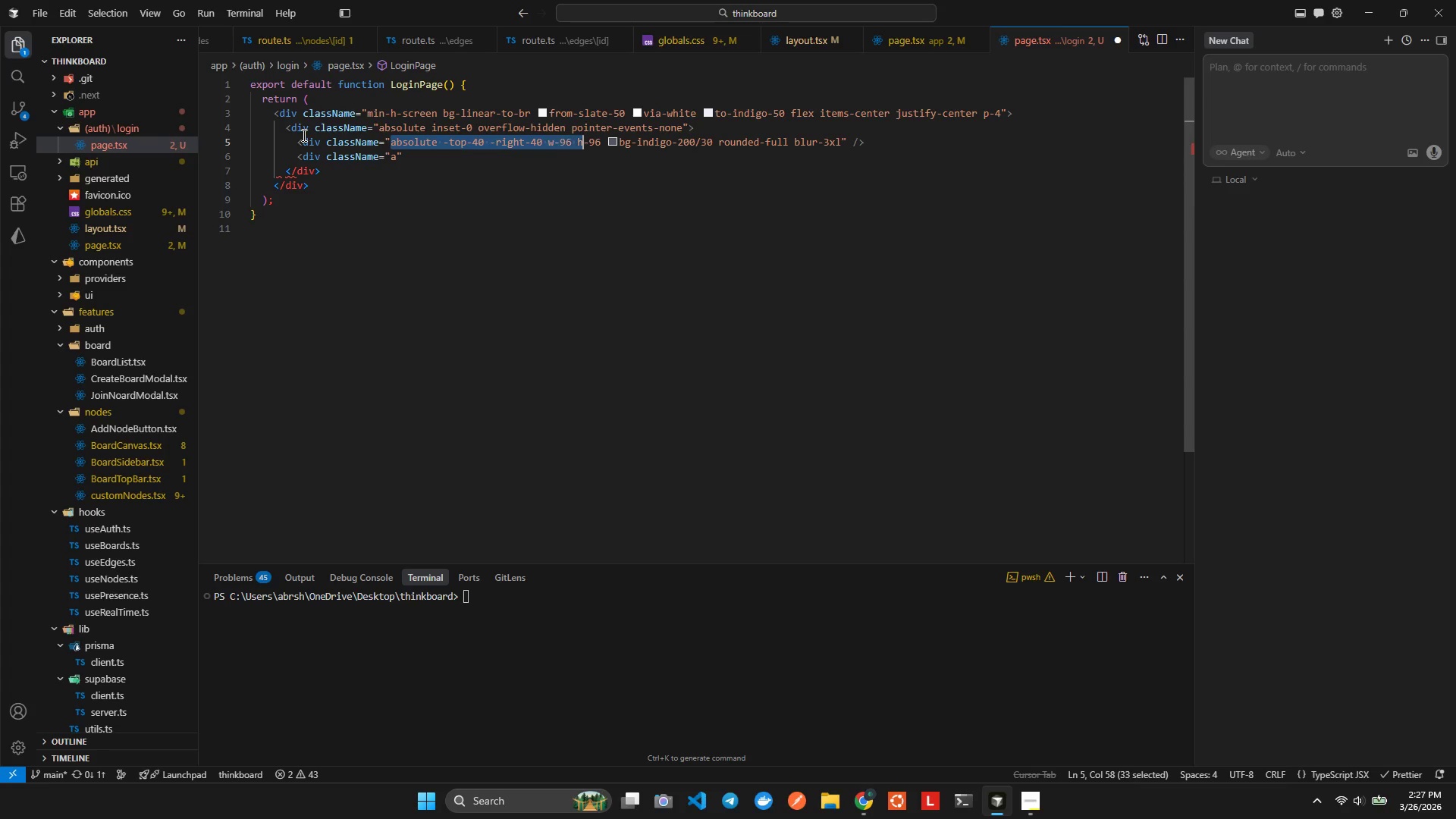 
key(Shift+ArrowRight)
 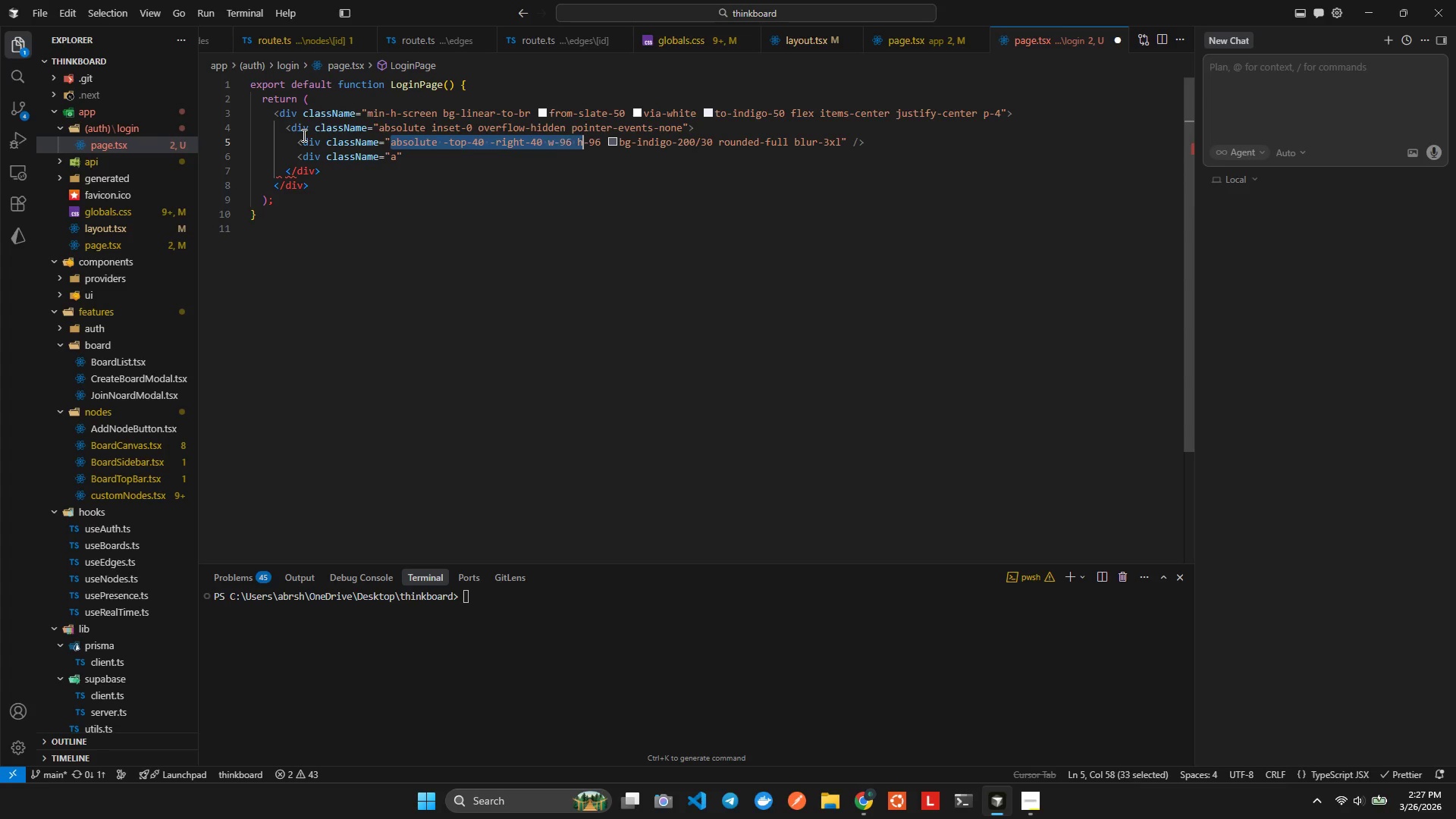 
key(Shift+ArrowRight)
 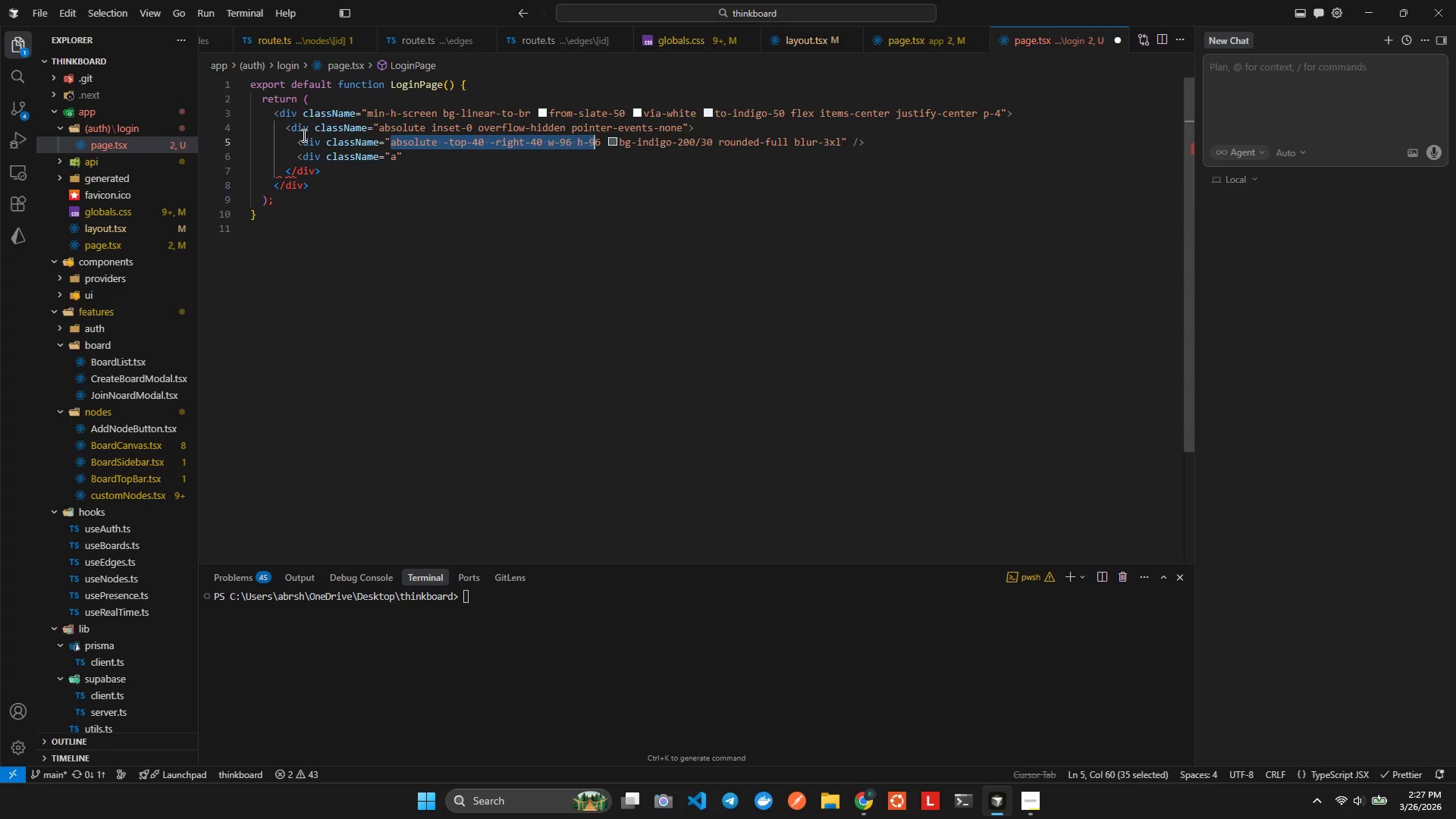 
key(Shift+ArrowRight)
 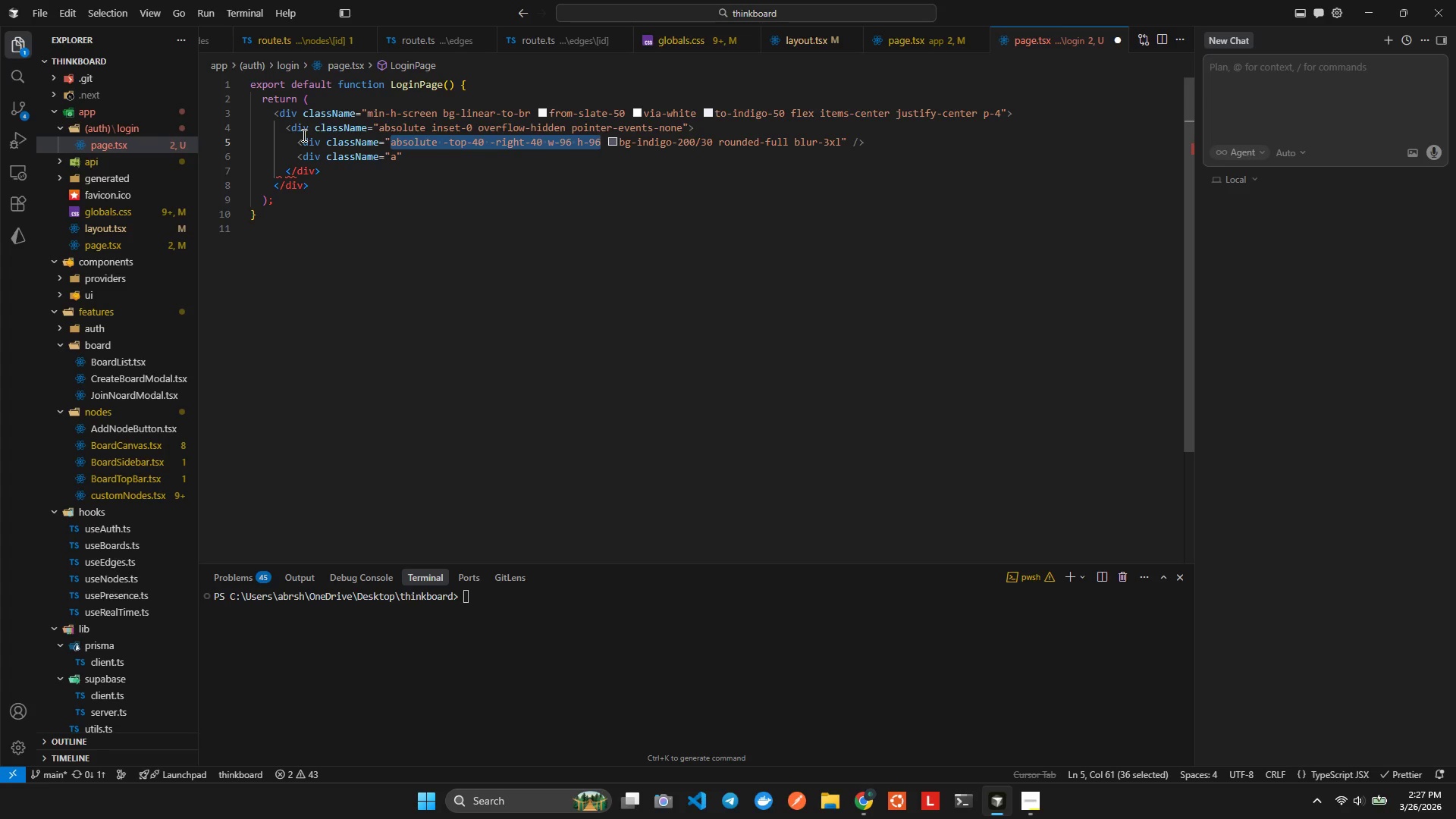 
wait(10.42)
 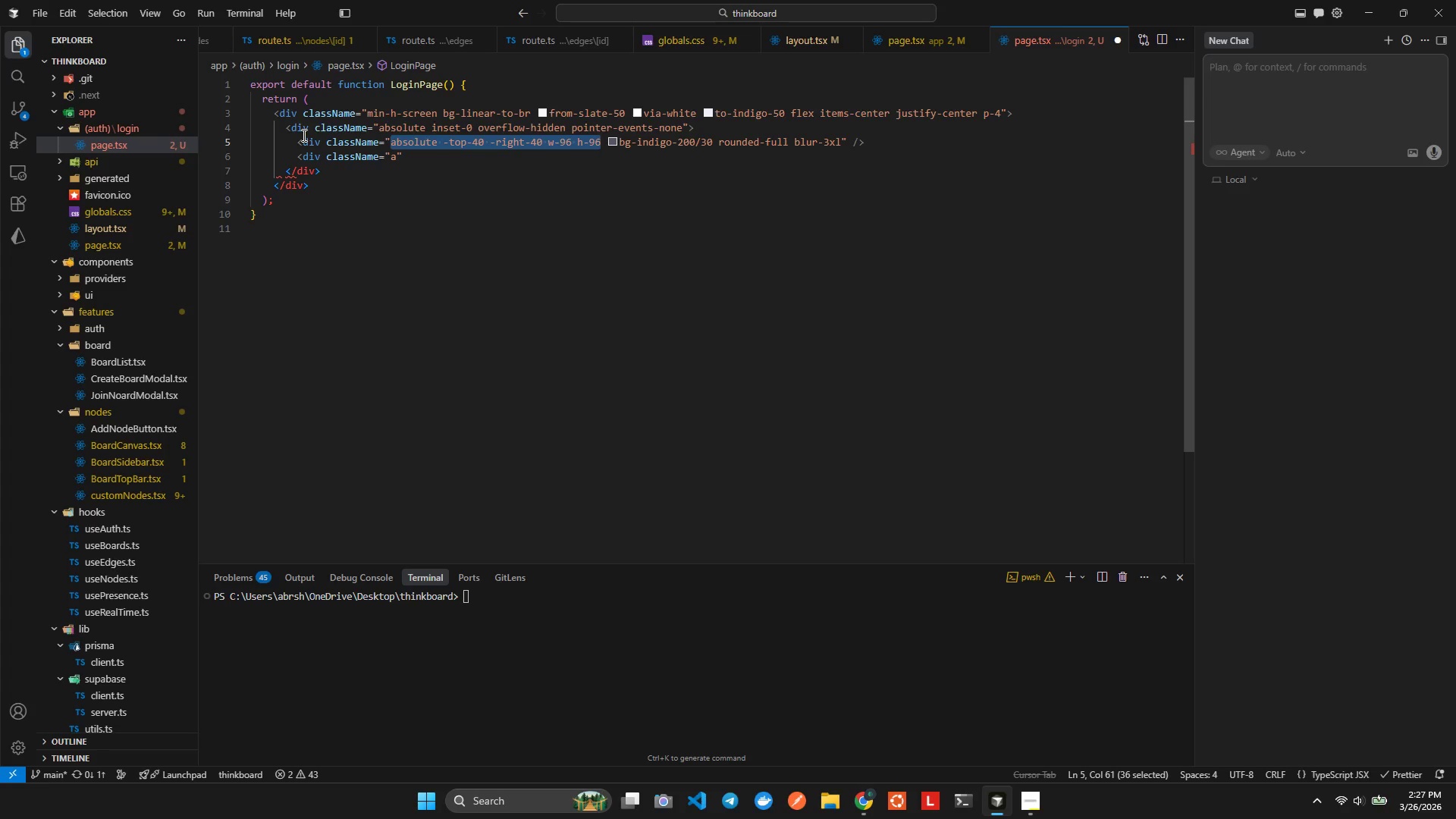 
hold_key(key=ArrowLeft, duration=0.5)
 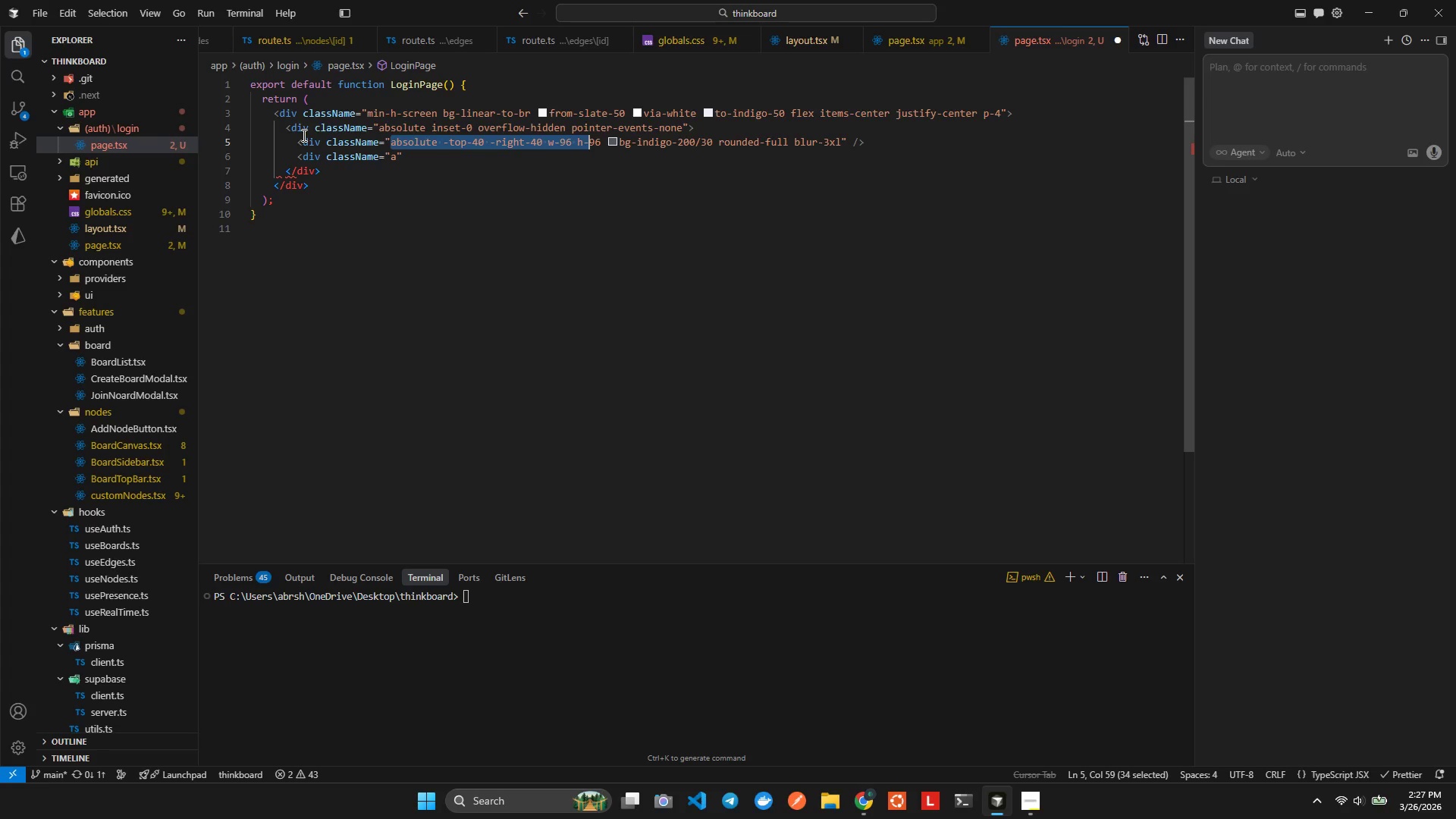 
key(Shift+ArrowRight)
 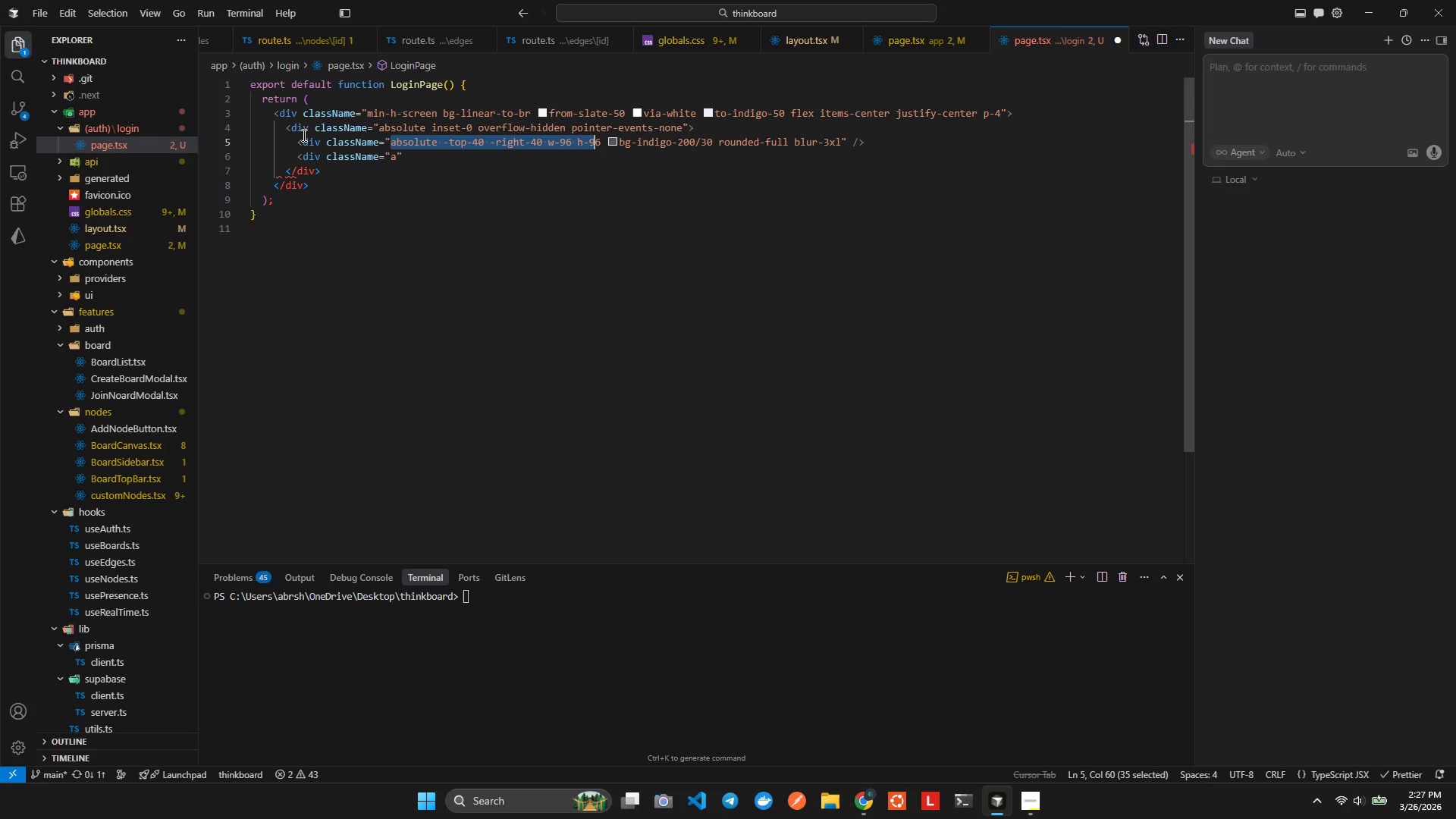 
key(Shift+ArrowRight)
 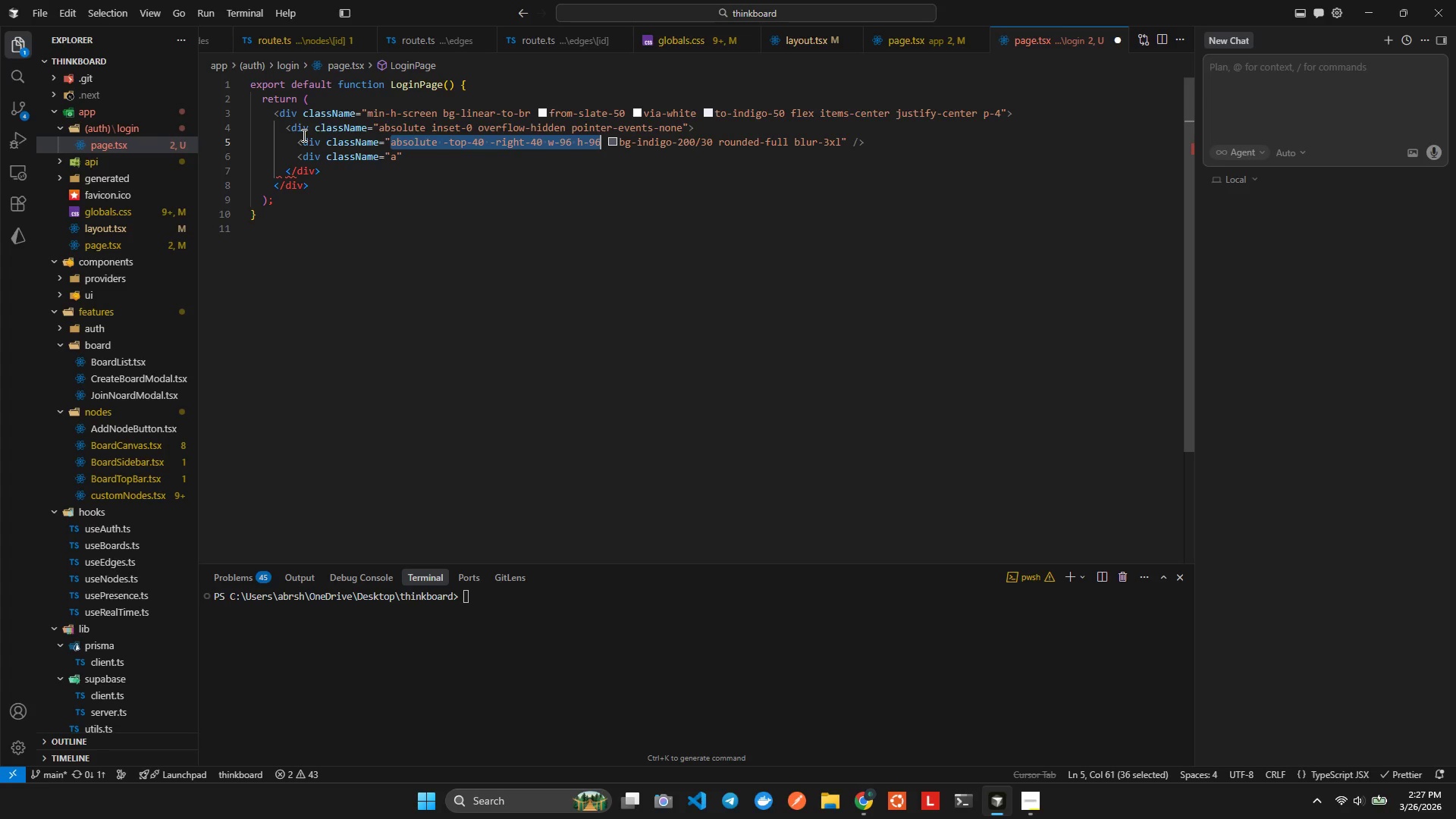 
key(Control+X)
 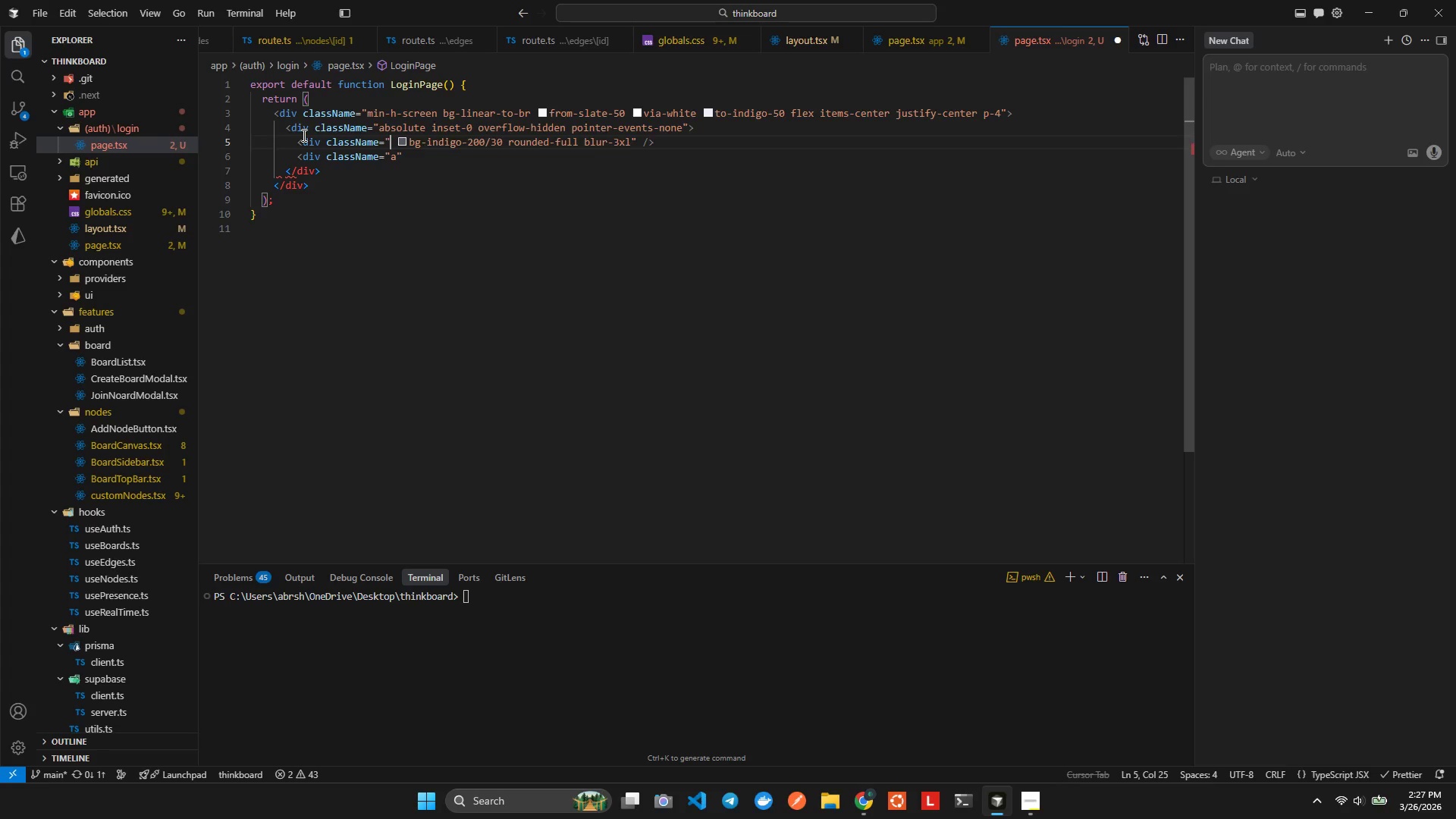 
key(Control+Z)
 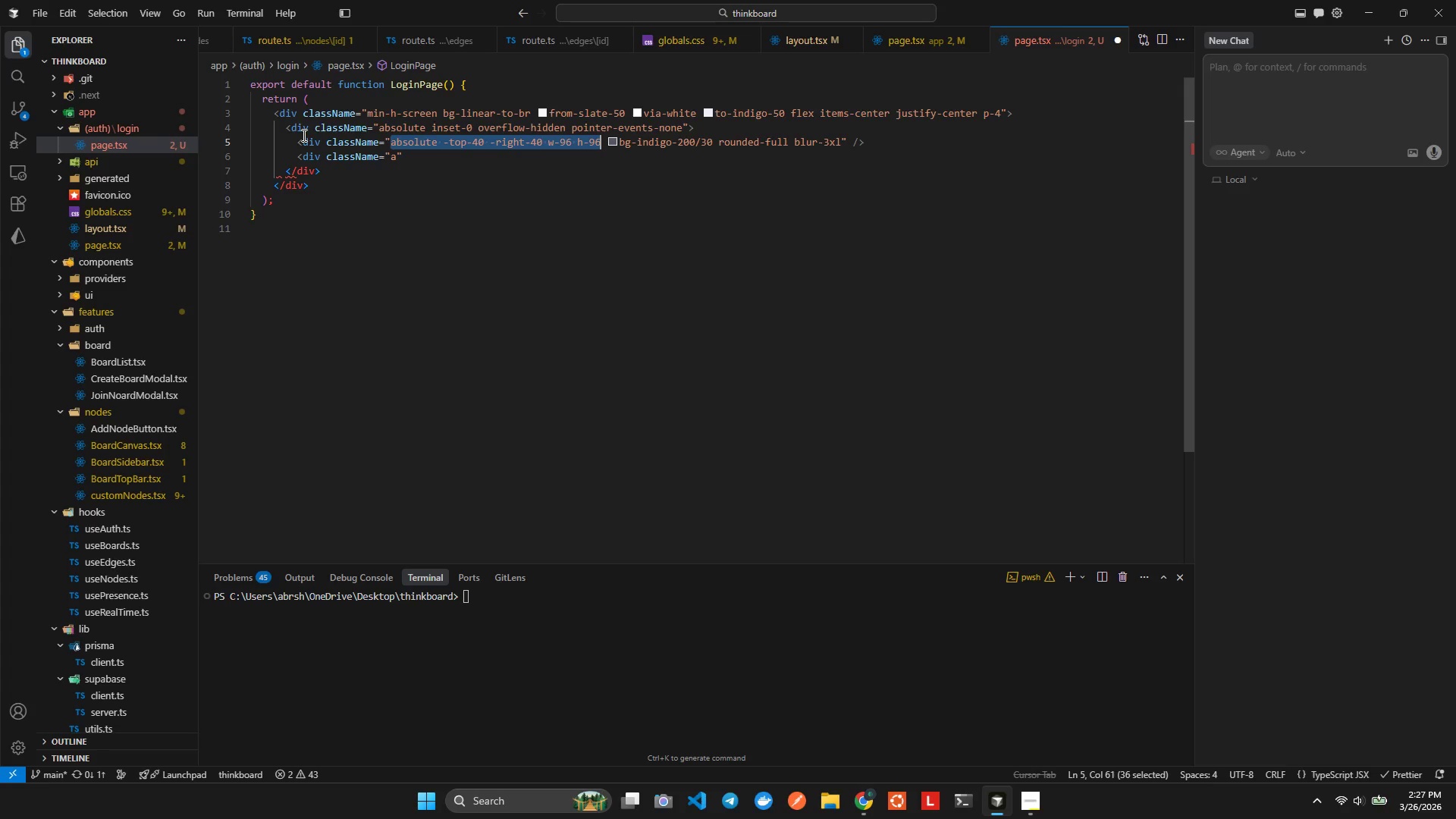 
key(ArrowDown)
 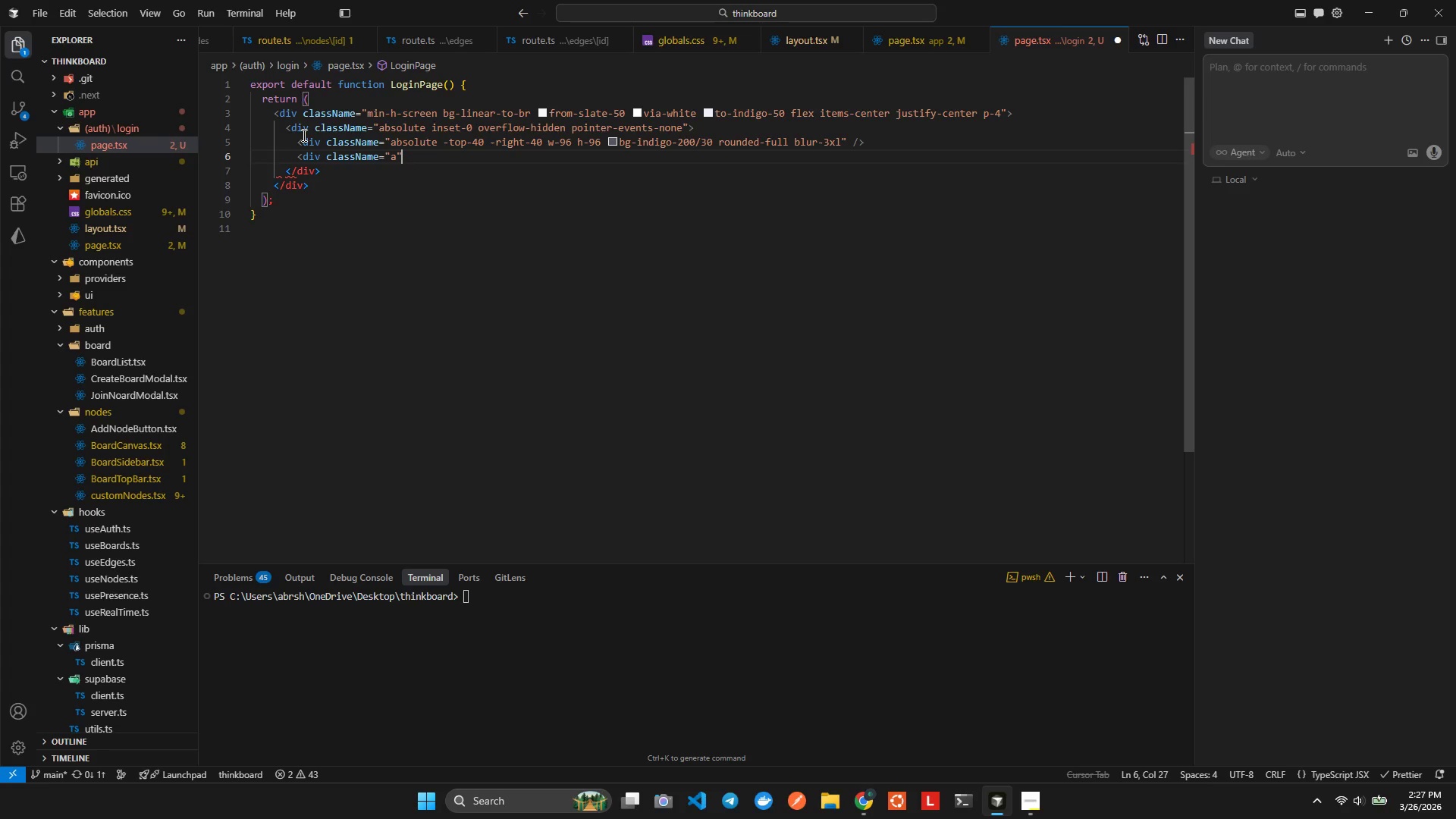 
key(ArrowLeft)
 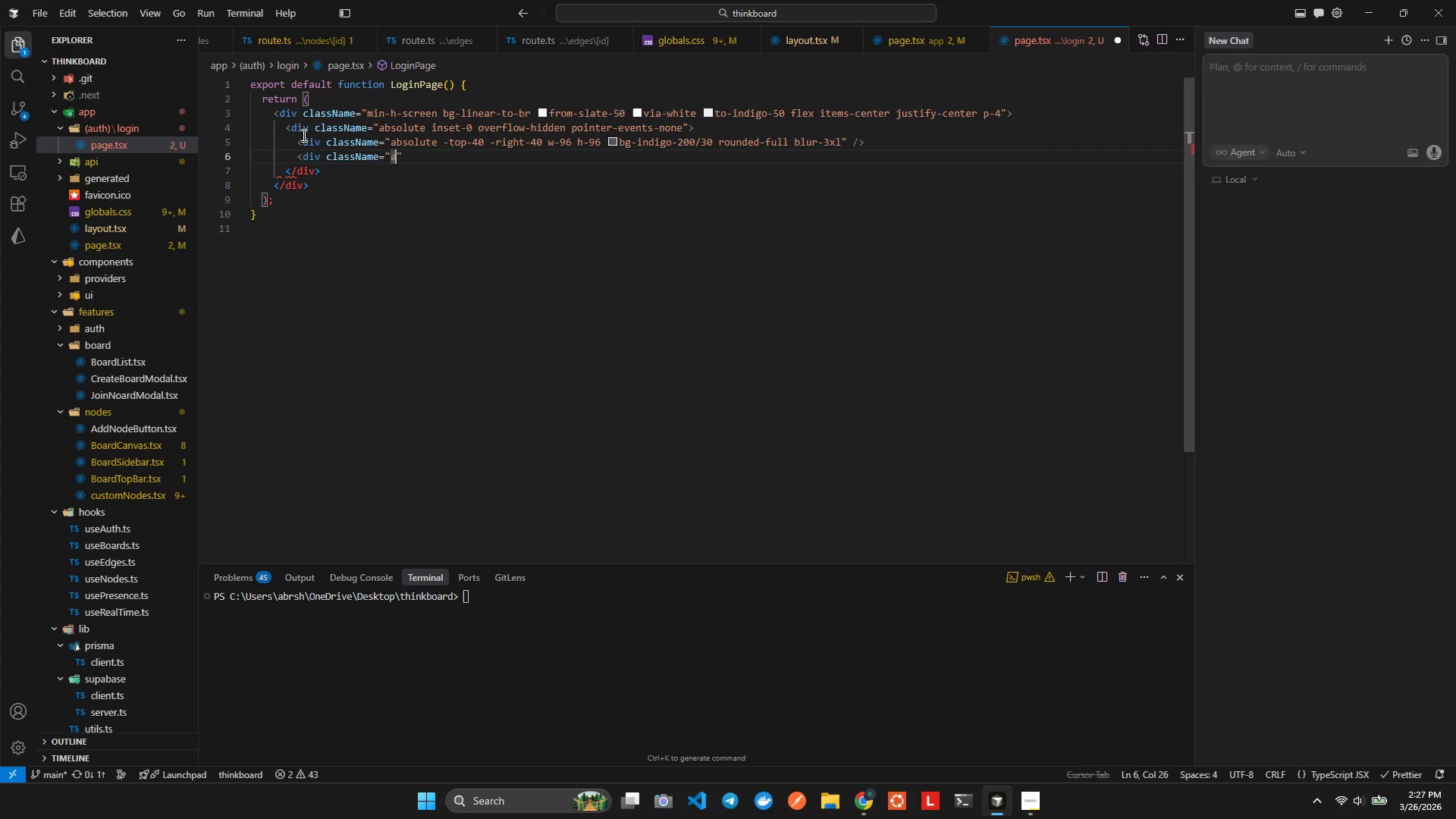 
hold_key(key=ControlLeft, duration=0.33)
 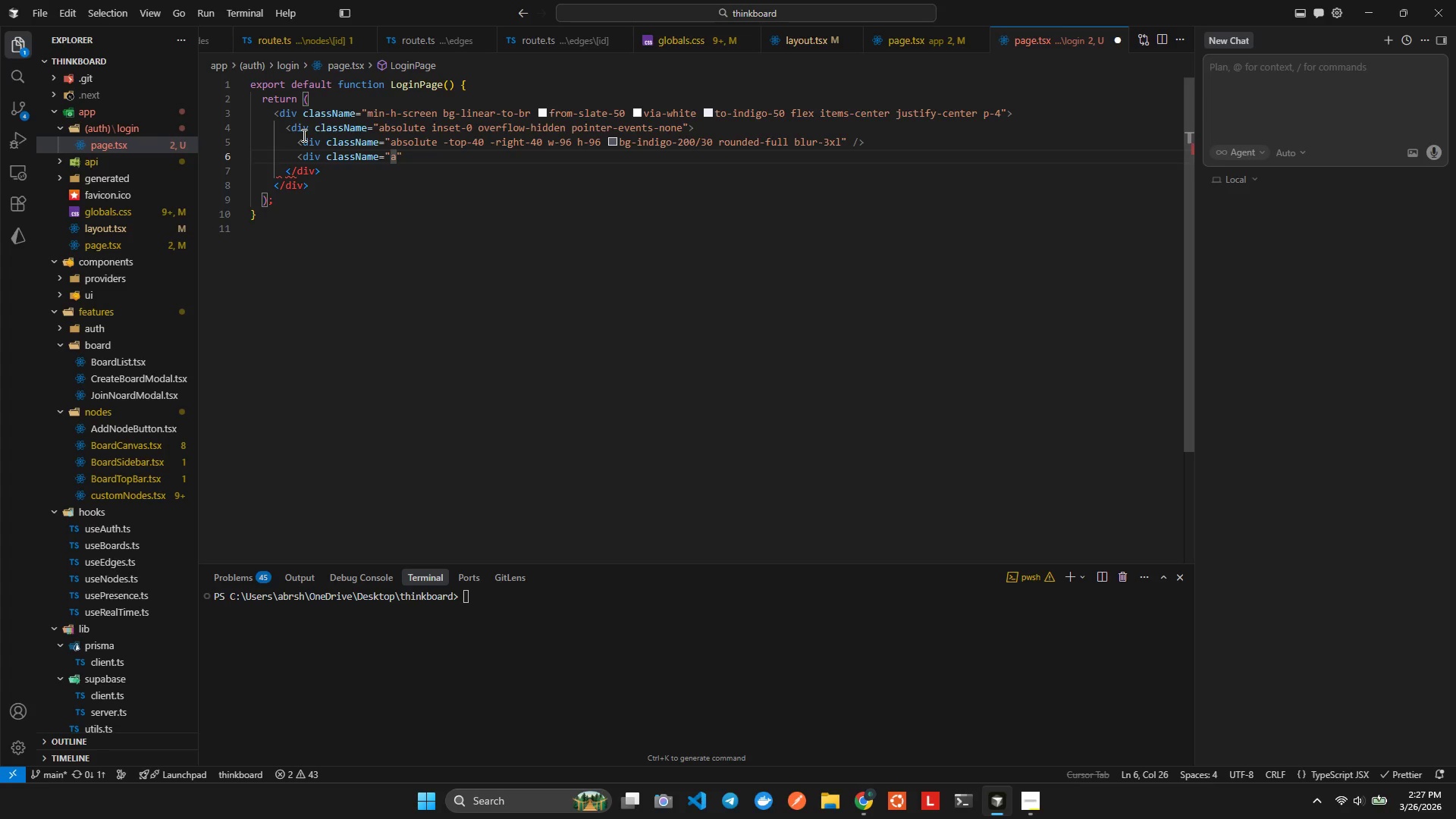 
key(Backspace)
 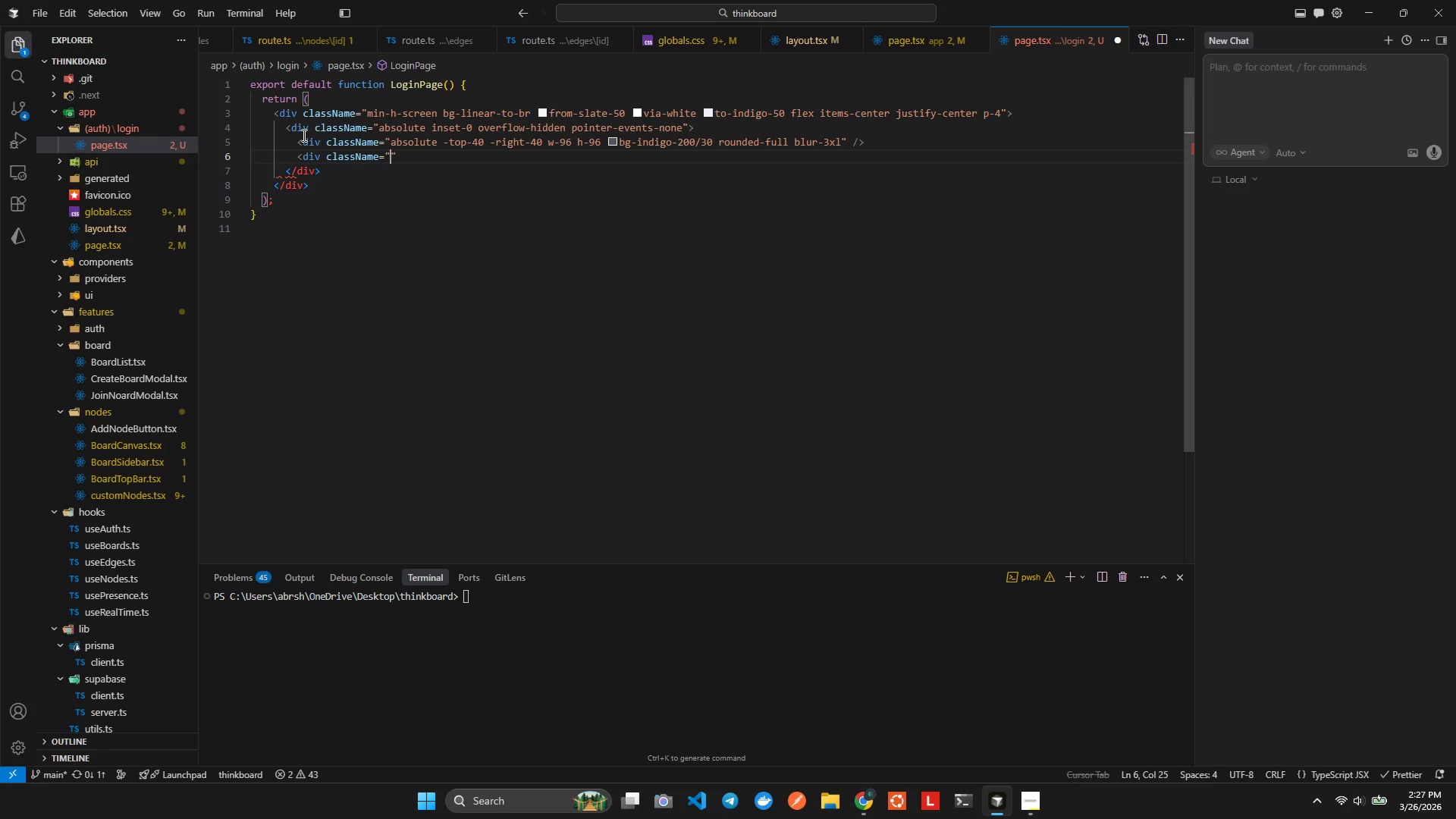 
key(Control+ControlLeft)
 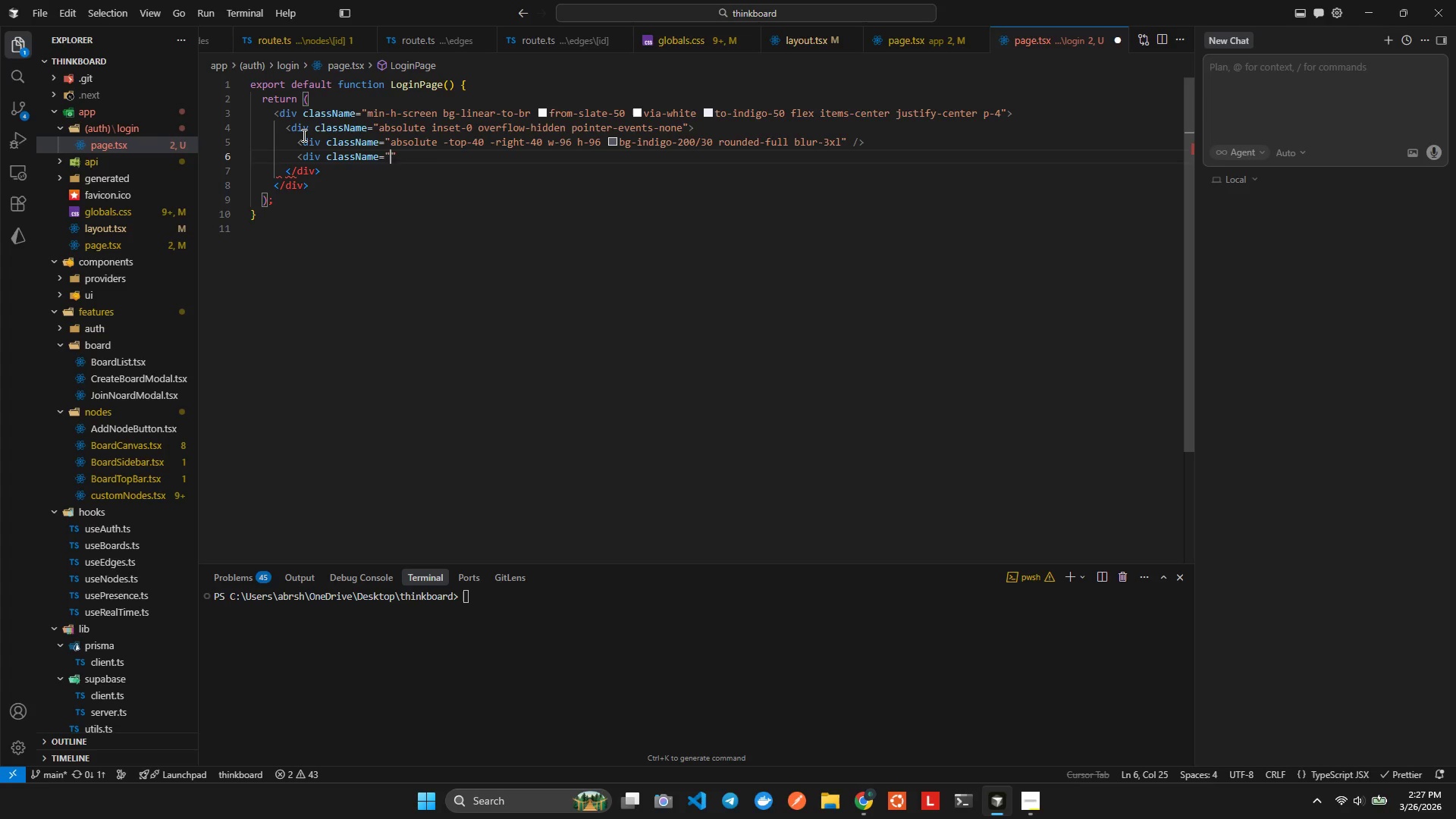 
key(Control+V)
 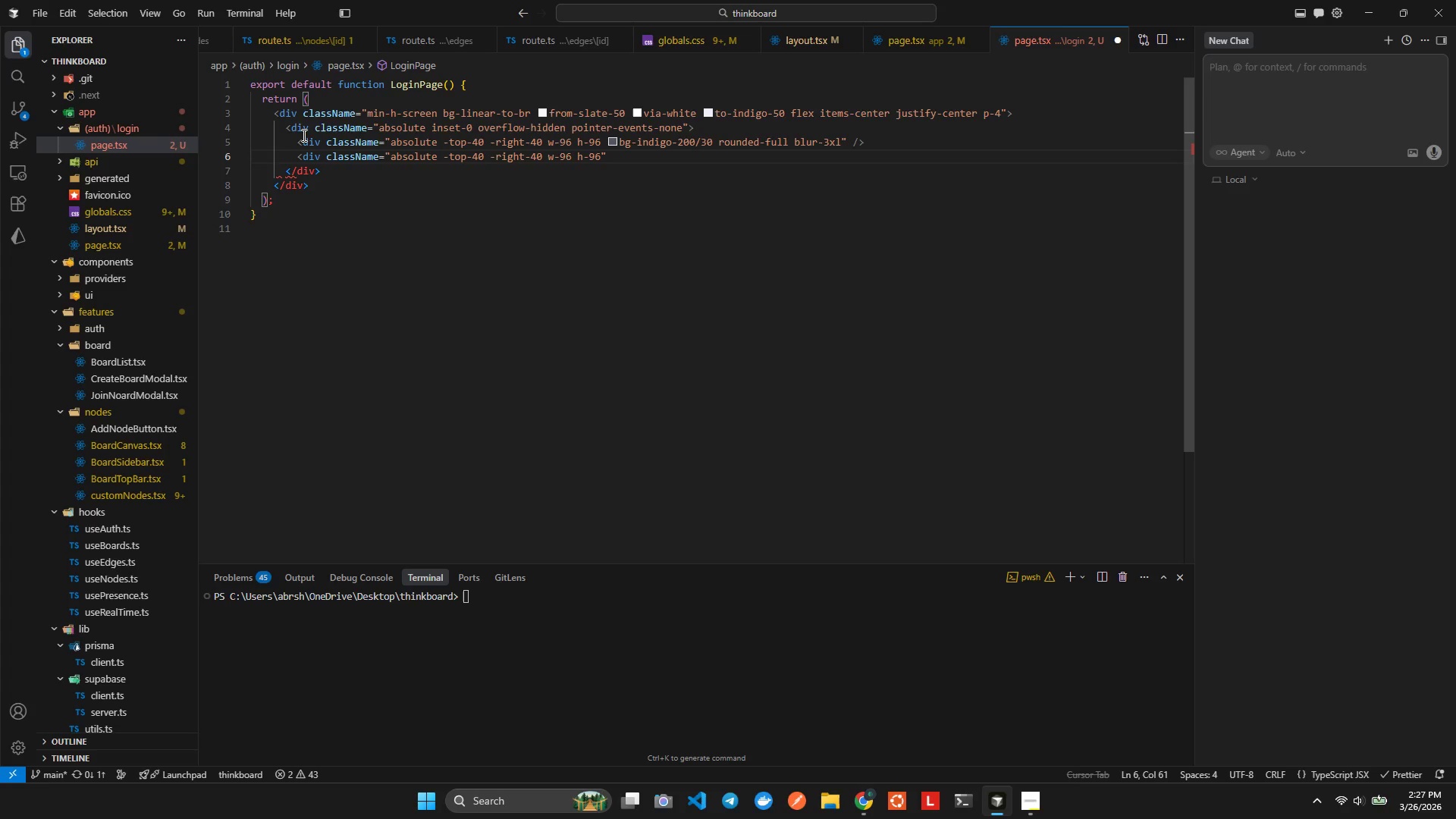 
key(ArrowRight)
 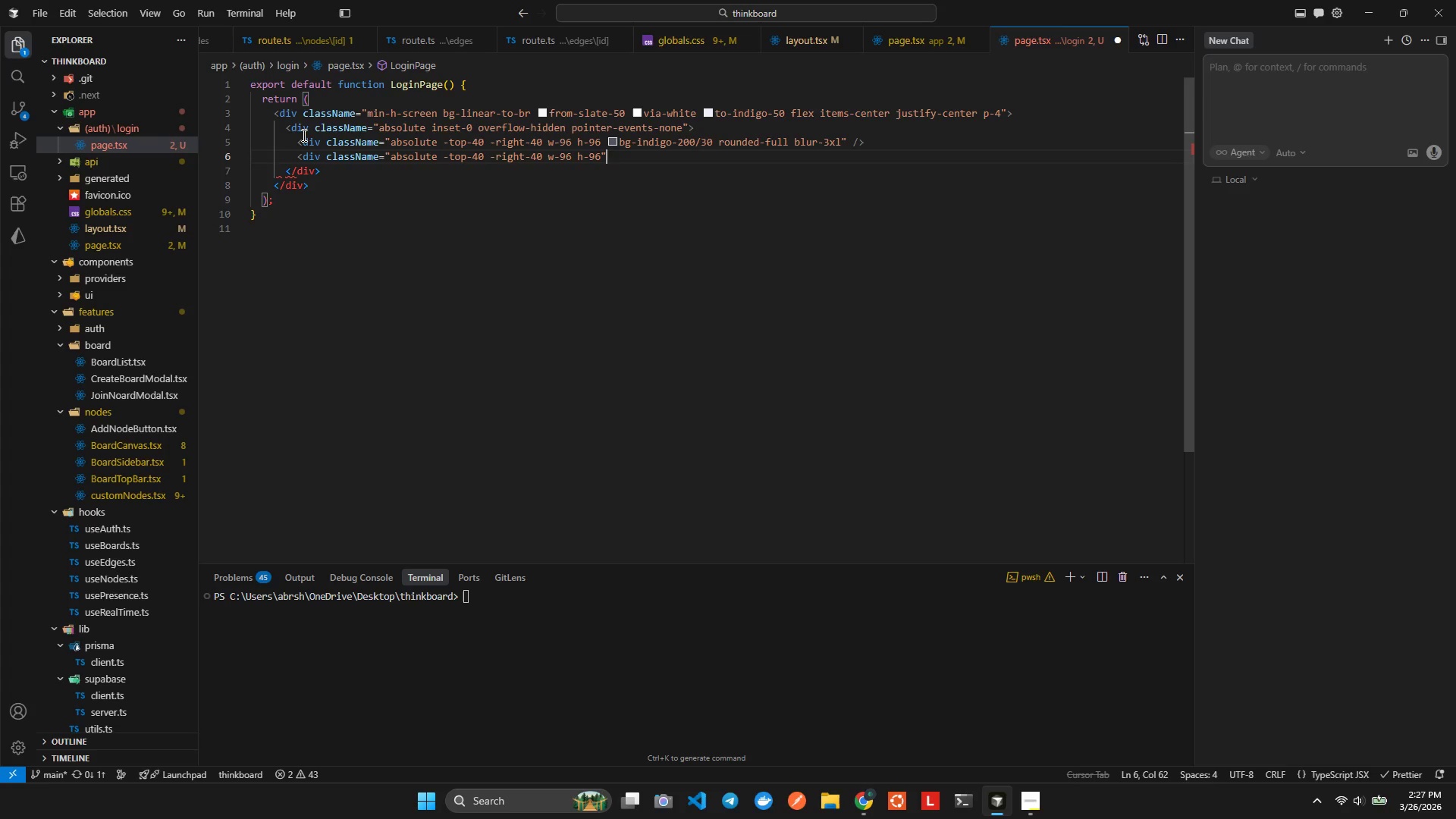 
key(Space)
 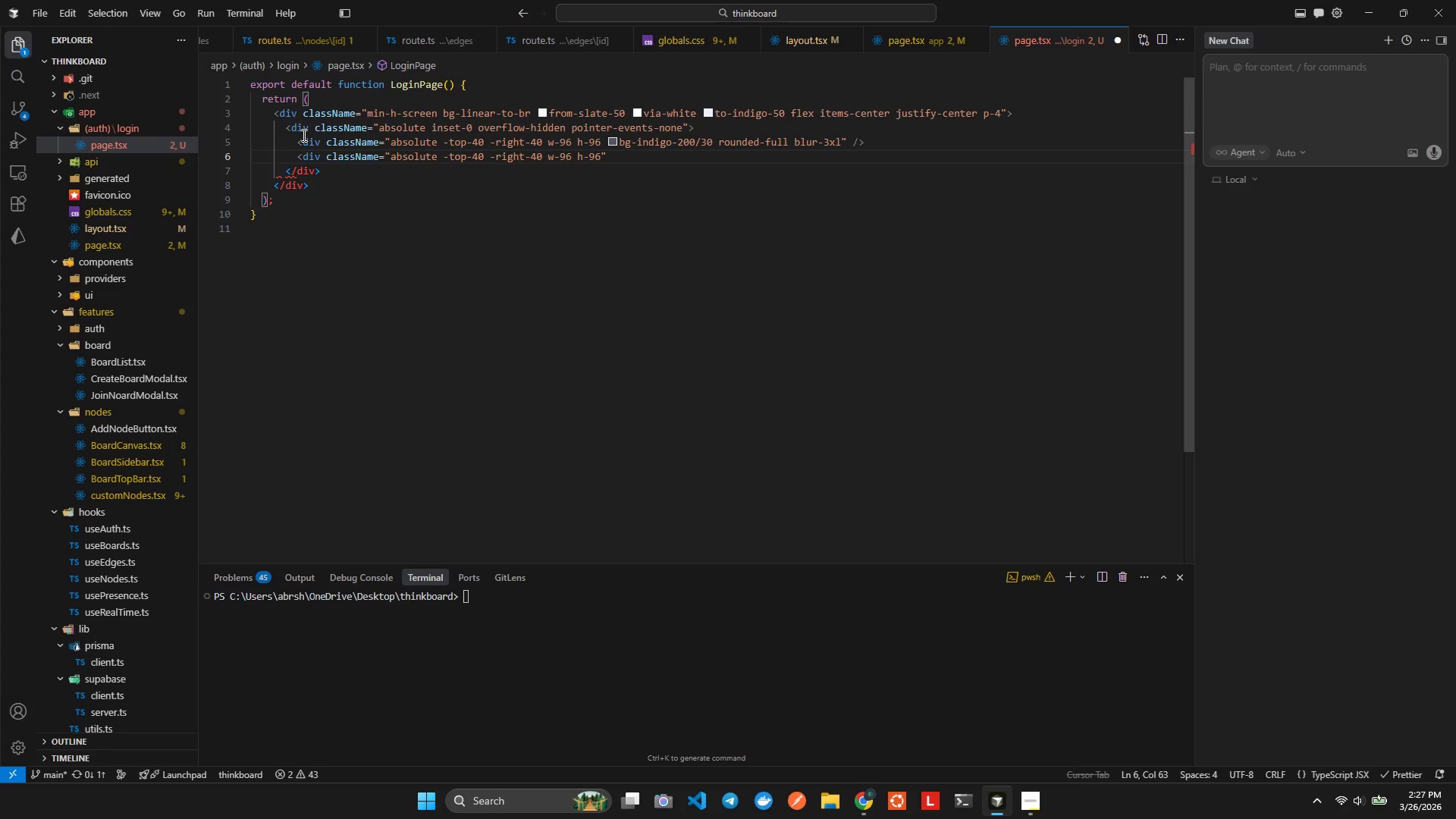 
key(NumpadDivide)
 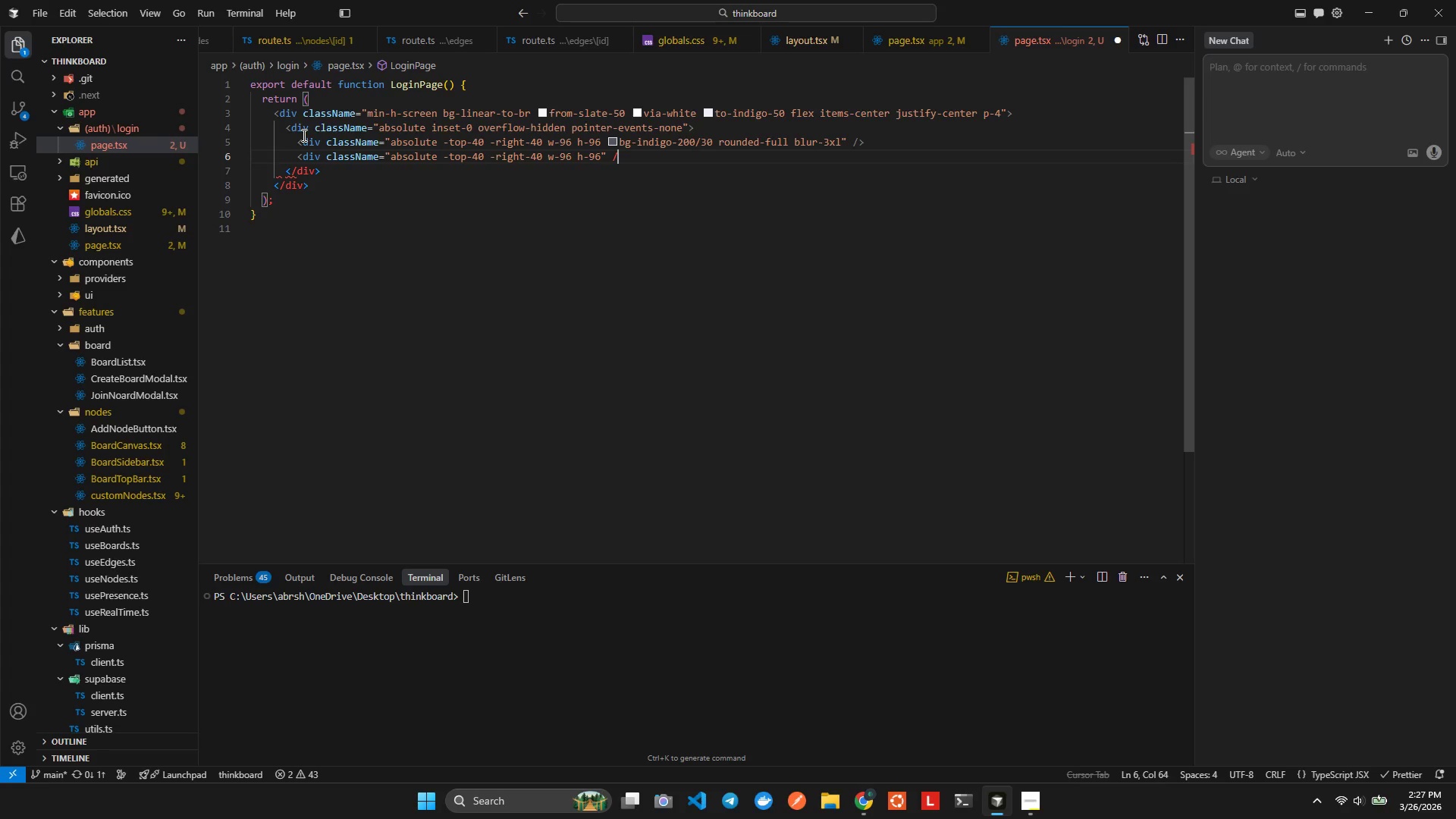 
hold_key(key=ShiftLeft, duration=0.55)
 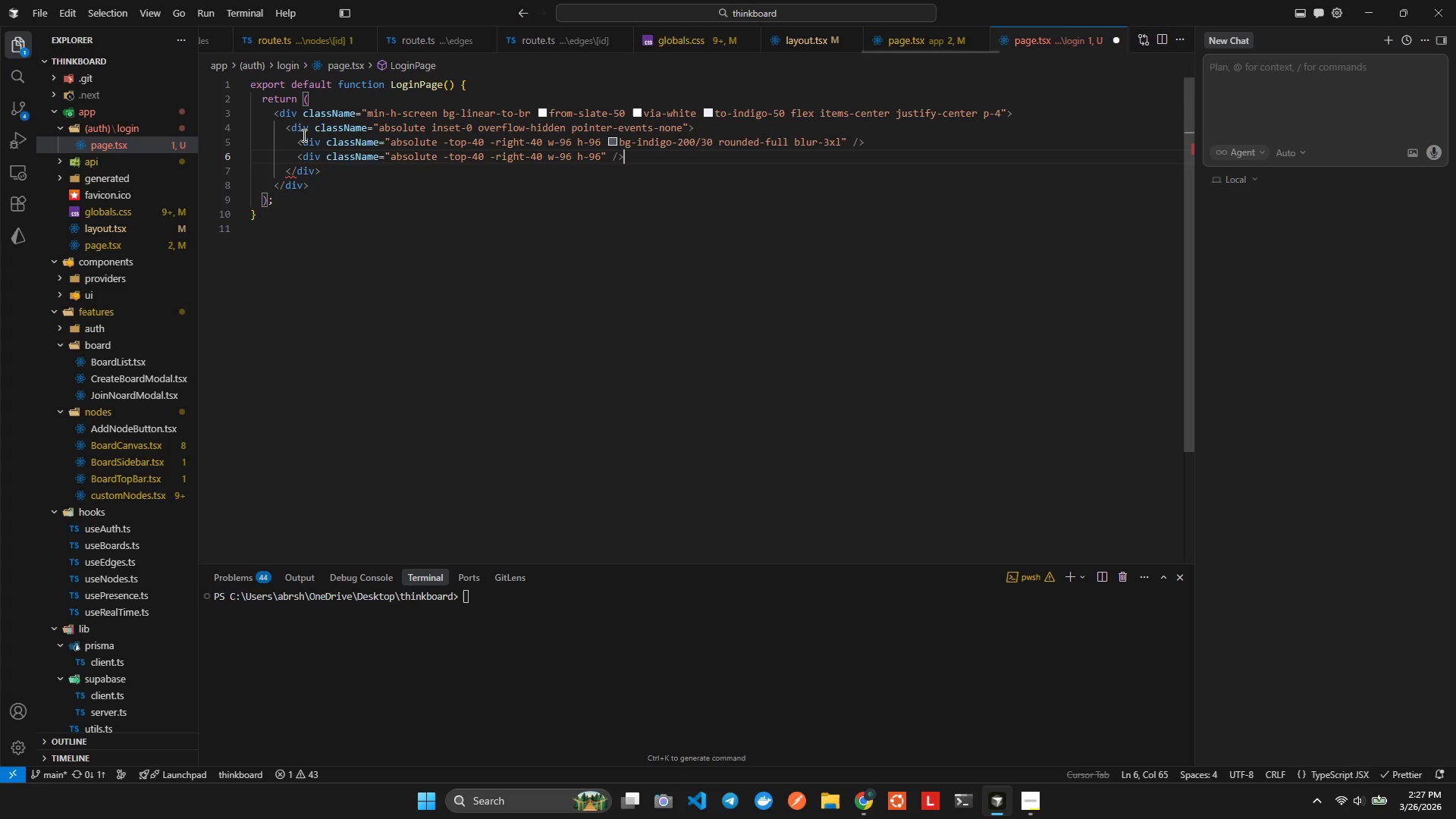 
key(Shift+Period)
 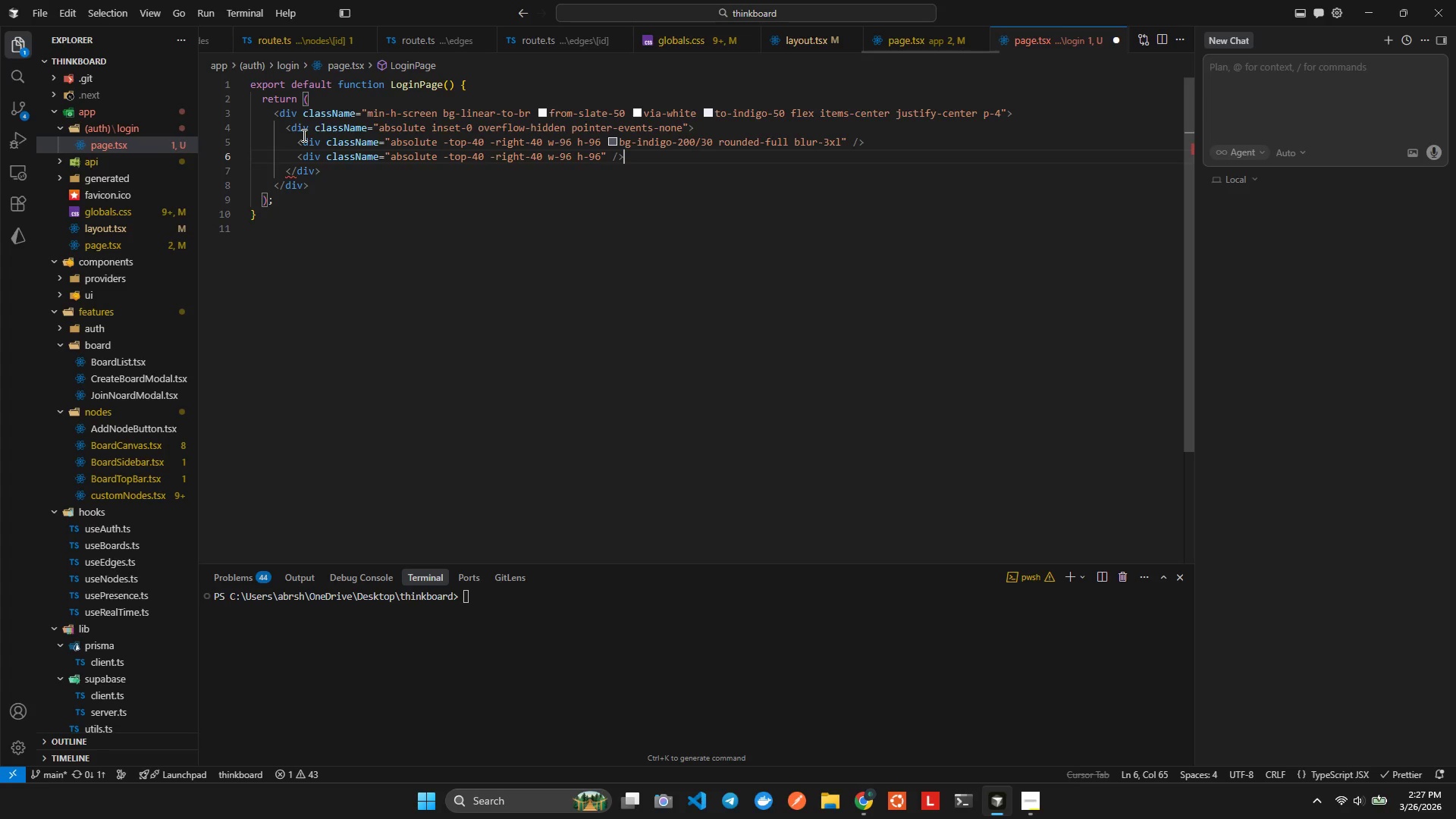 
hold_key(key=ArrowLeft, duration=0.55)
 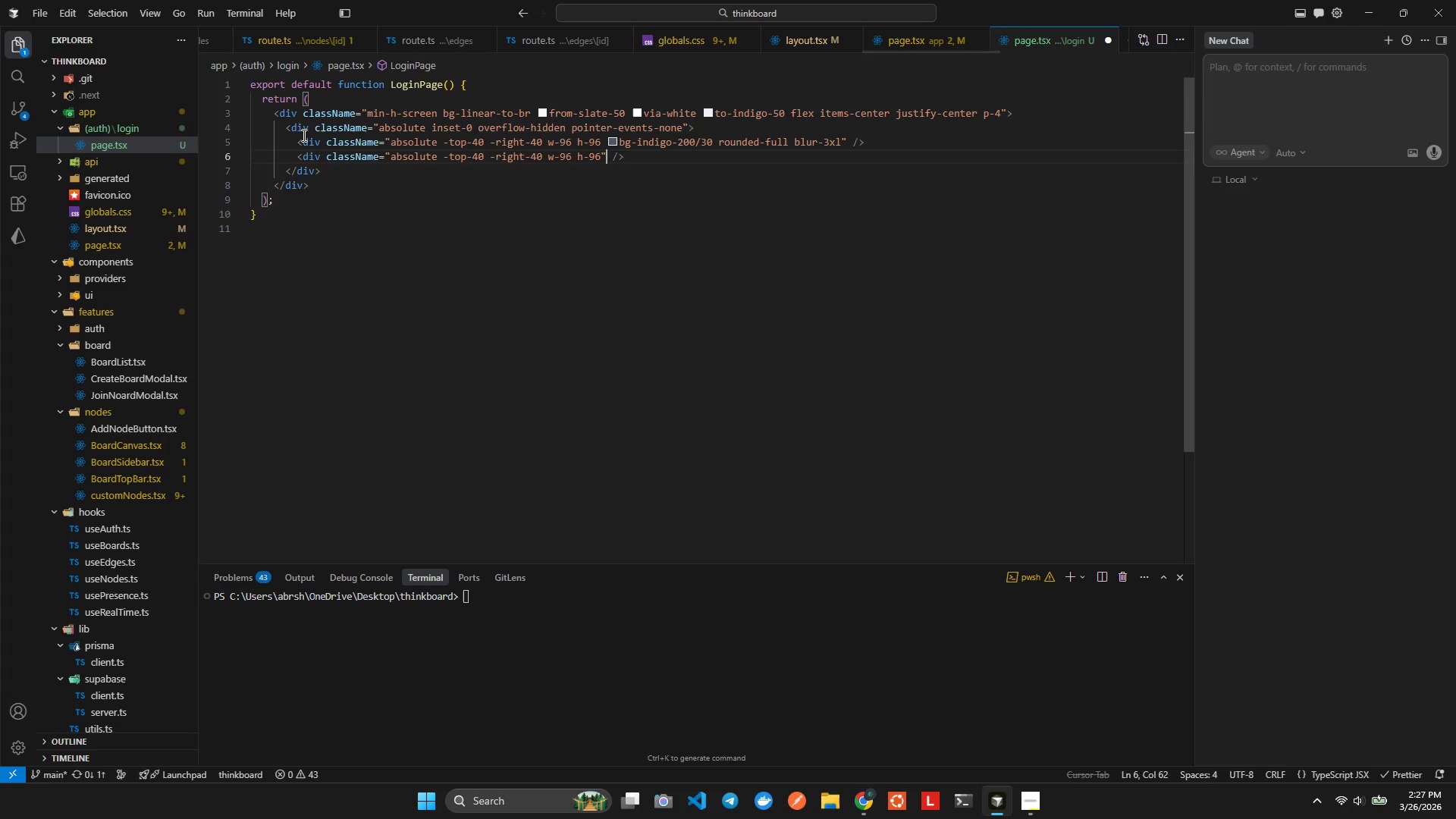 
hold_key(key=ArrowLeft, duration=1.22)
 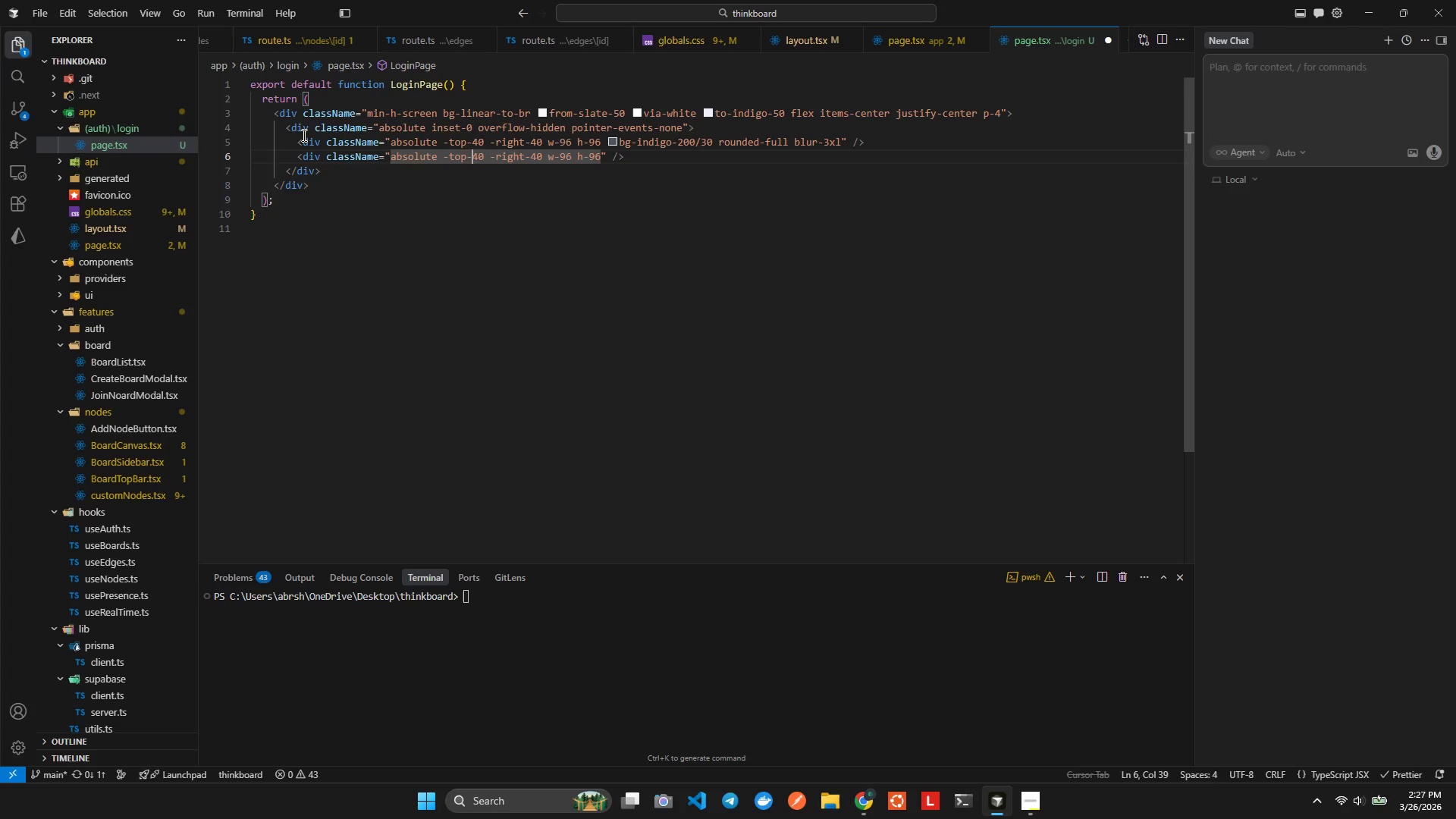 
key(ArrowLeft)
 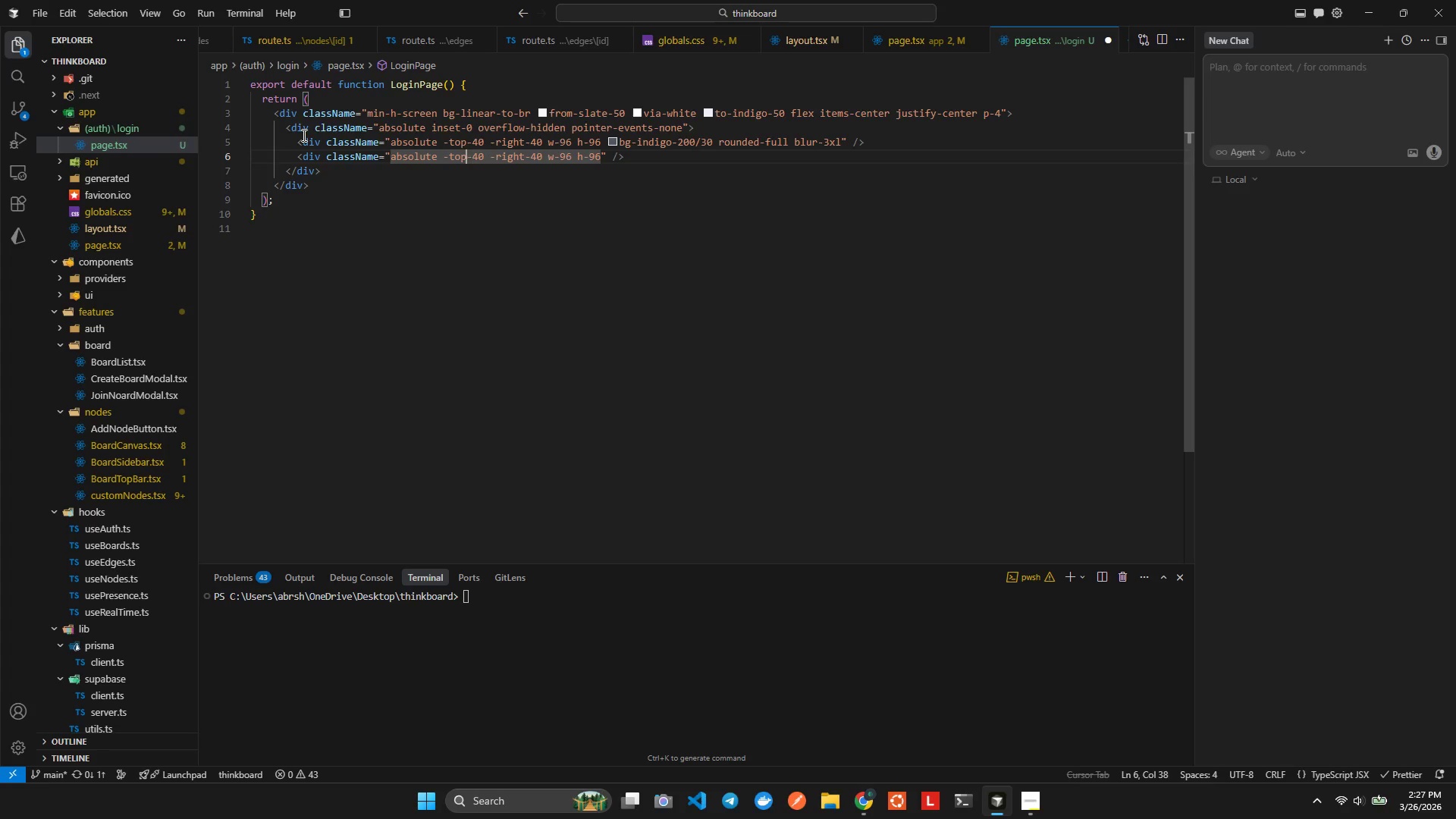 
key(ArrowLeft)
 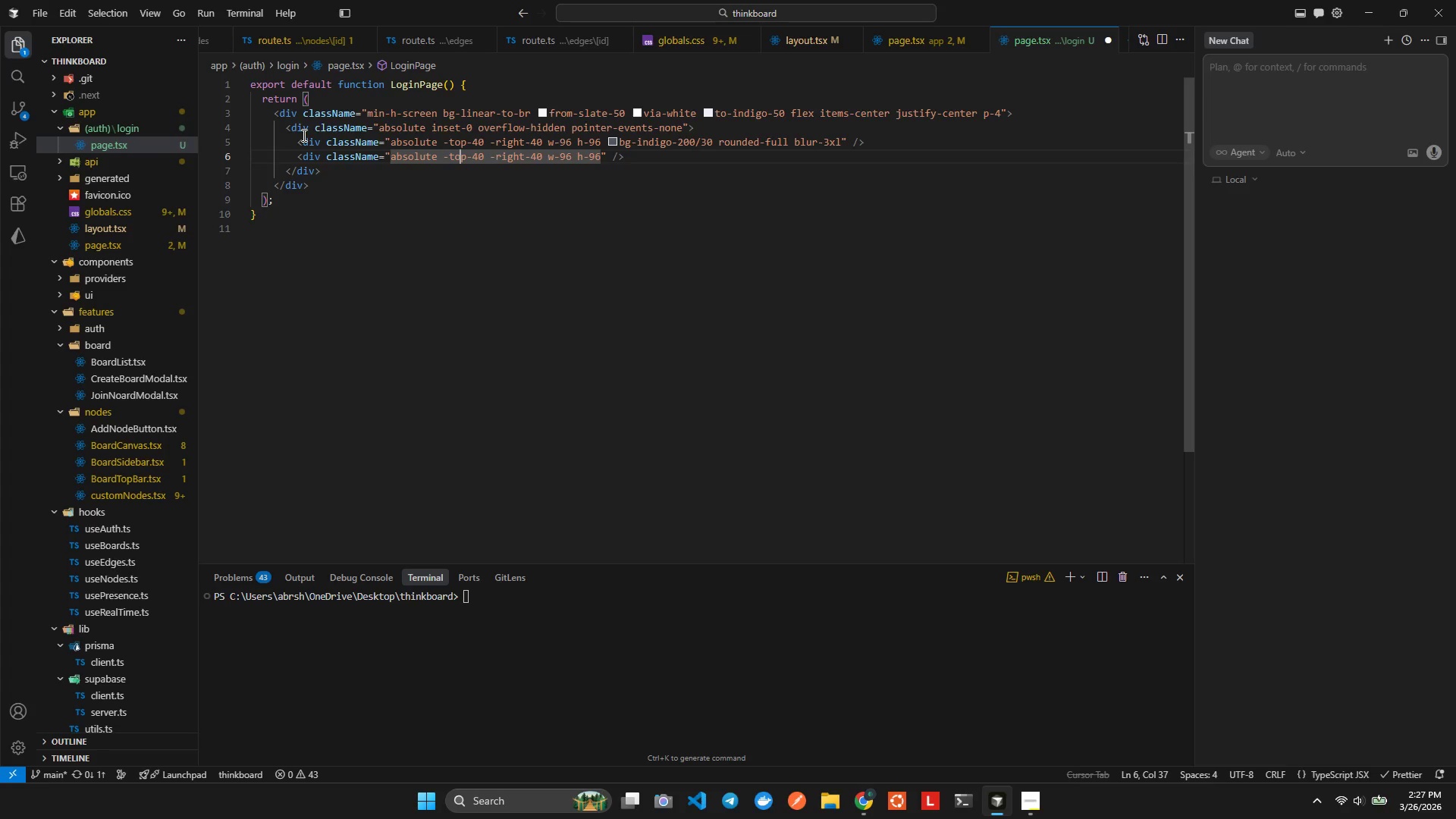 
key(ArrowLeft)
 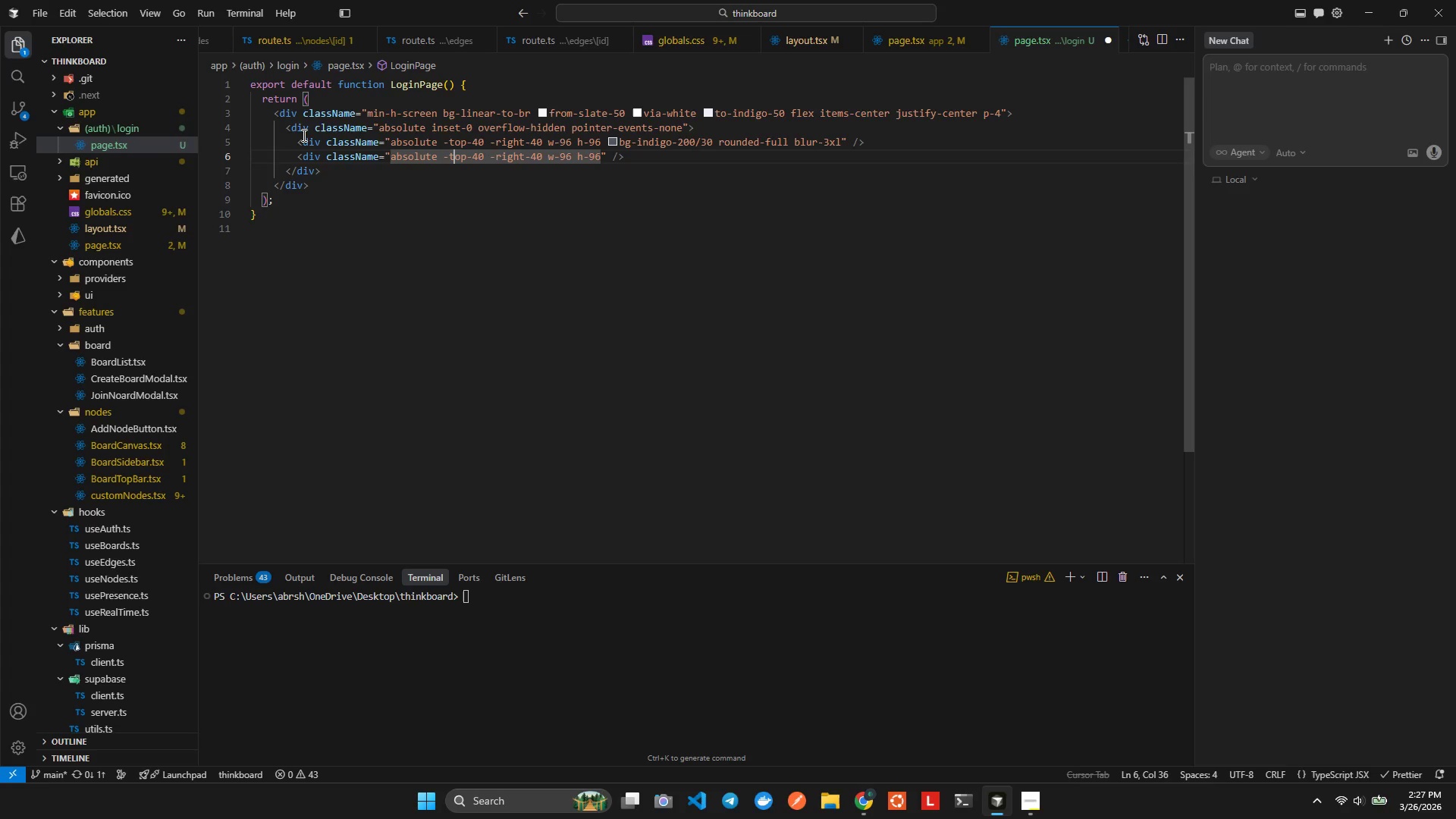 
key(ArrowLeft)
 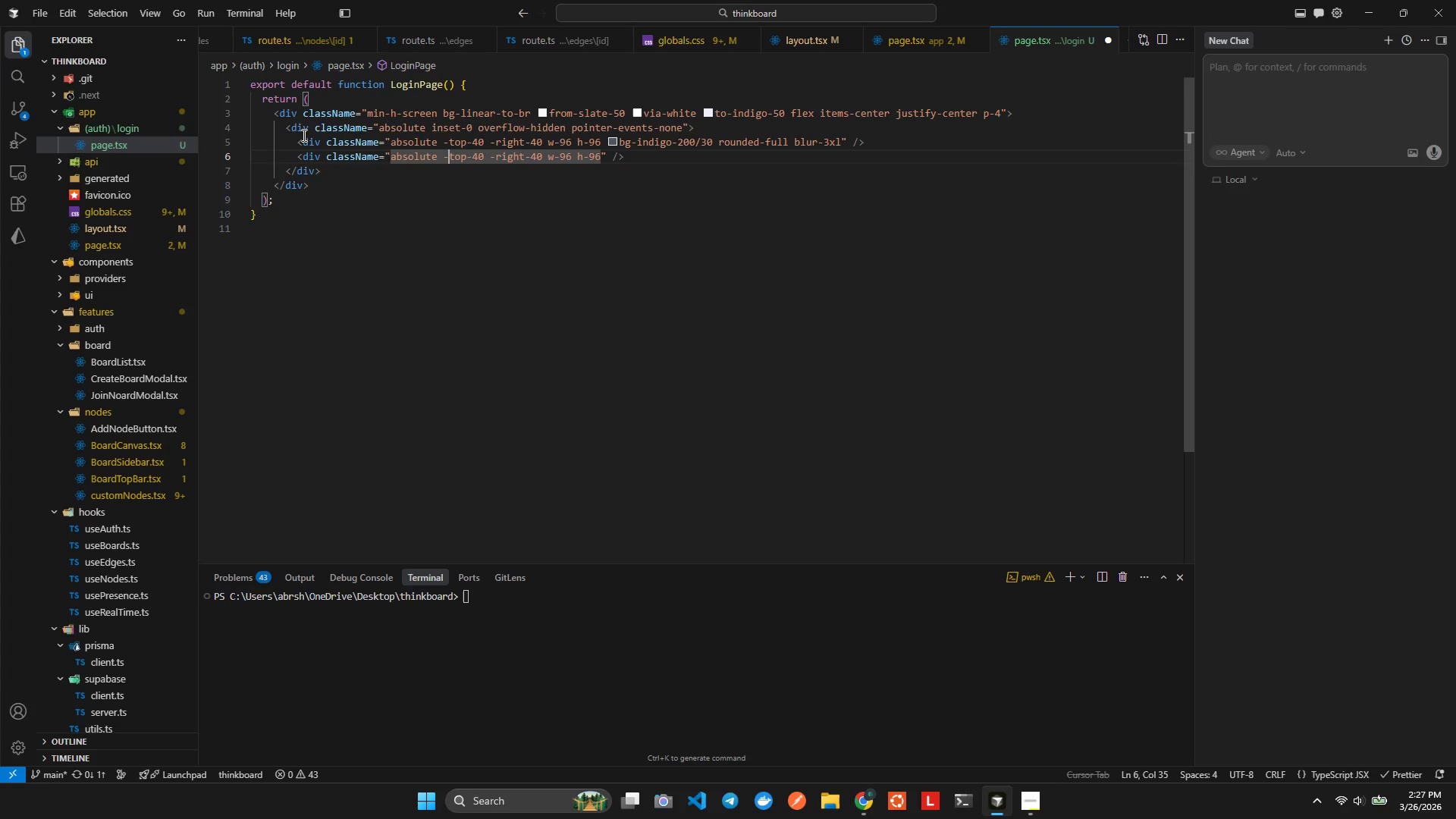 
key(Shift+ArrowRight)
 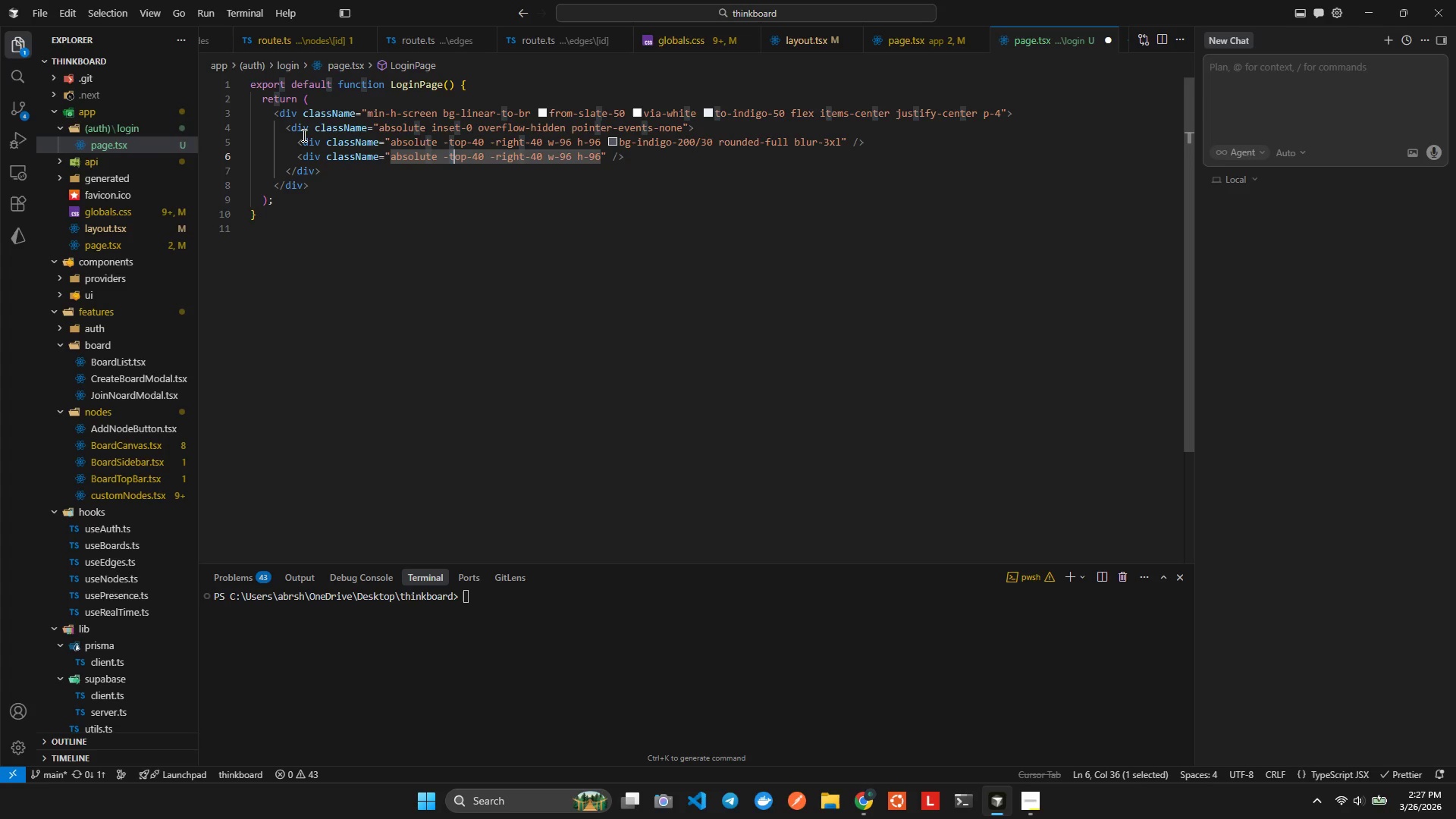 
key(Shift+ArrowRight)
 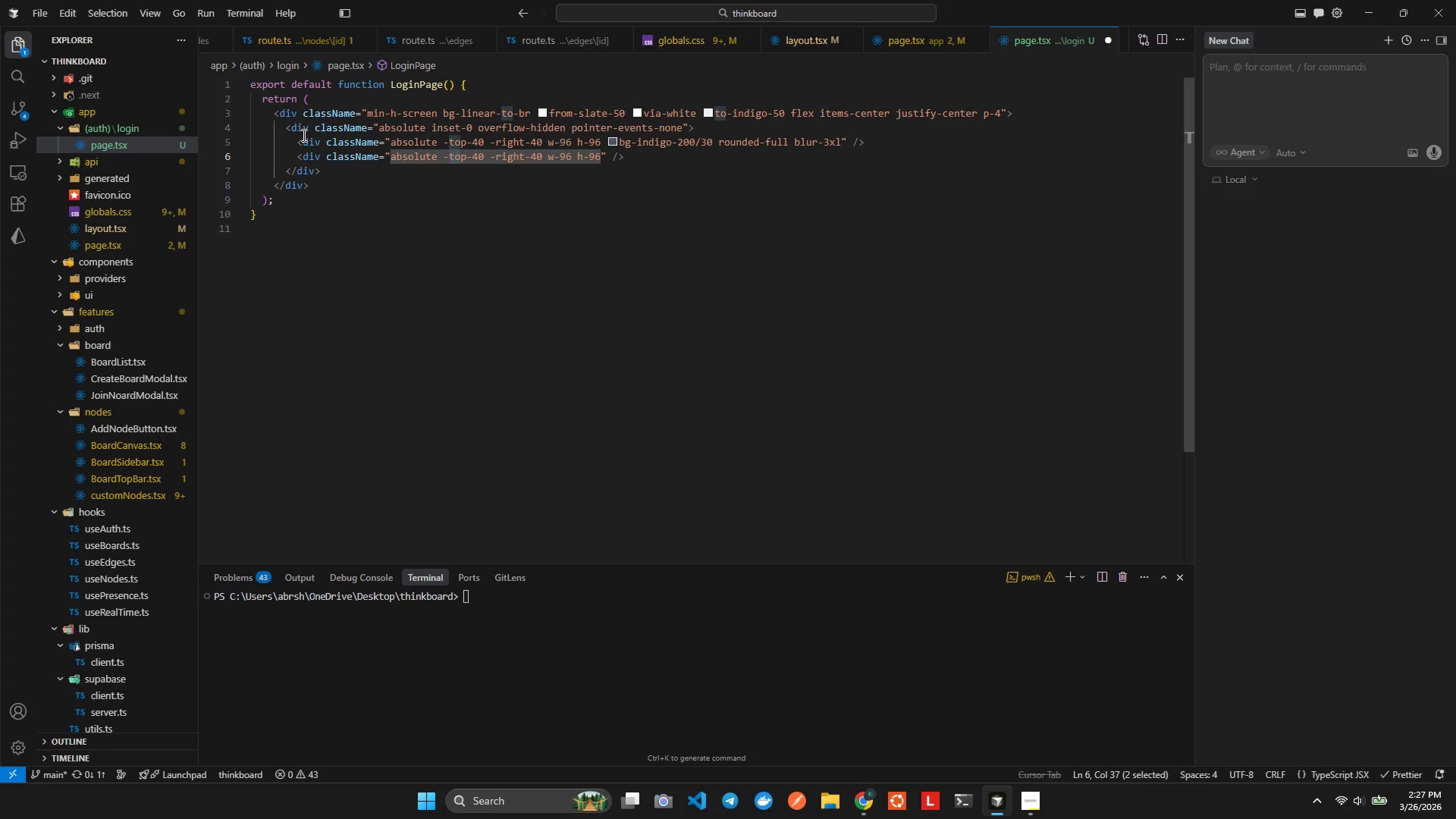 
key(Shift+ArrowRight)
 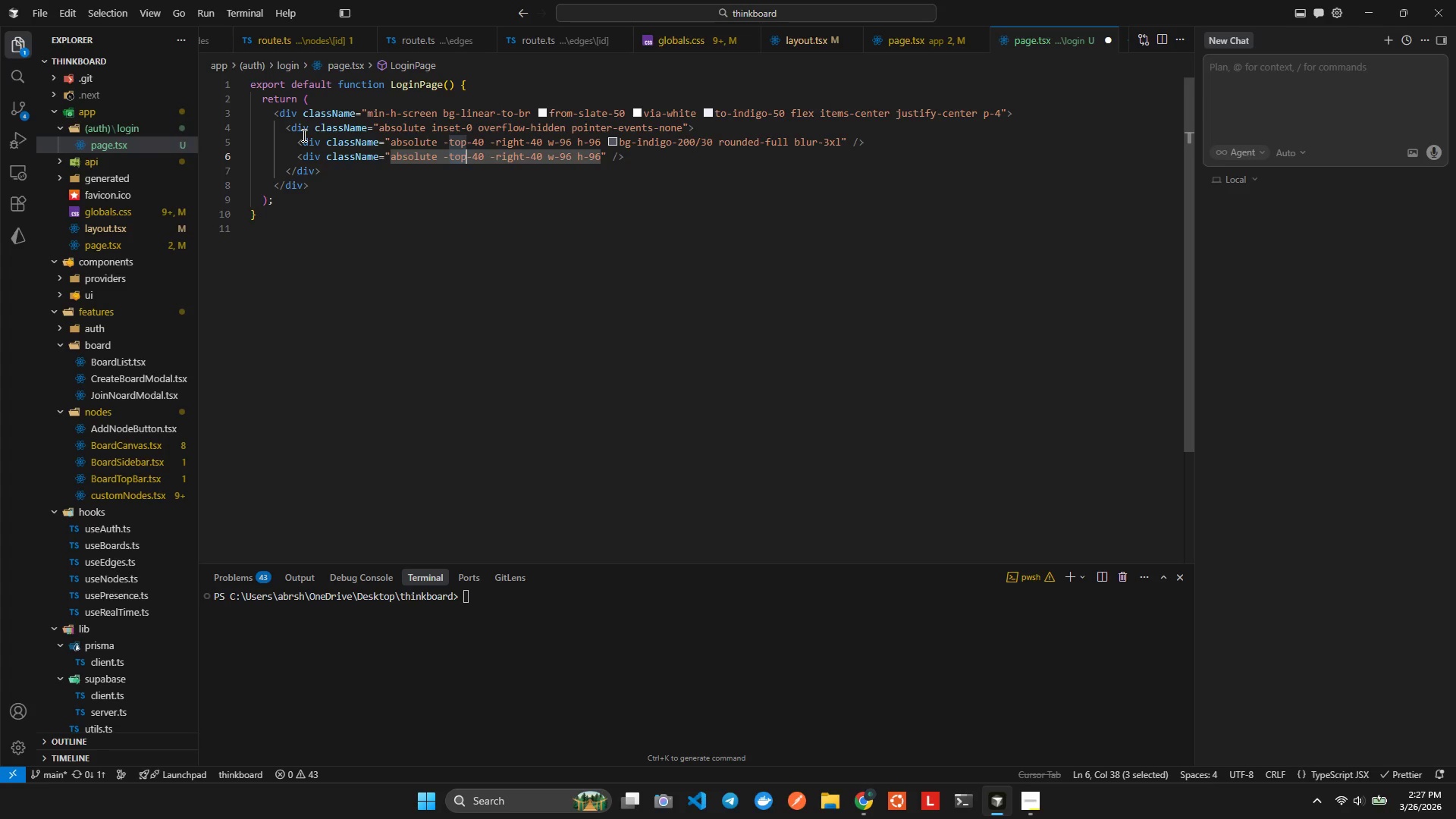 
type(bottom)
 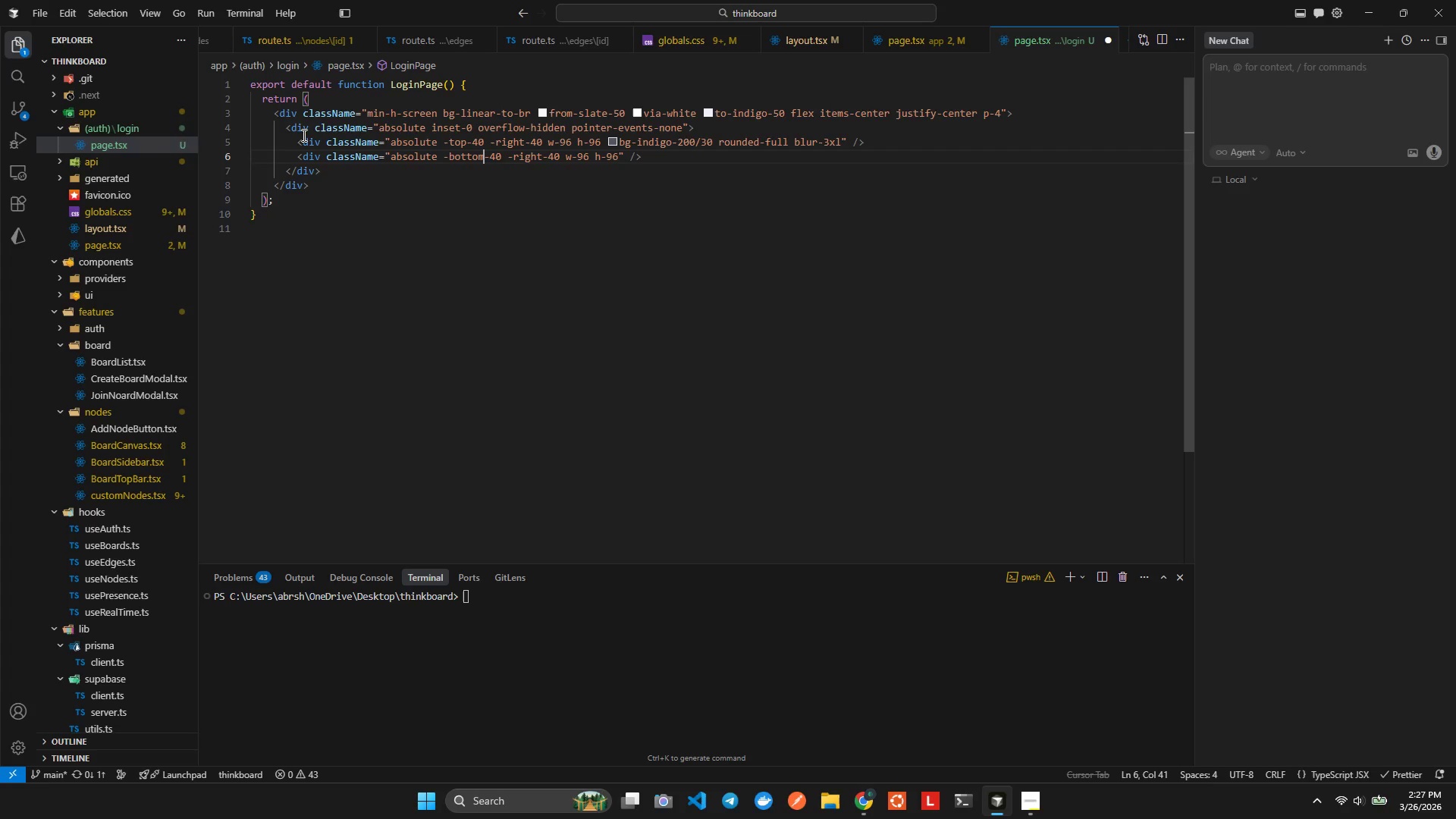 
hold_key(key=ArrowRight, duration=0.78)
 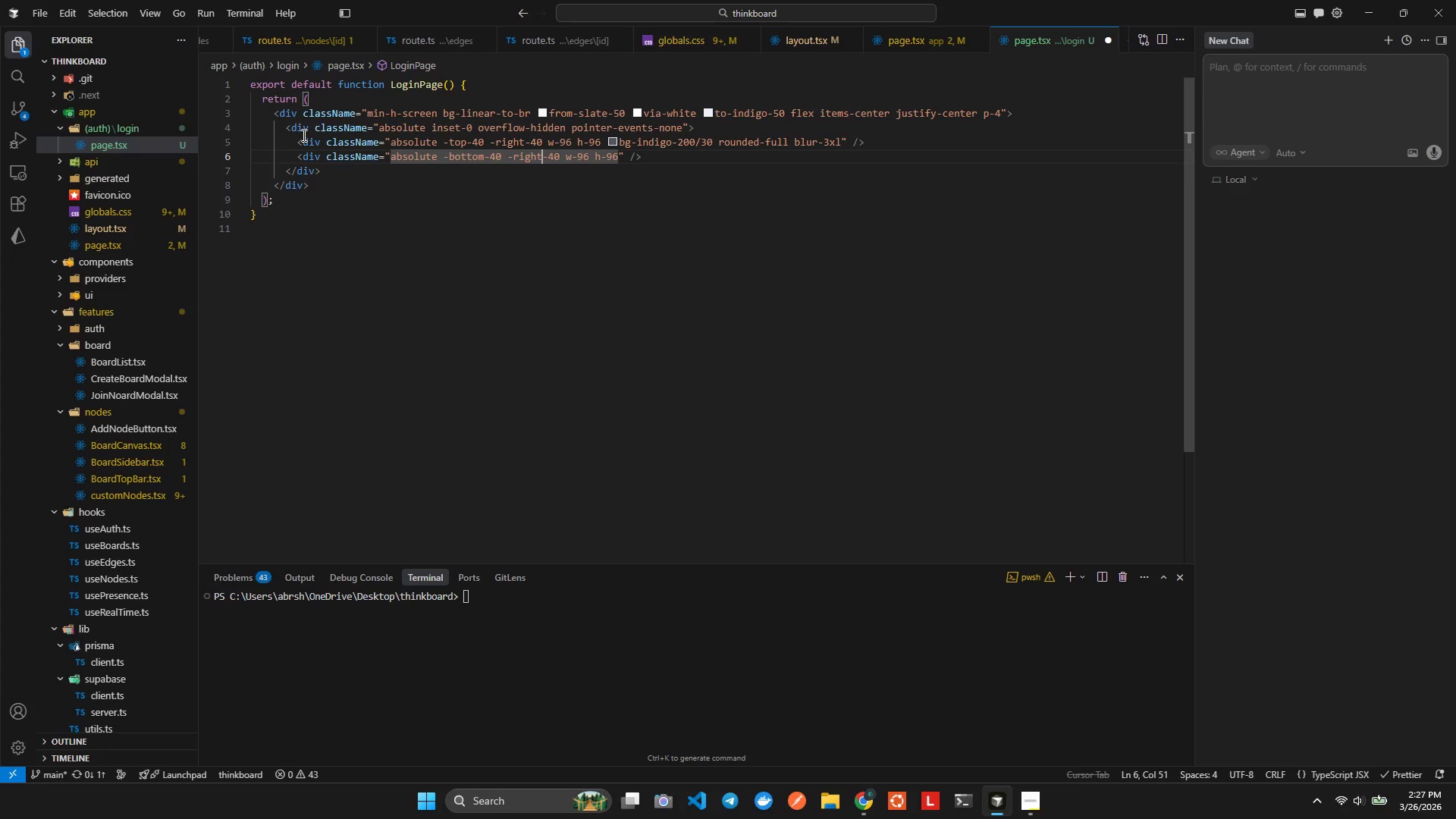 
key(ArrowLeft)
 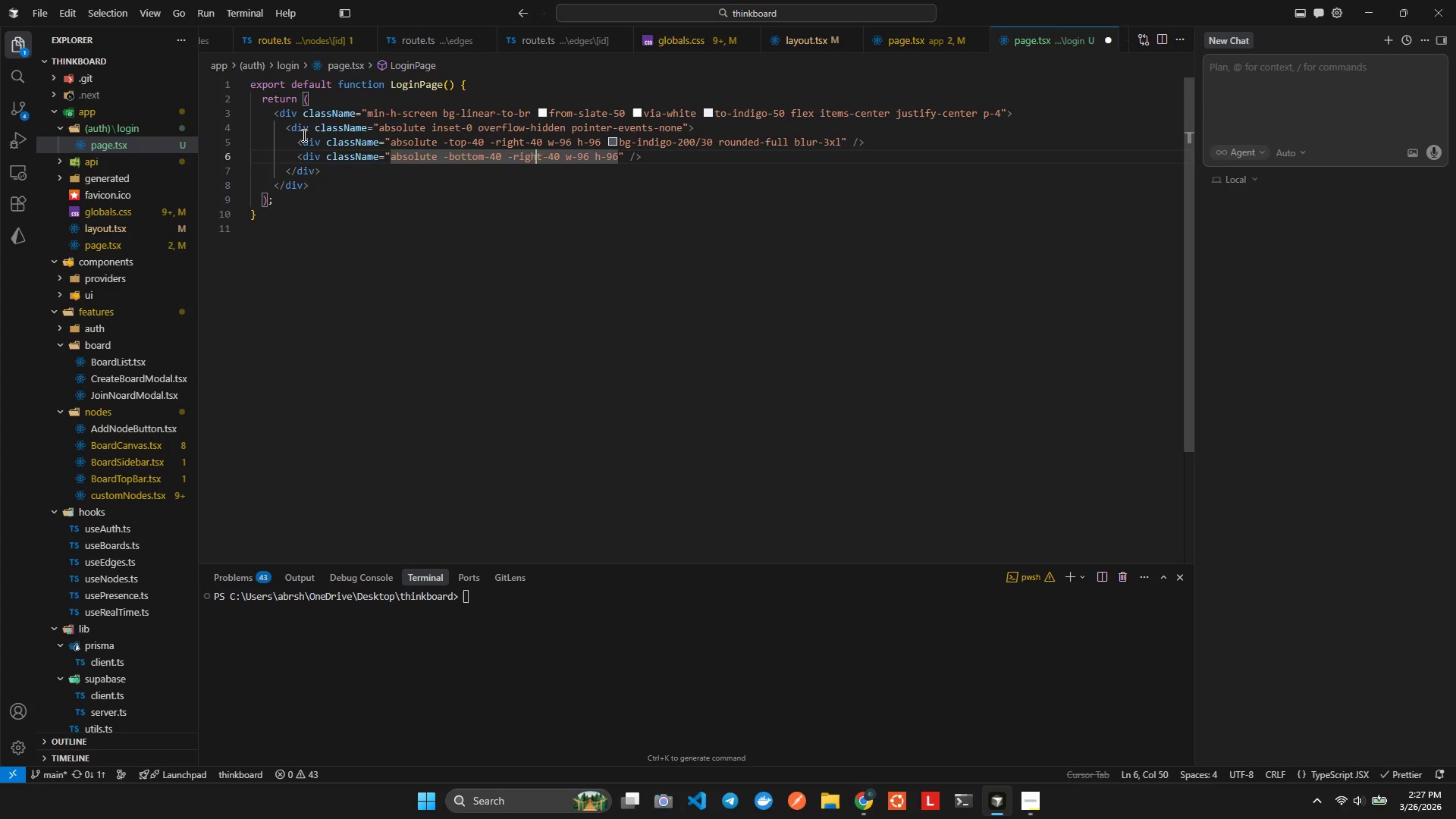 
key(ArrowLeft)
 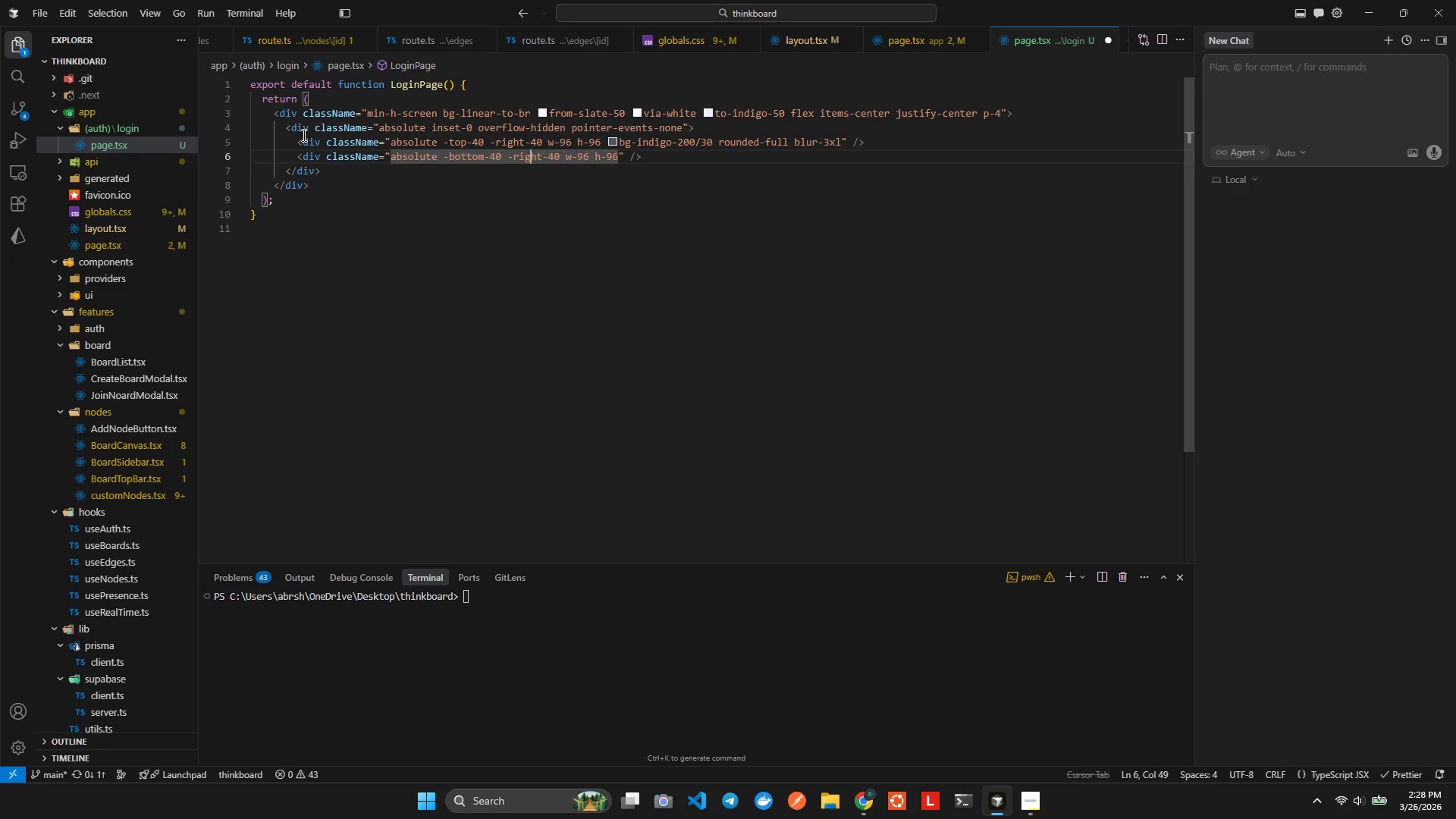 
key(ArrowLeft)
 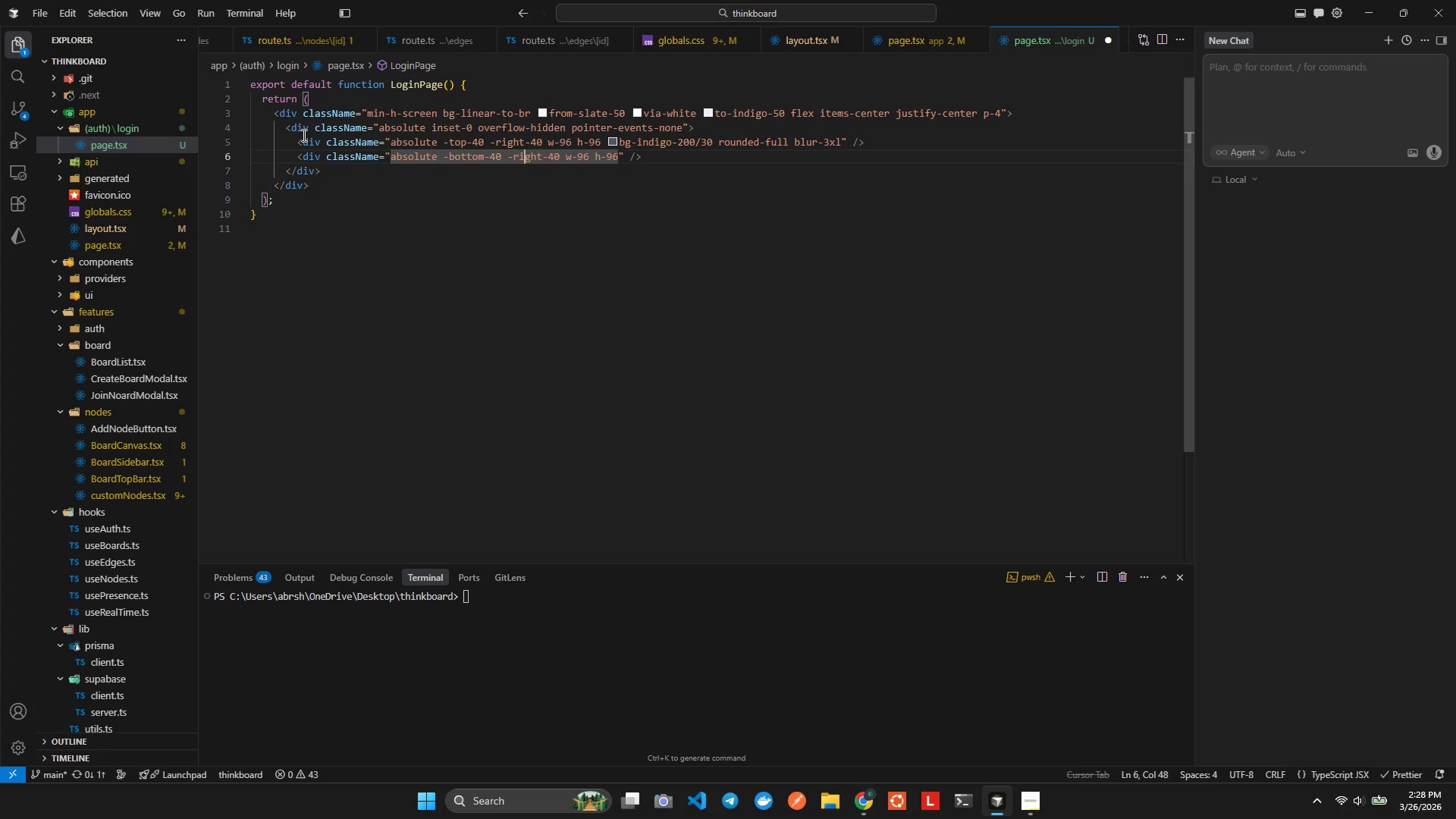 
key(ArrowLeft)
 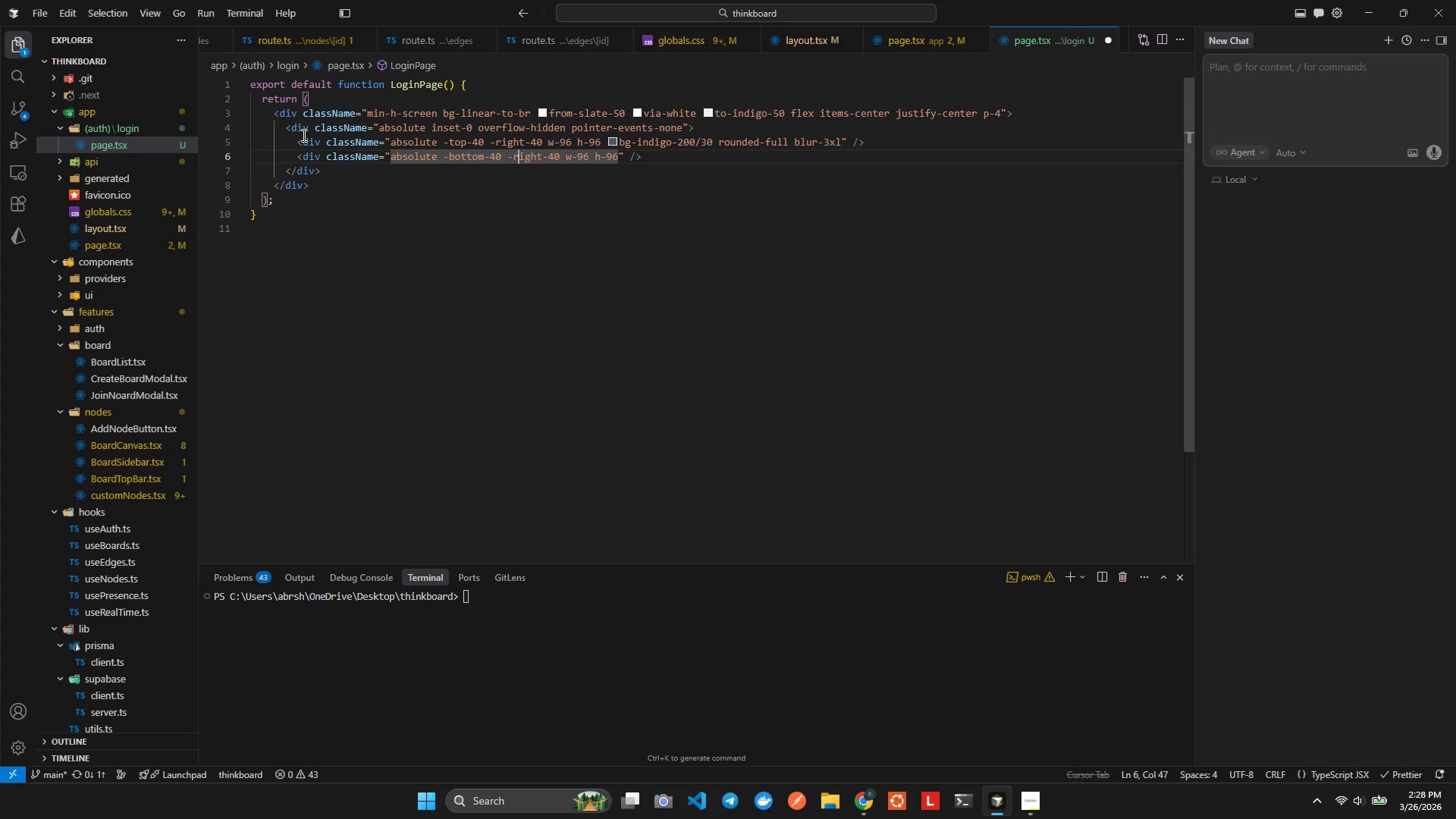 
key(ArrowLeft)
 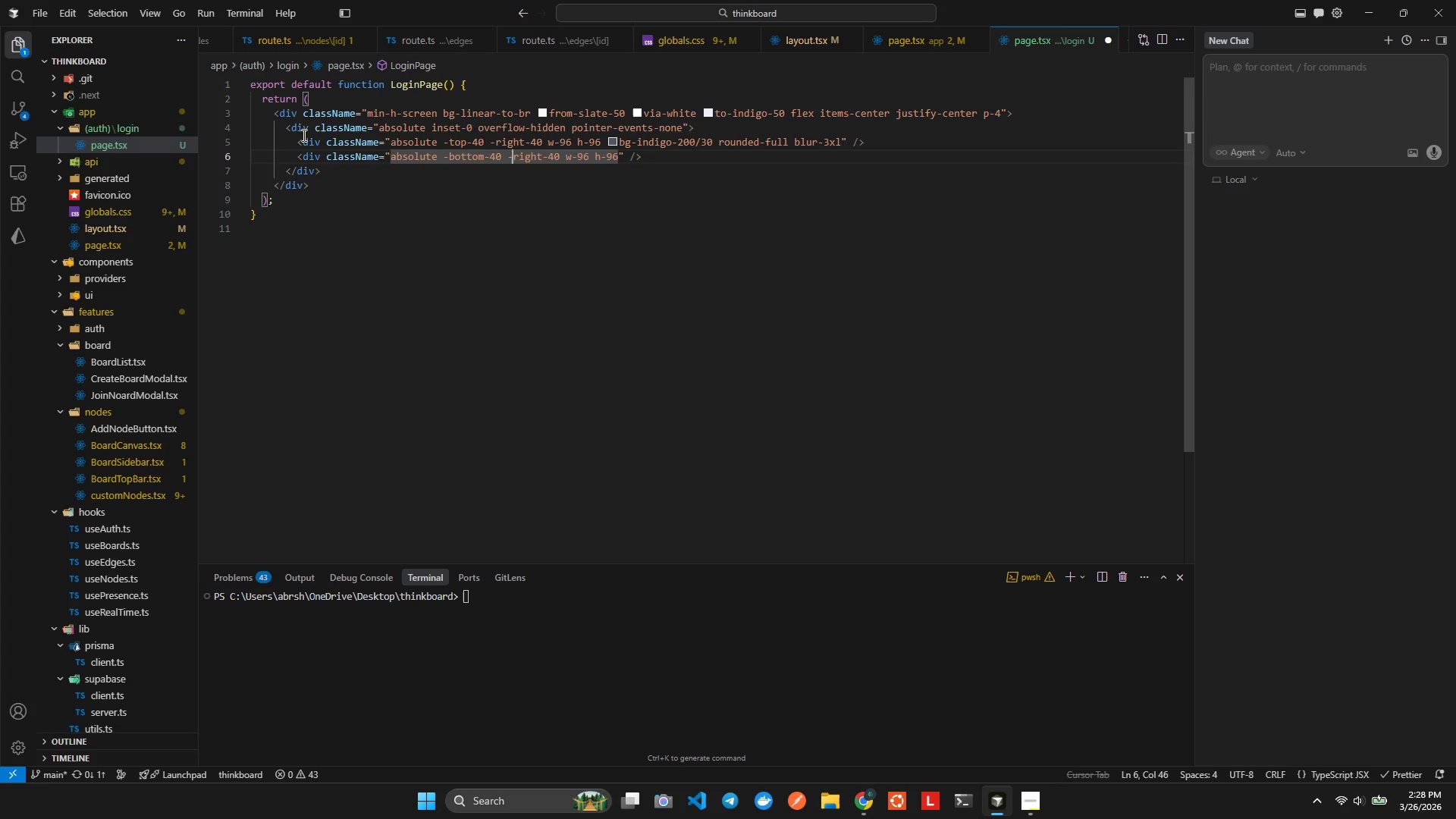 
key(Shift+ArrowRight)
 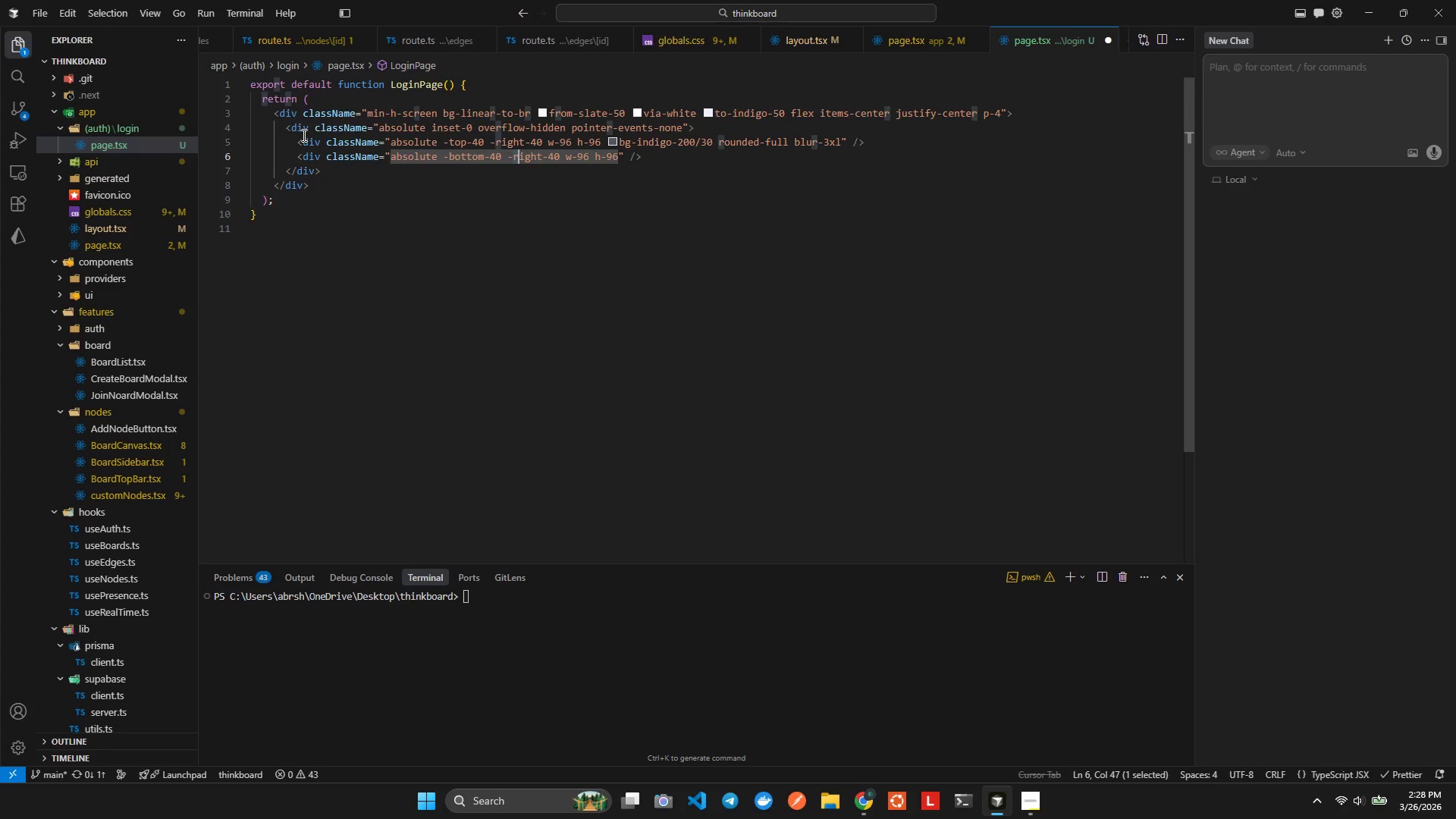 
key(Shift+ArrowRight)
 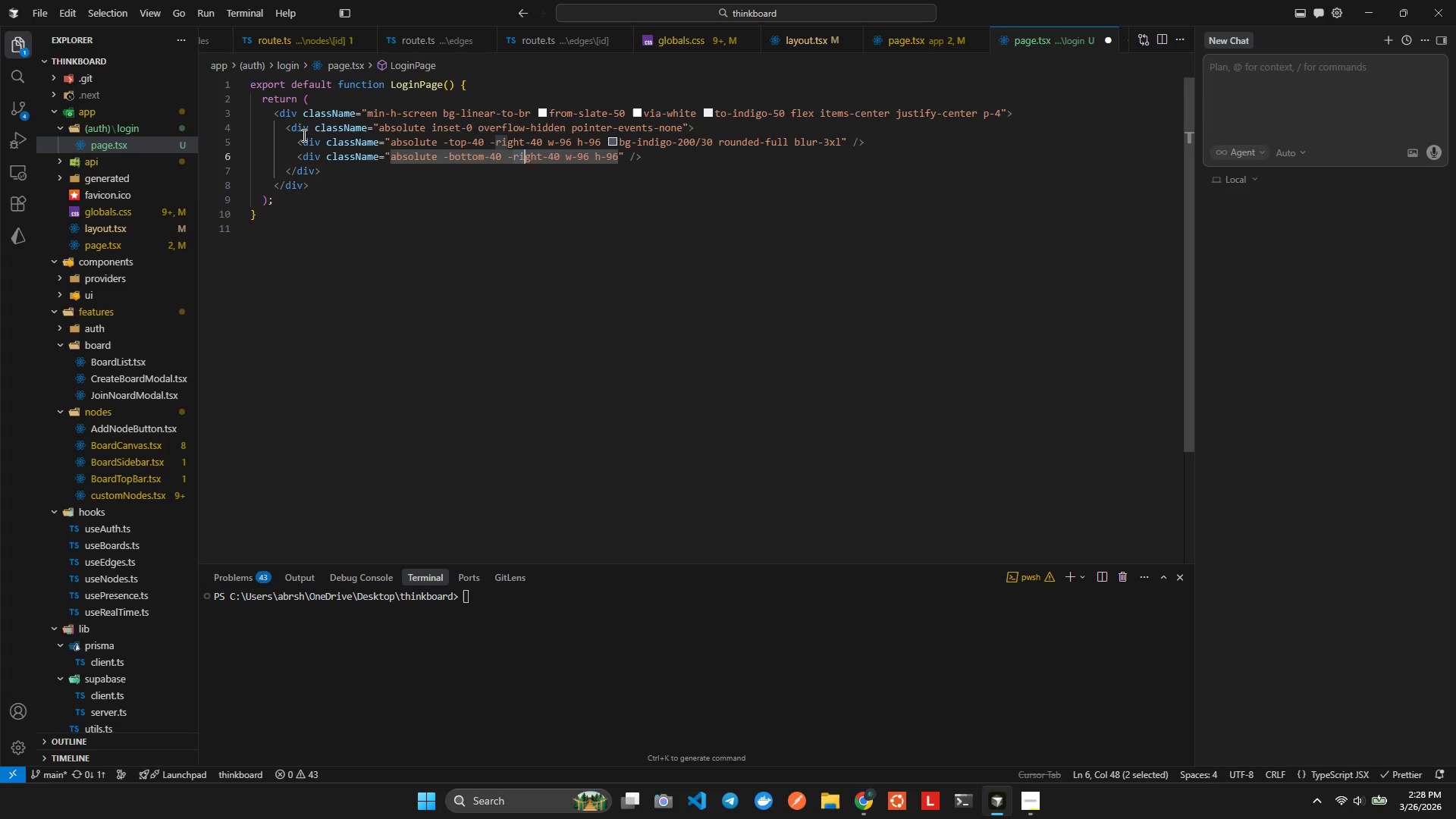 
key(Shift+ArrowRight)
 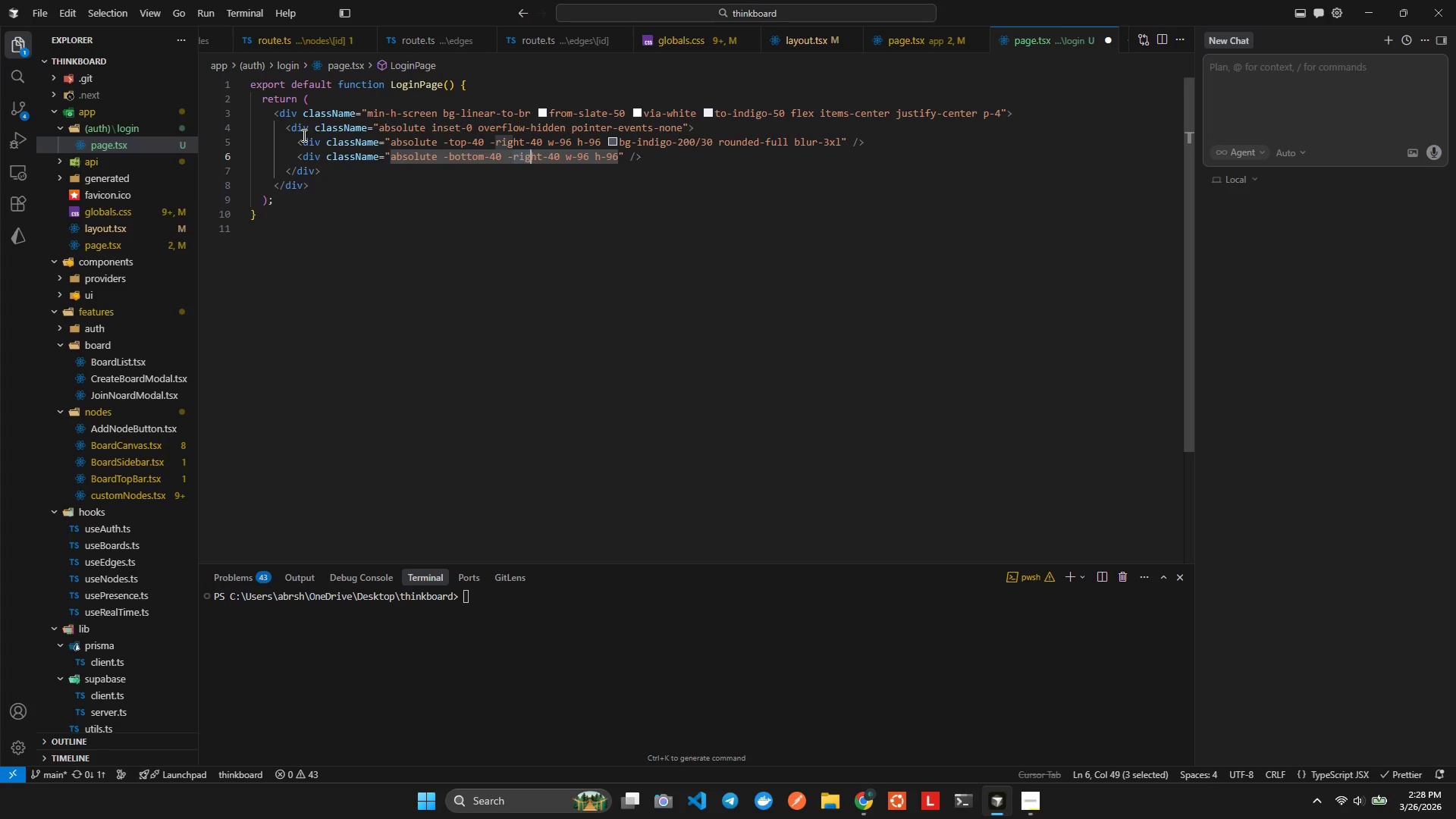 
key(Shift+ArrowRight)
 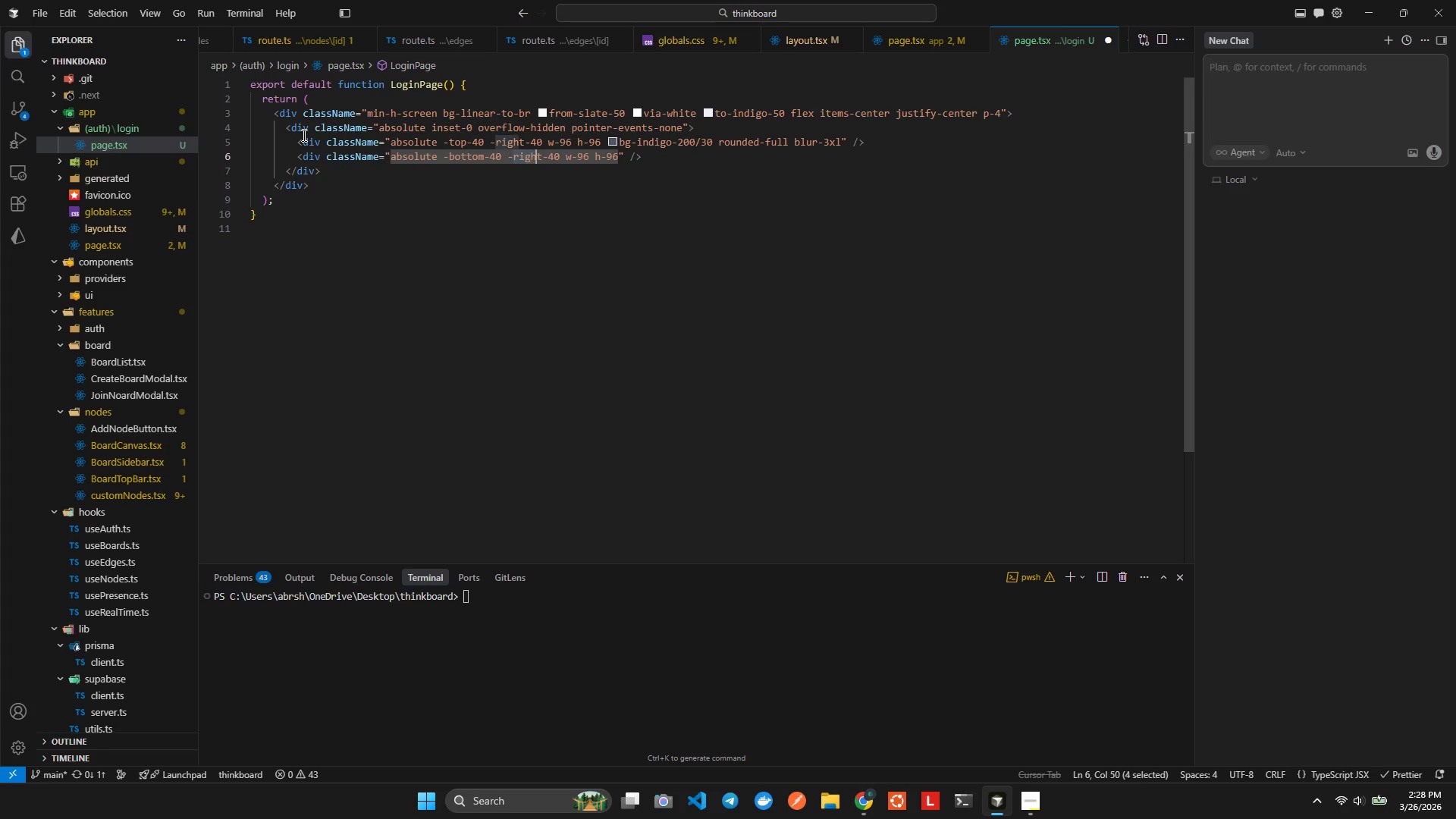 
key(Shift+ArrowRight)
 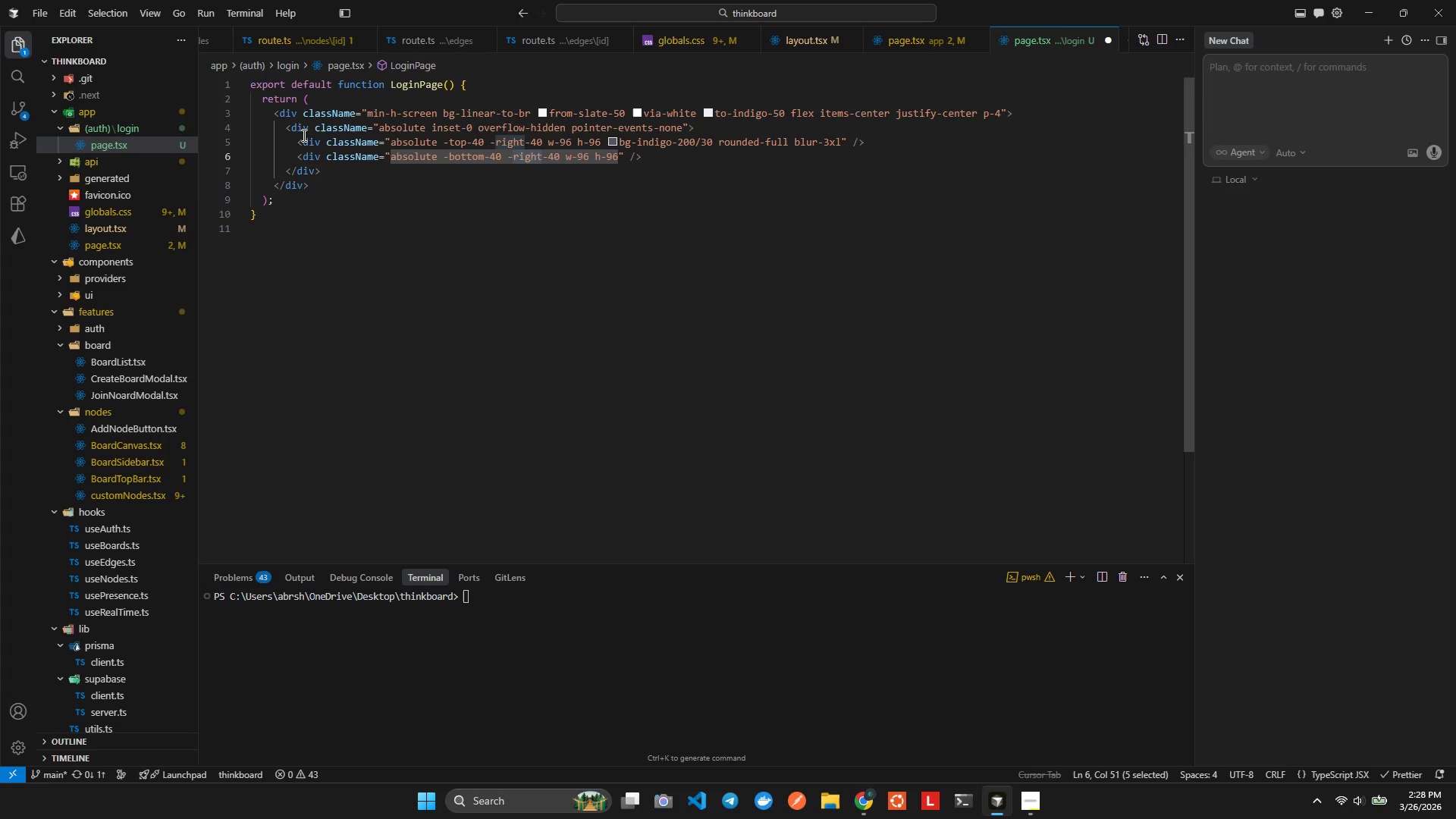 
type(left)
 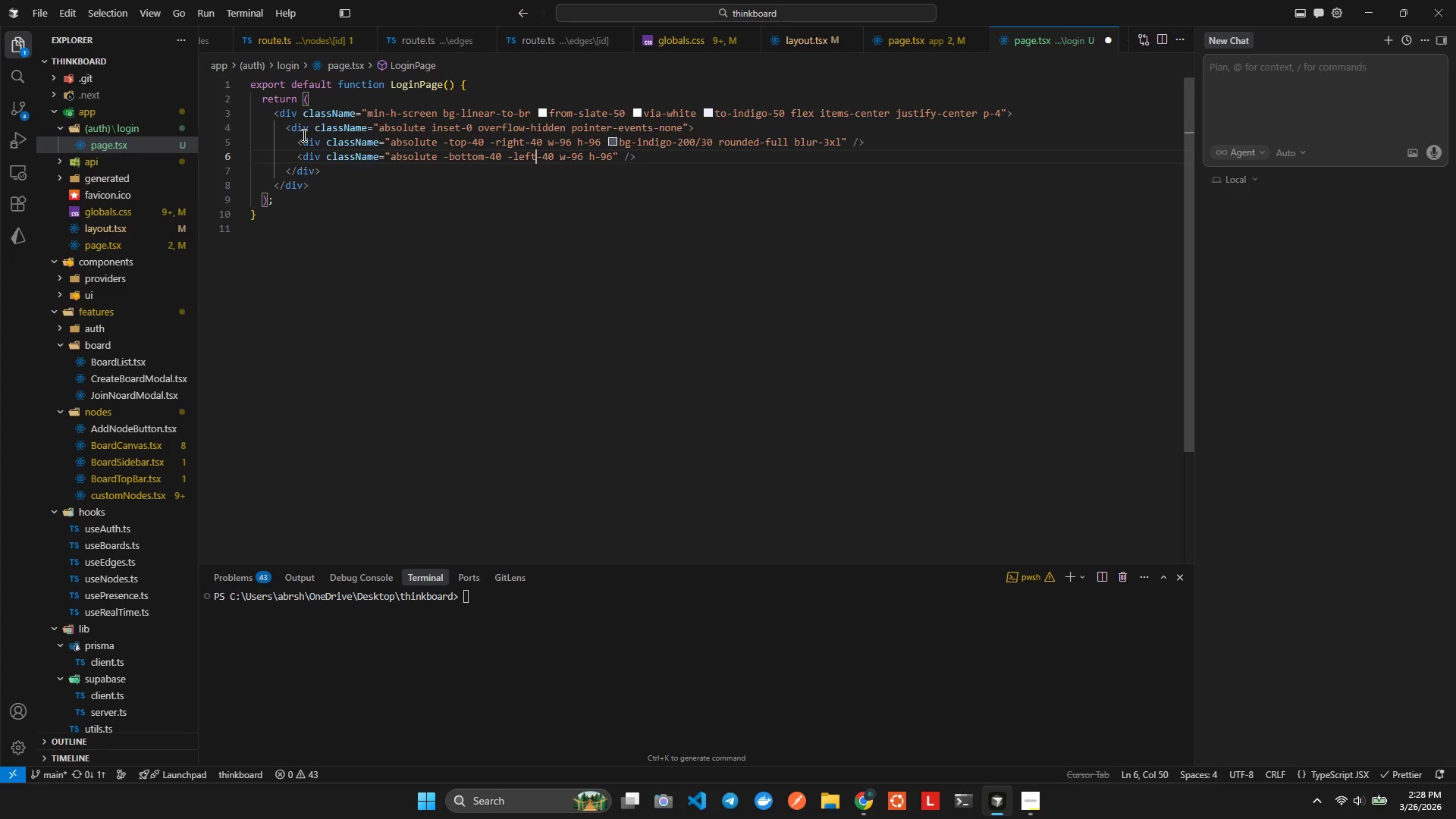 
hold_key(key=ArrowRight, duration=0.62)
 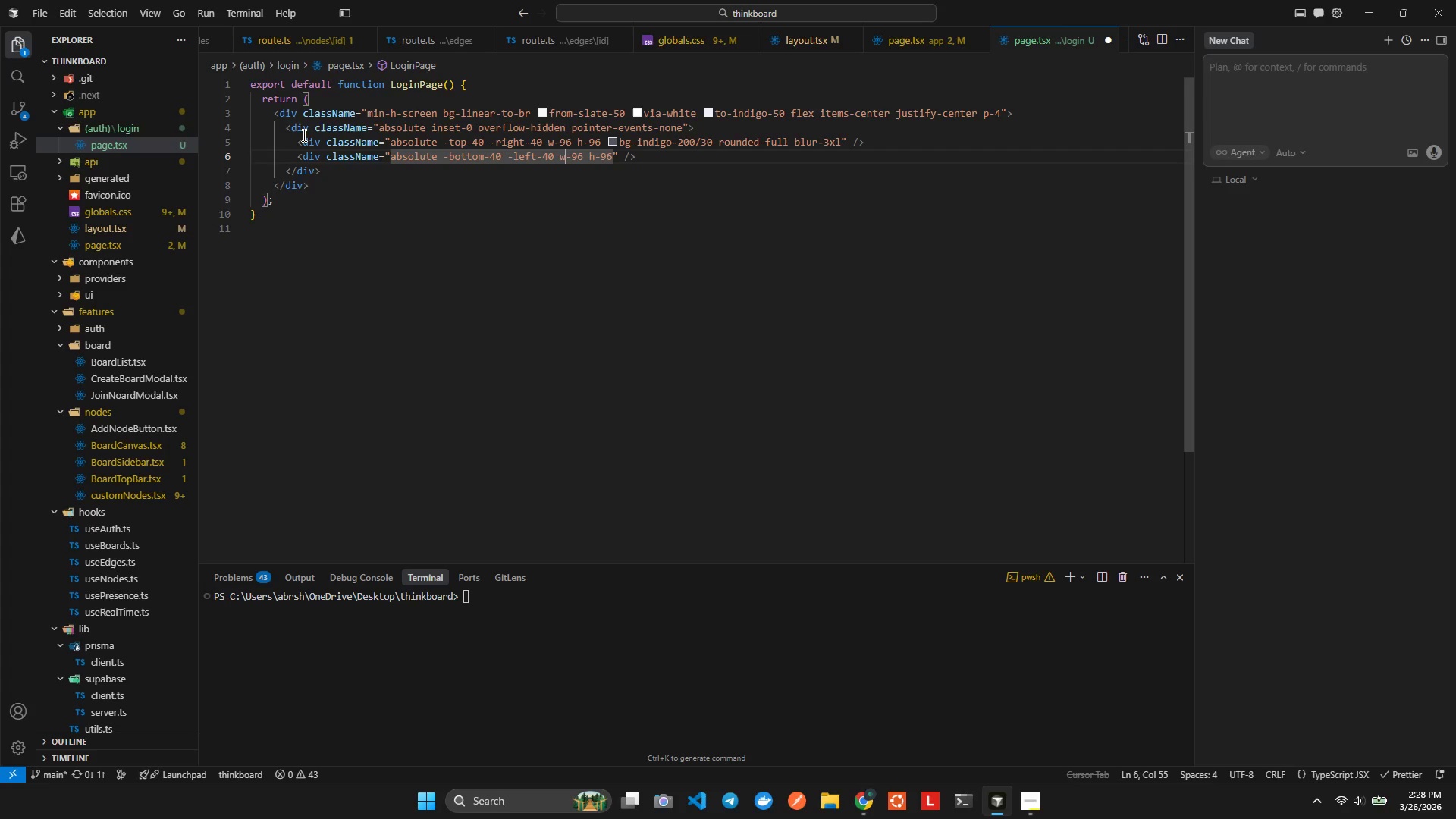 
hold_key(key=ArrowRight, duration=0.55)
 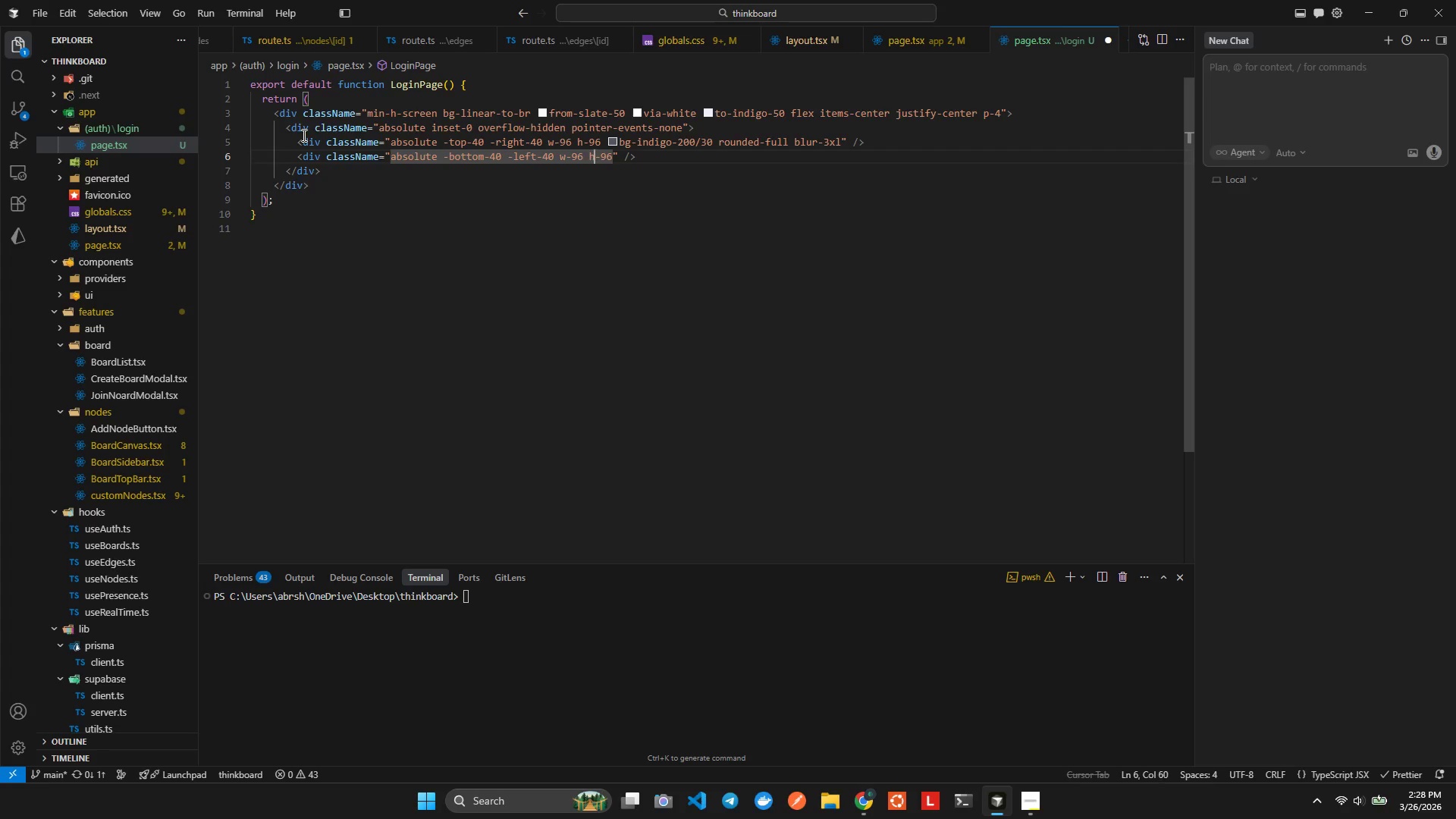 
hold_key(key=ArrowRight, duration=0.31)
 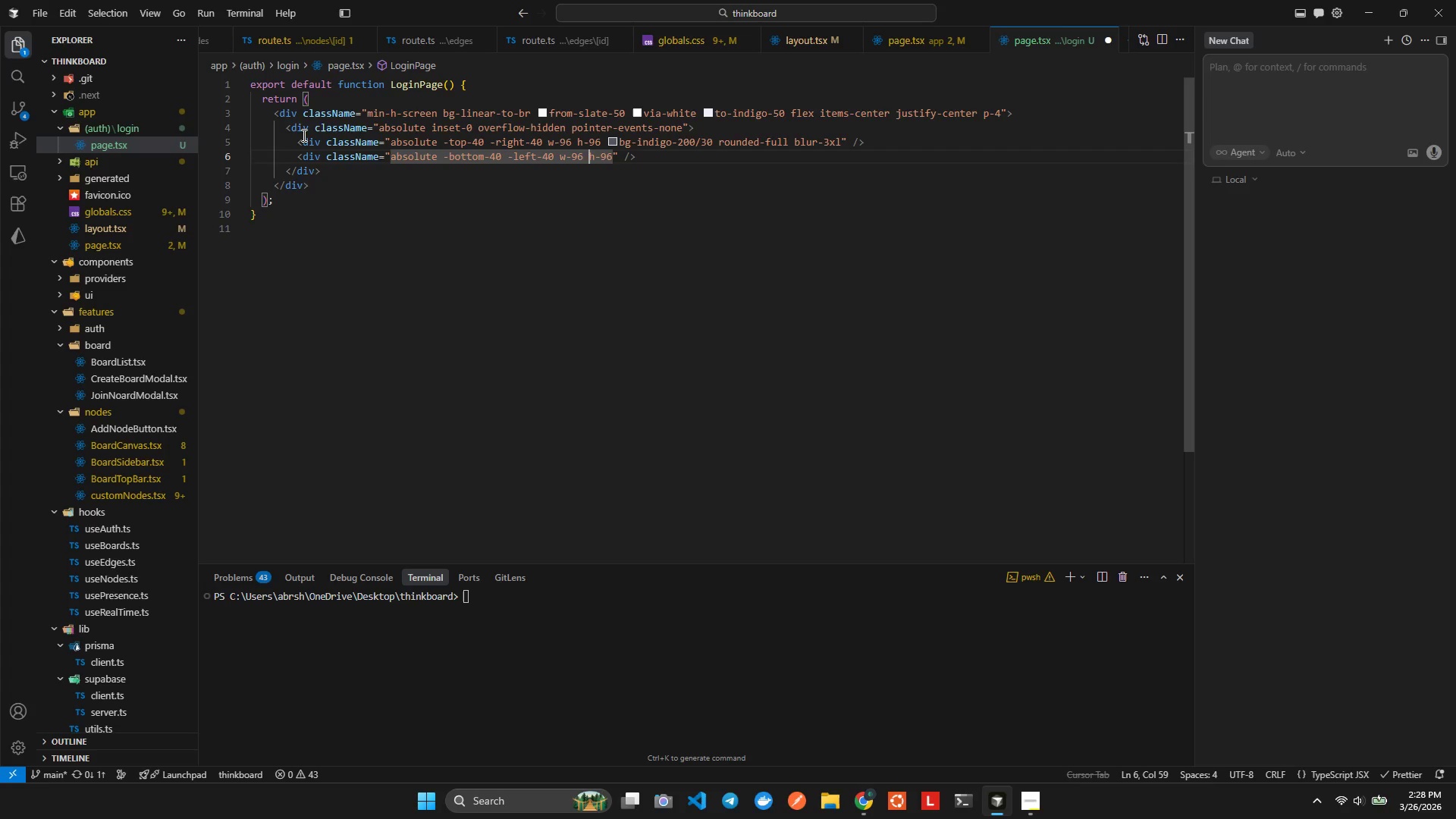 
key(ArrowRight)
 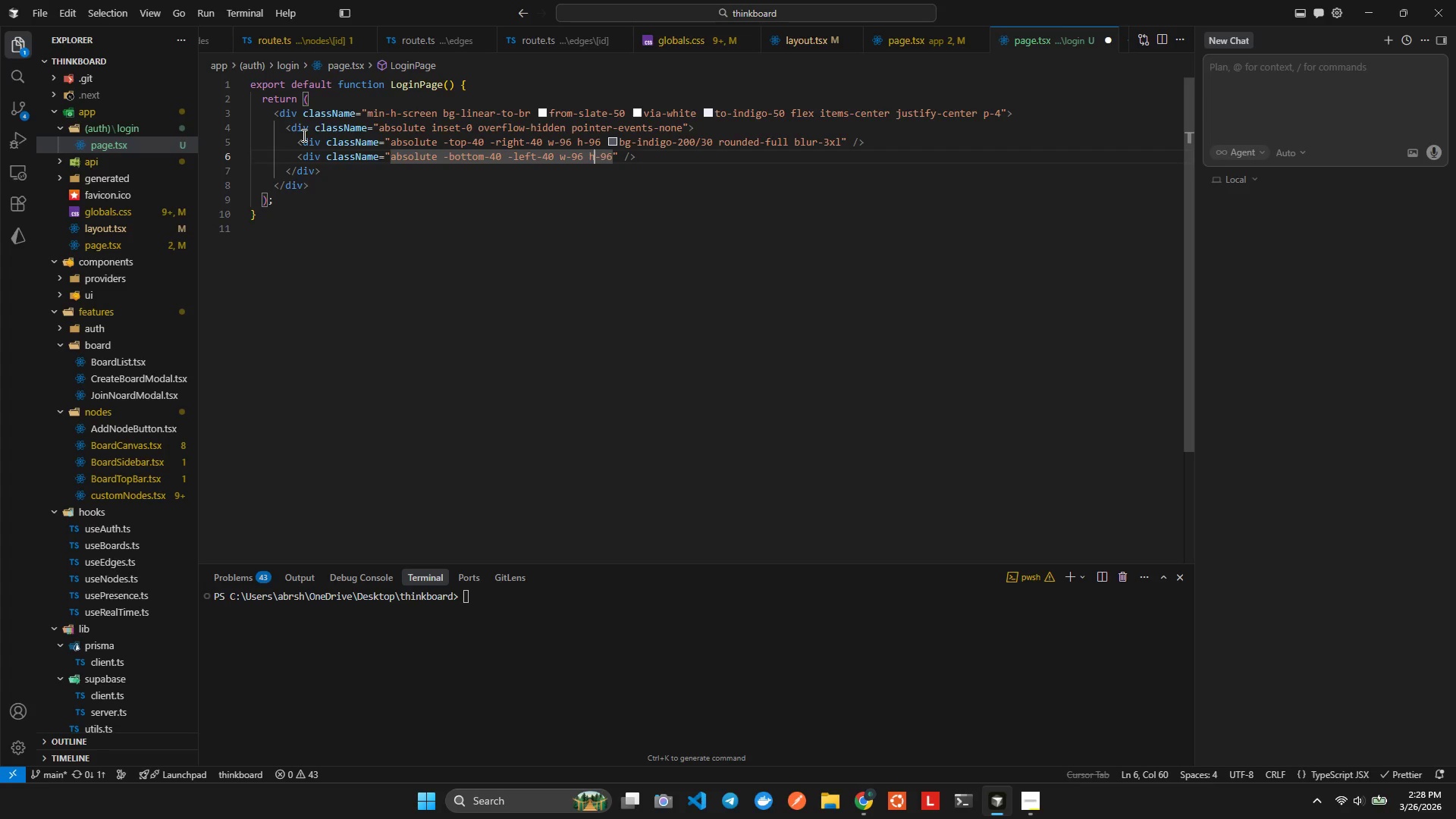 
key(ArrowRight)
 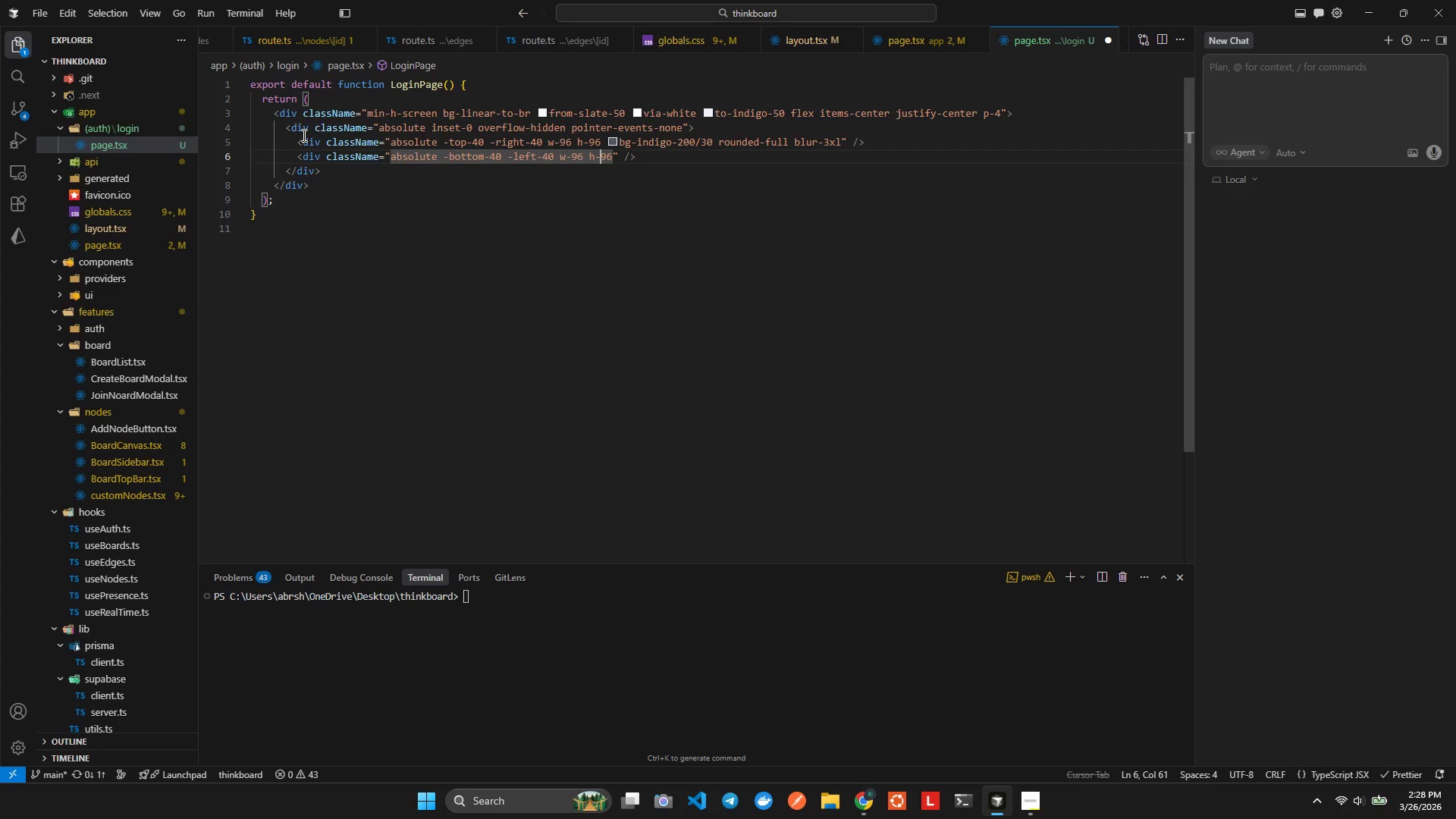 
key(ArrowRight)
 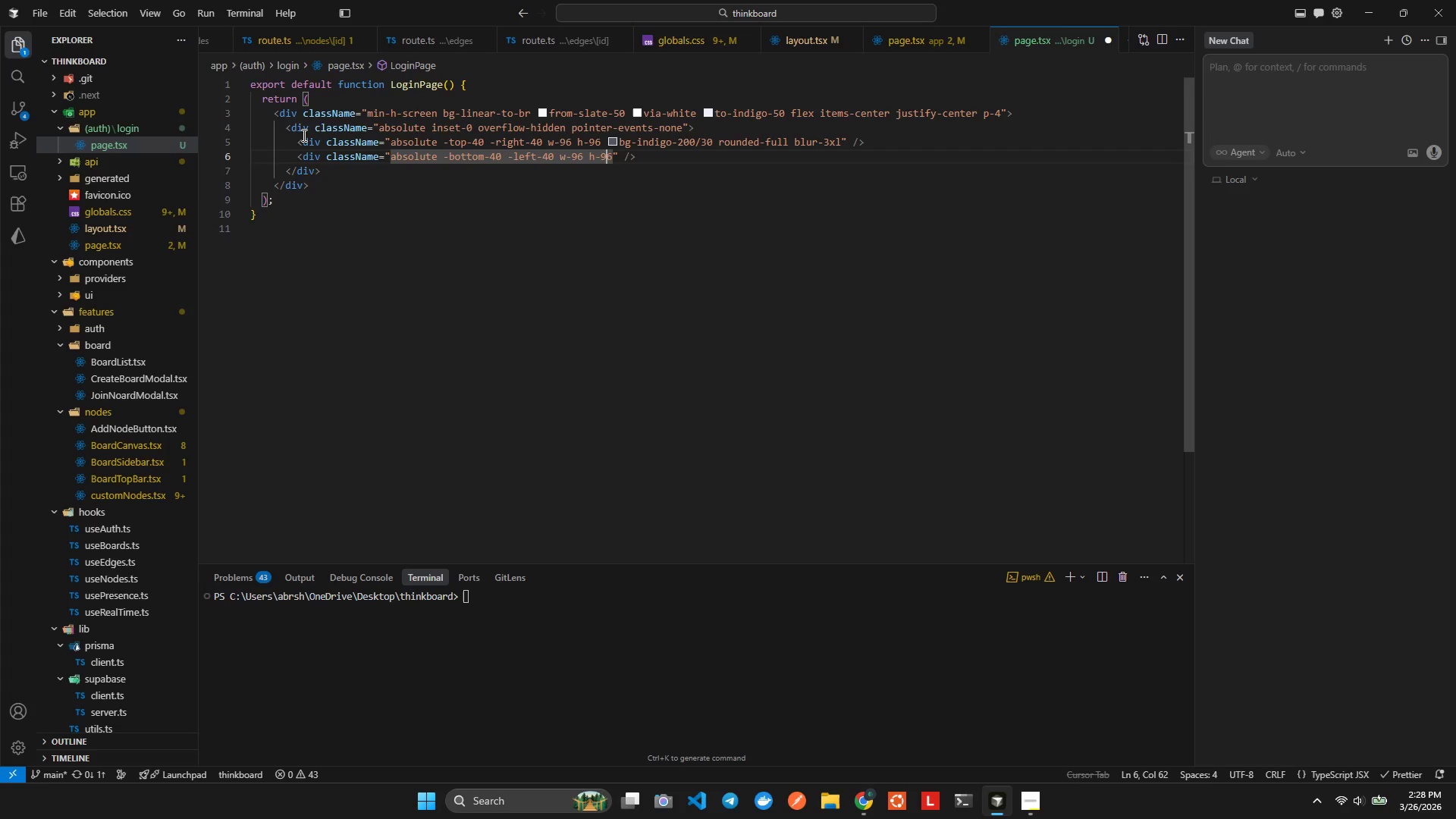 
key(ArrowRight)
 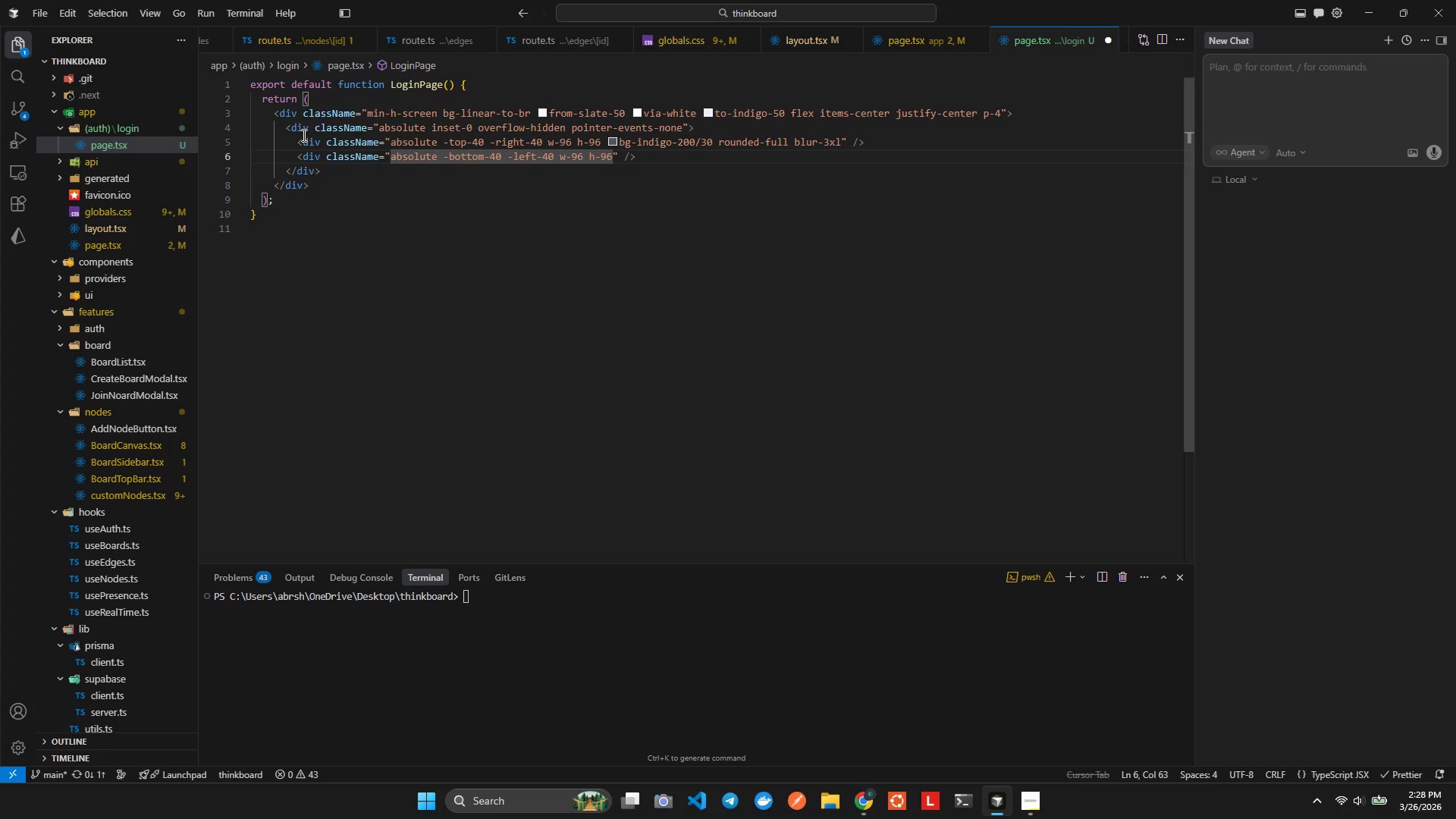 
type( bgpurp200)
 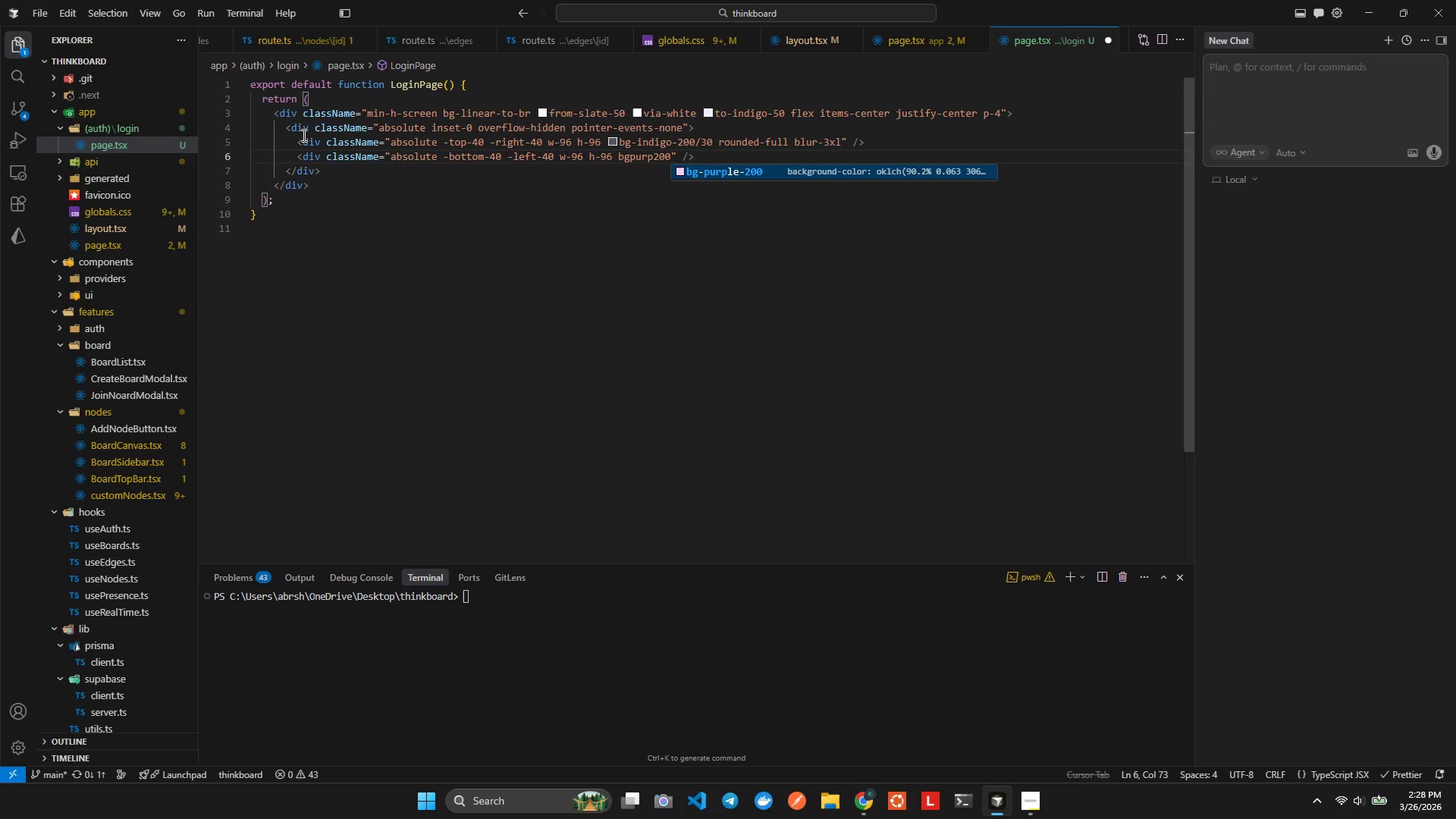 
key(Enter)
 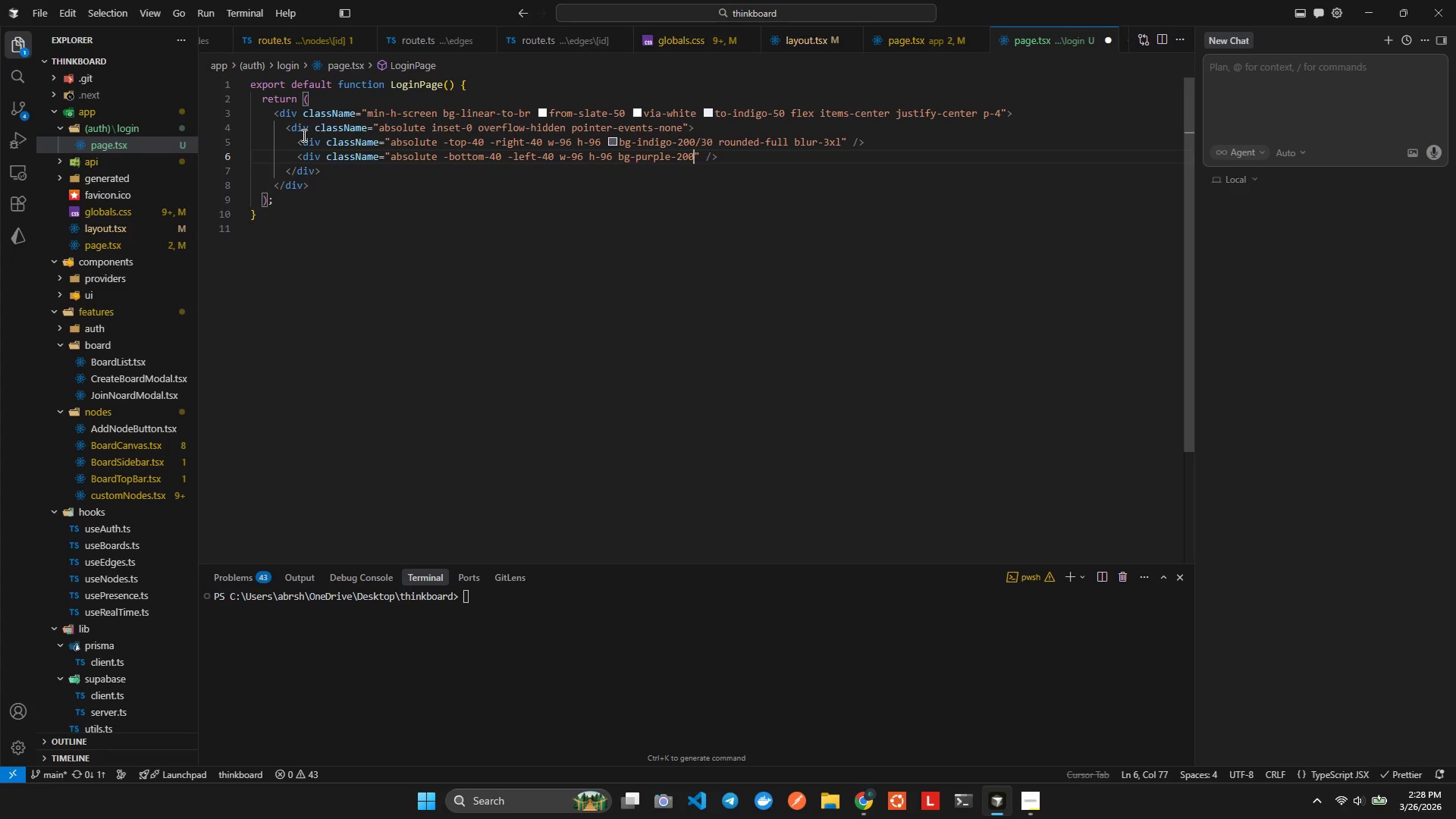 
type(/20 roundedf)
 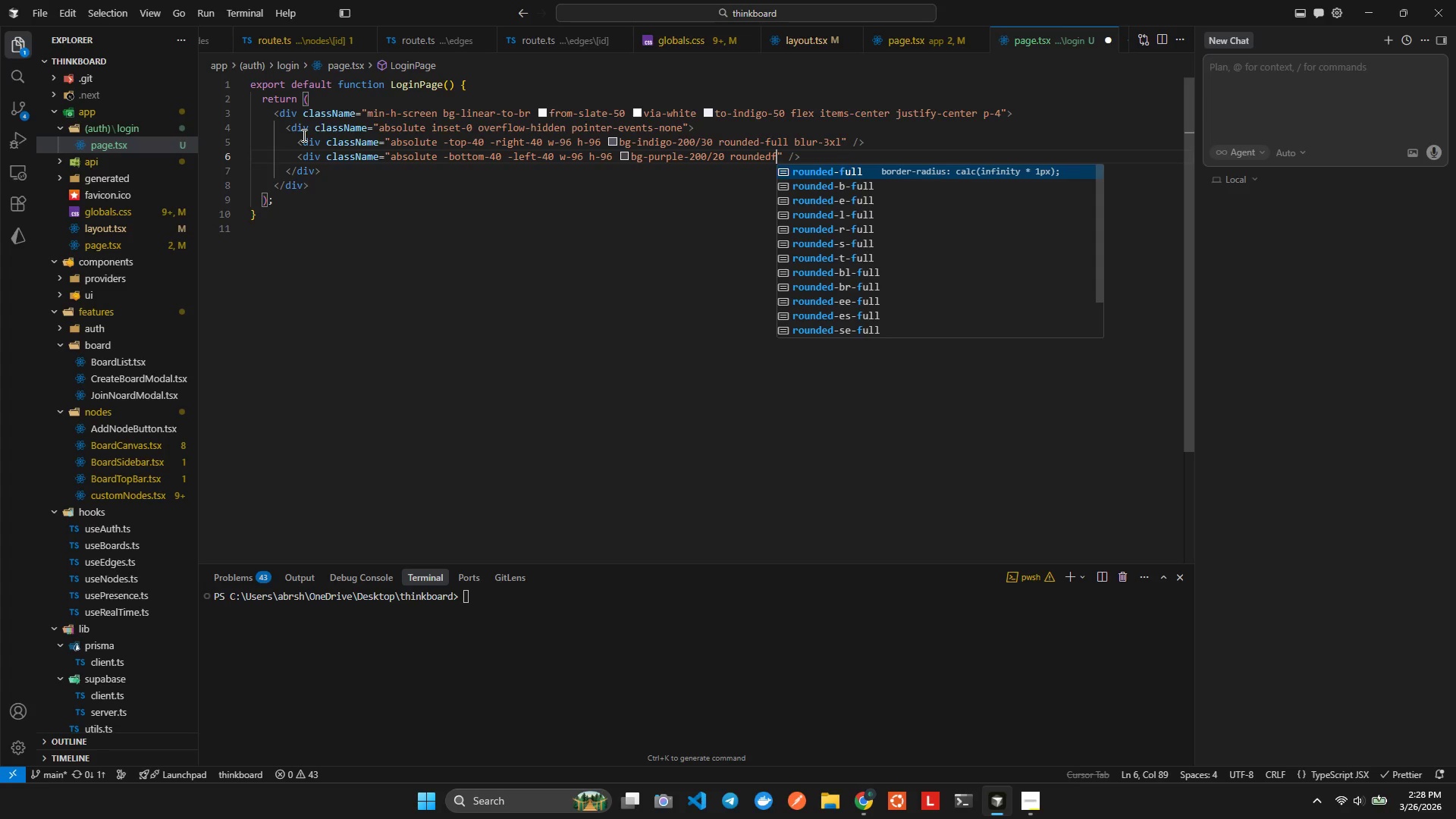 
key(Enter)
 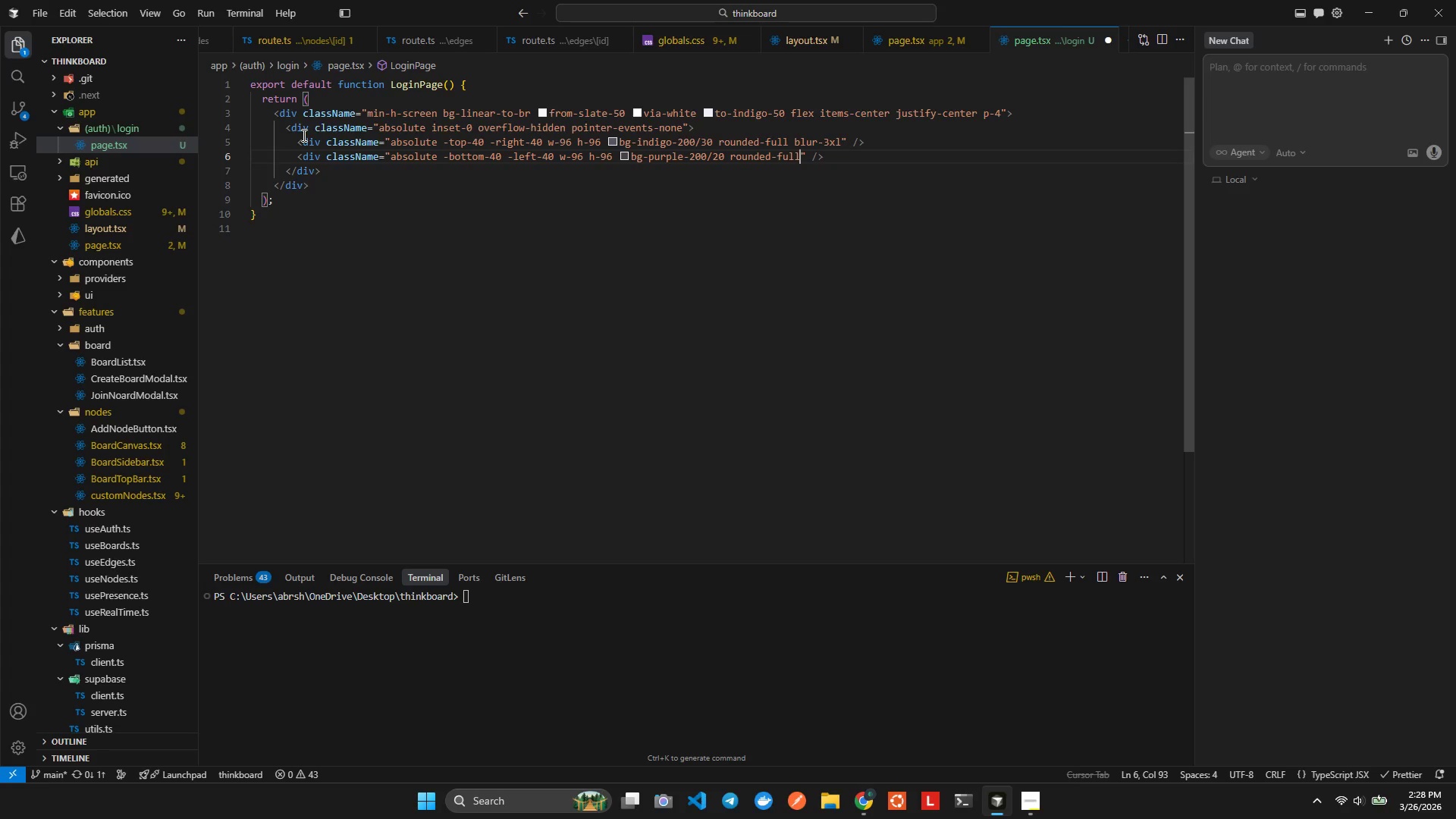 
type( bu3x)
 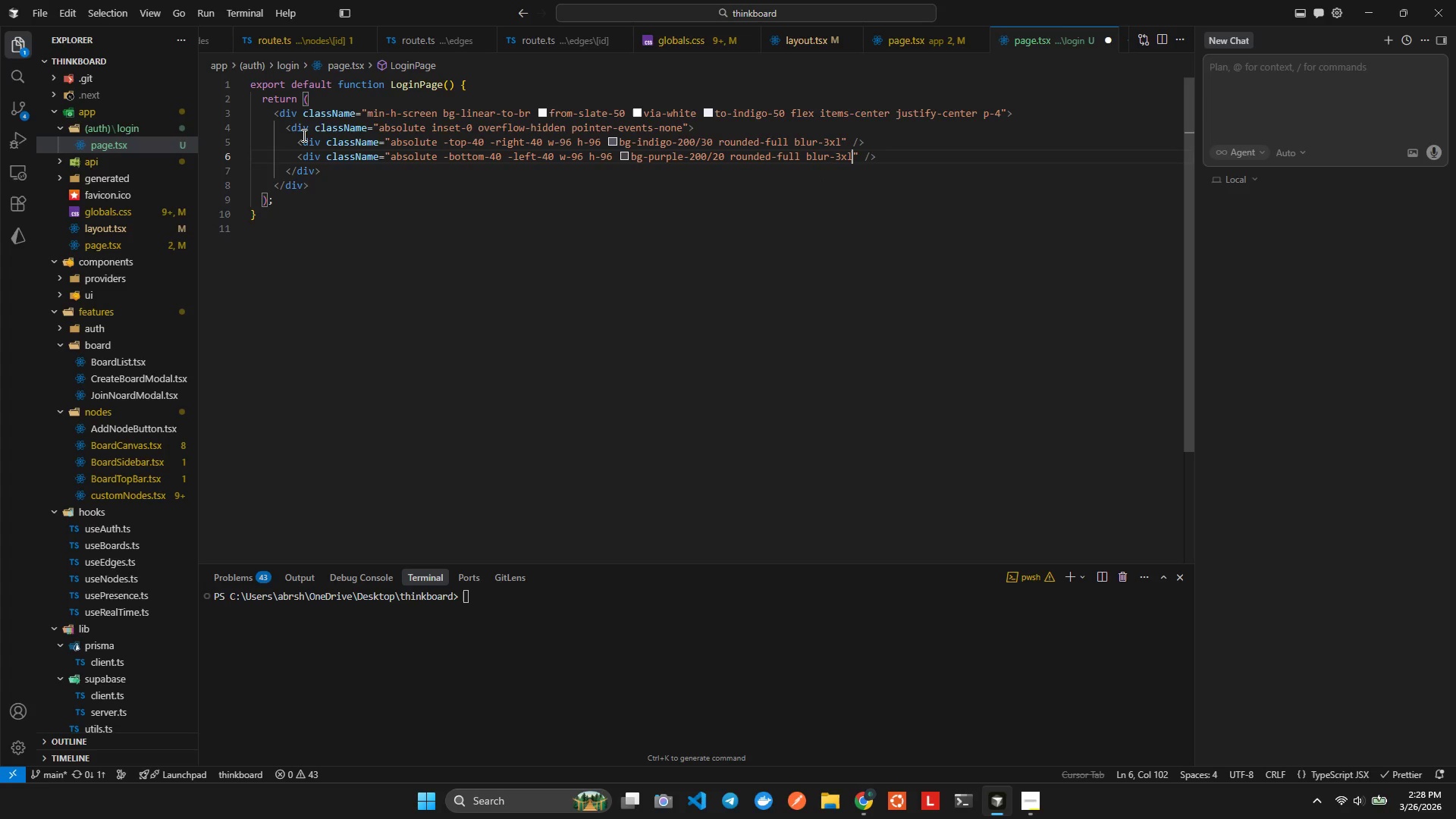 
key(Enter)
 